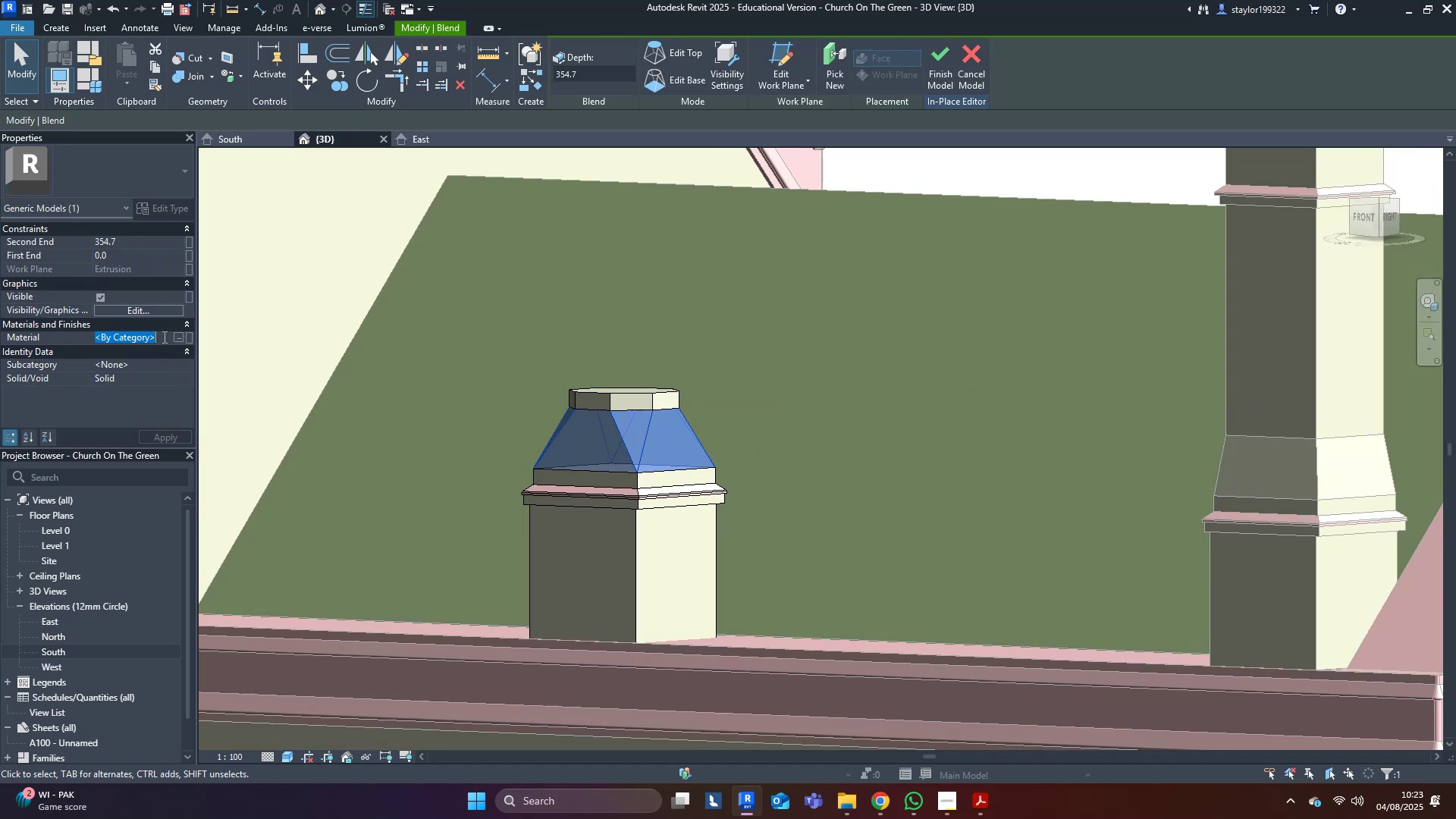 
key(Control+V)
 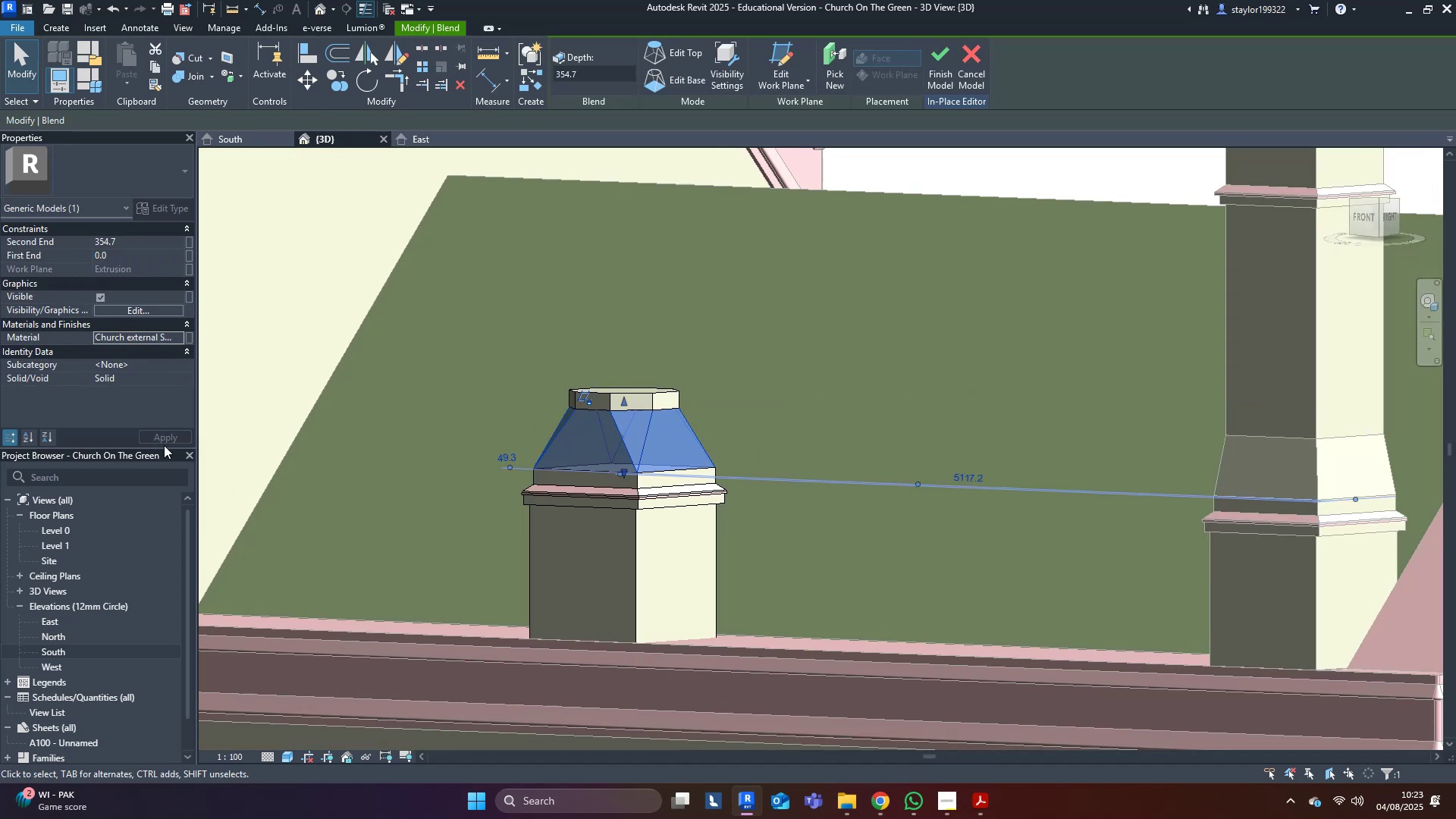 
left_click([168, 436])
 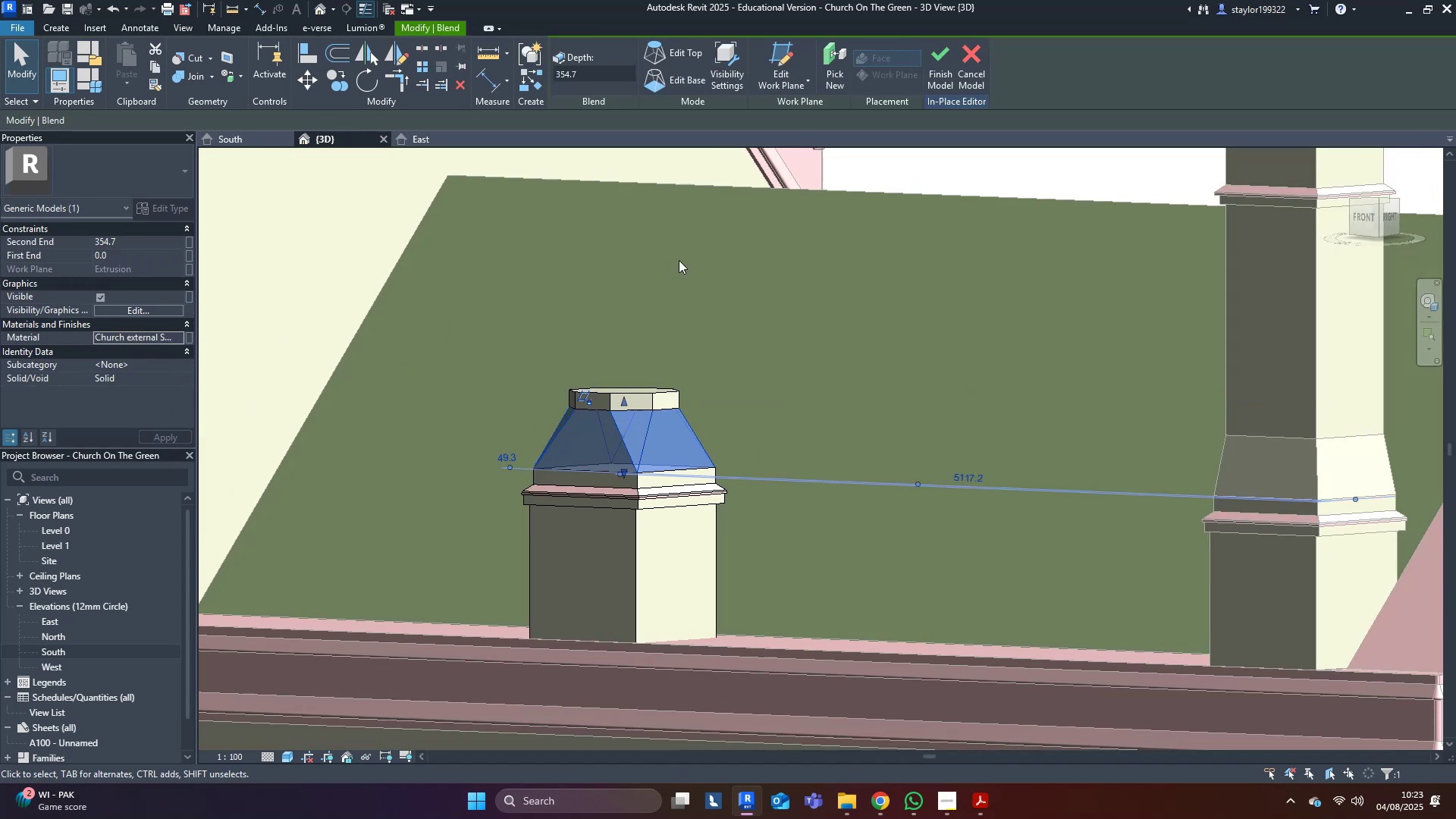 
key(Escape)
 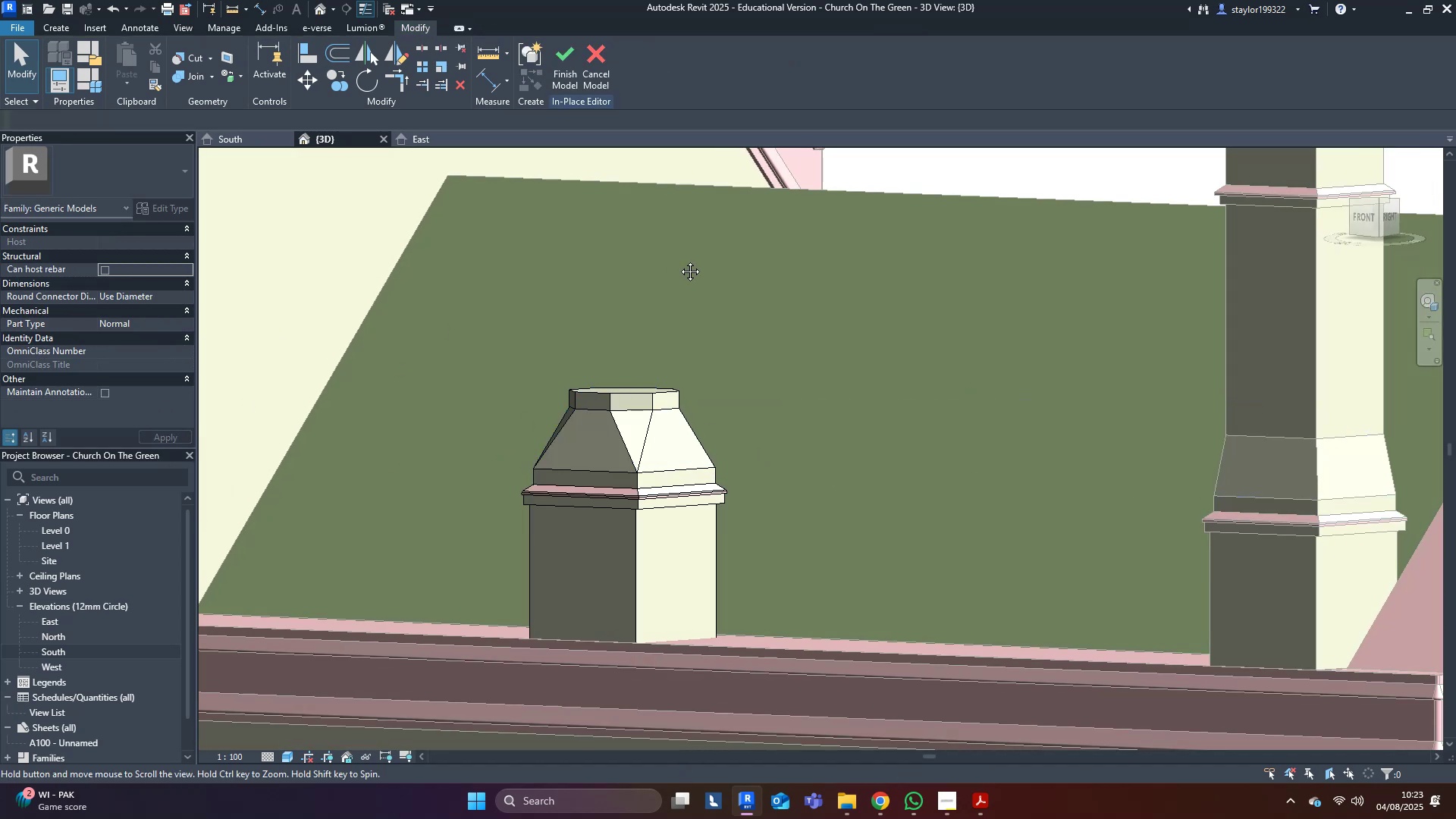 
middle_click([679, 260])
 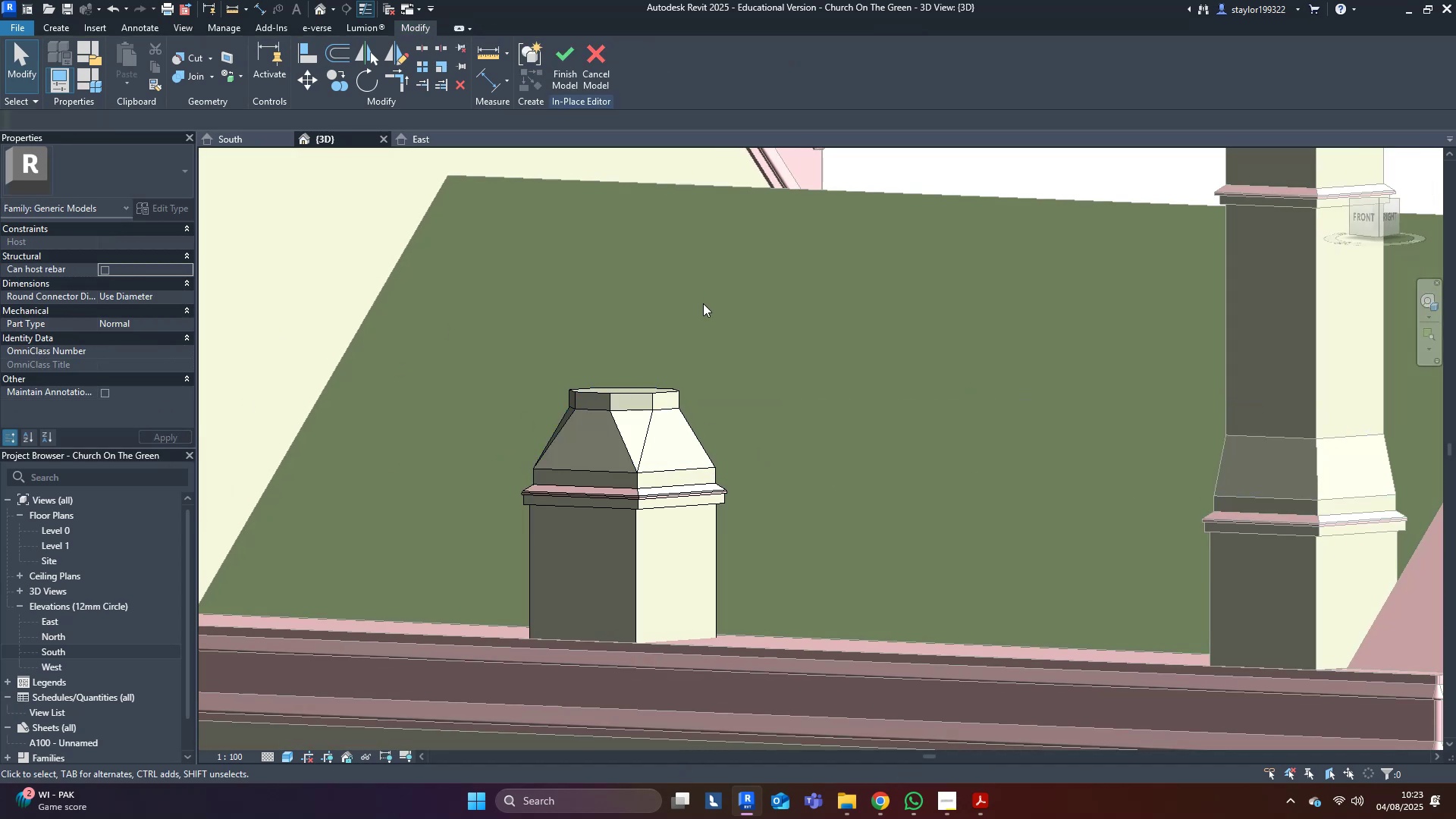 
hold_key(key=ShiftLeft, duration=0.65)
 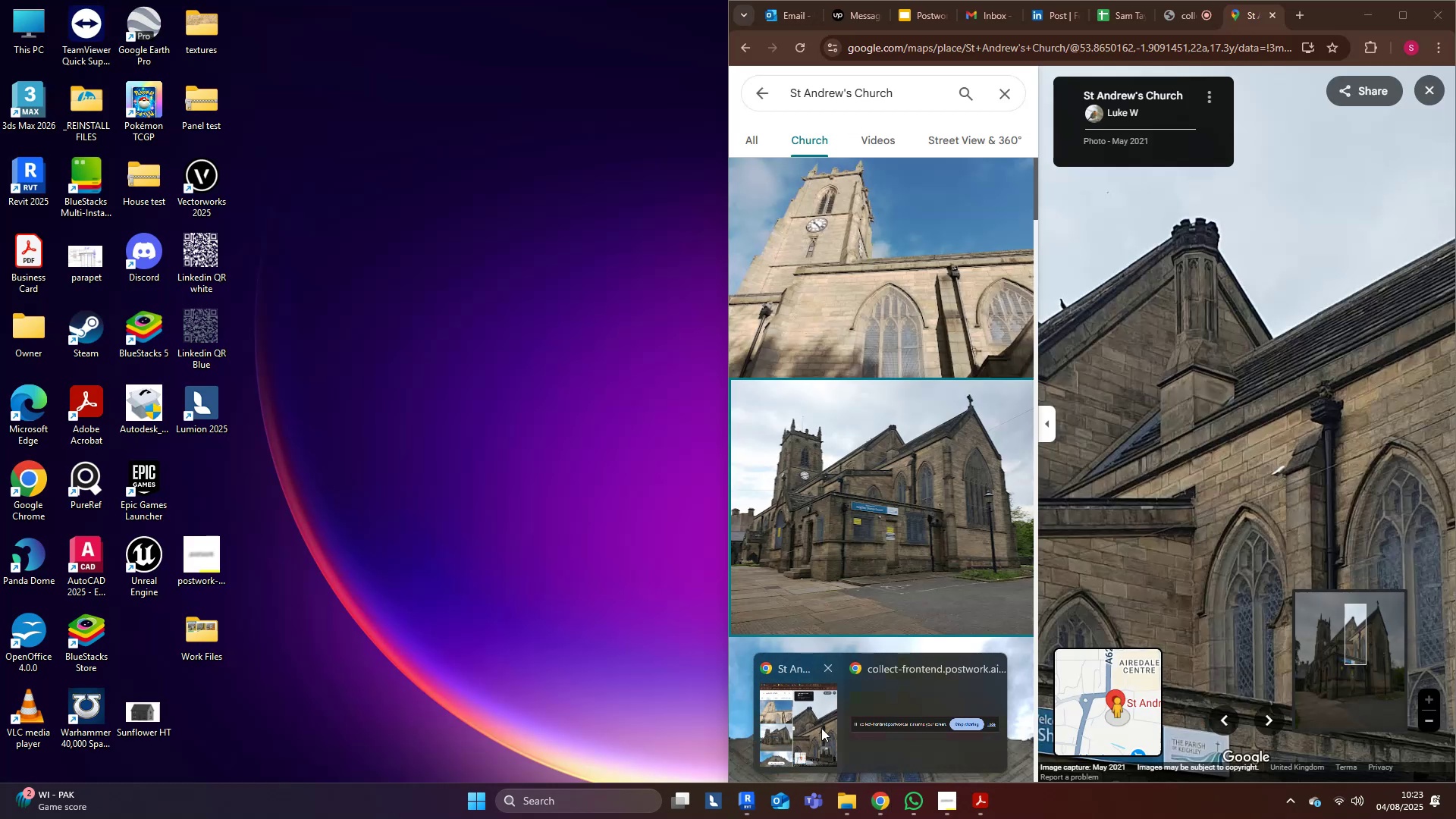 
wait(6.79)
 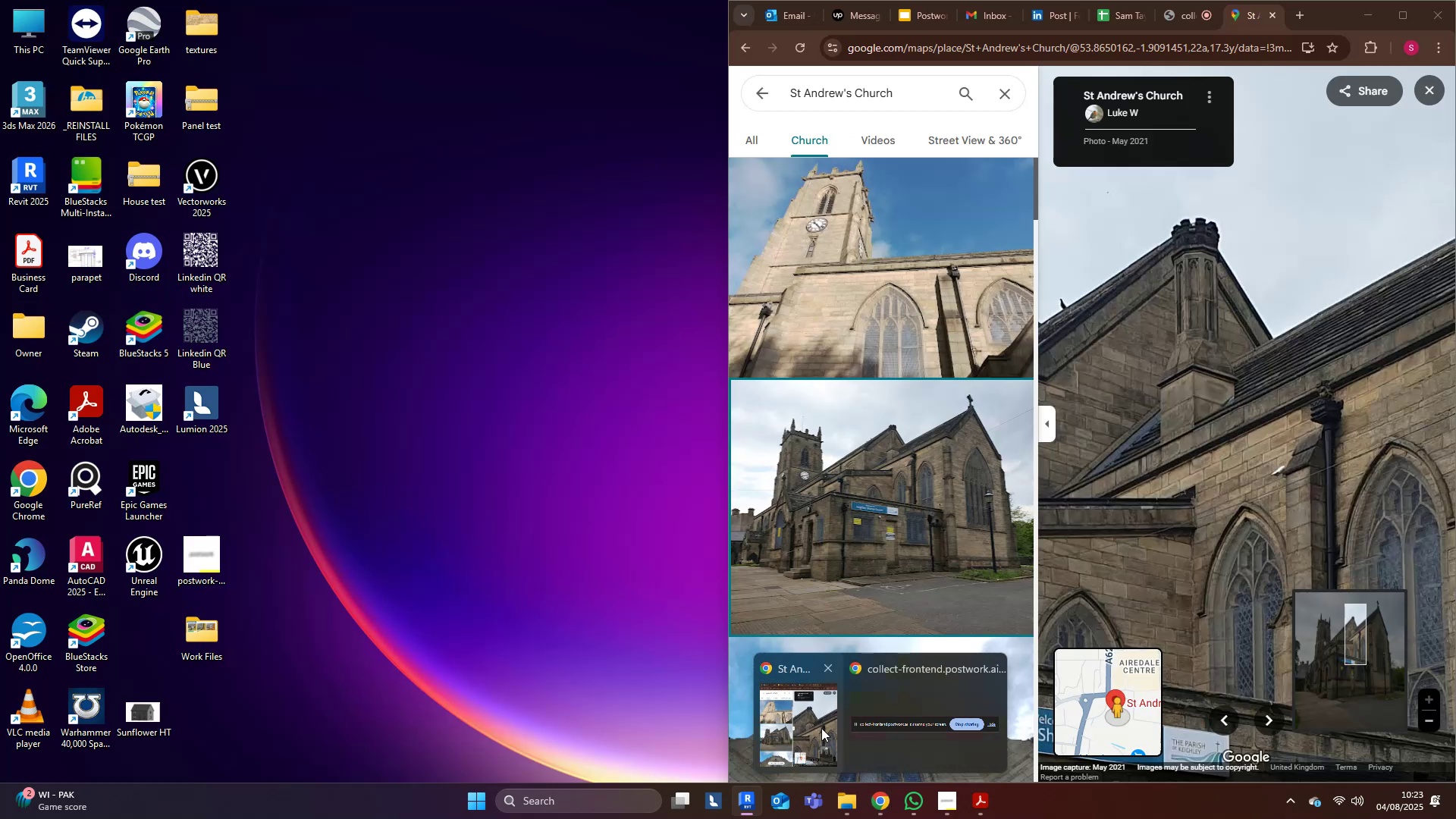 
left_click([821, 728])
 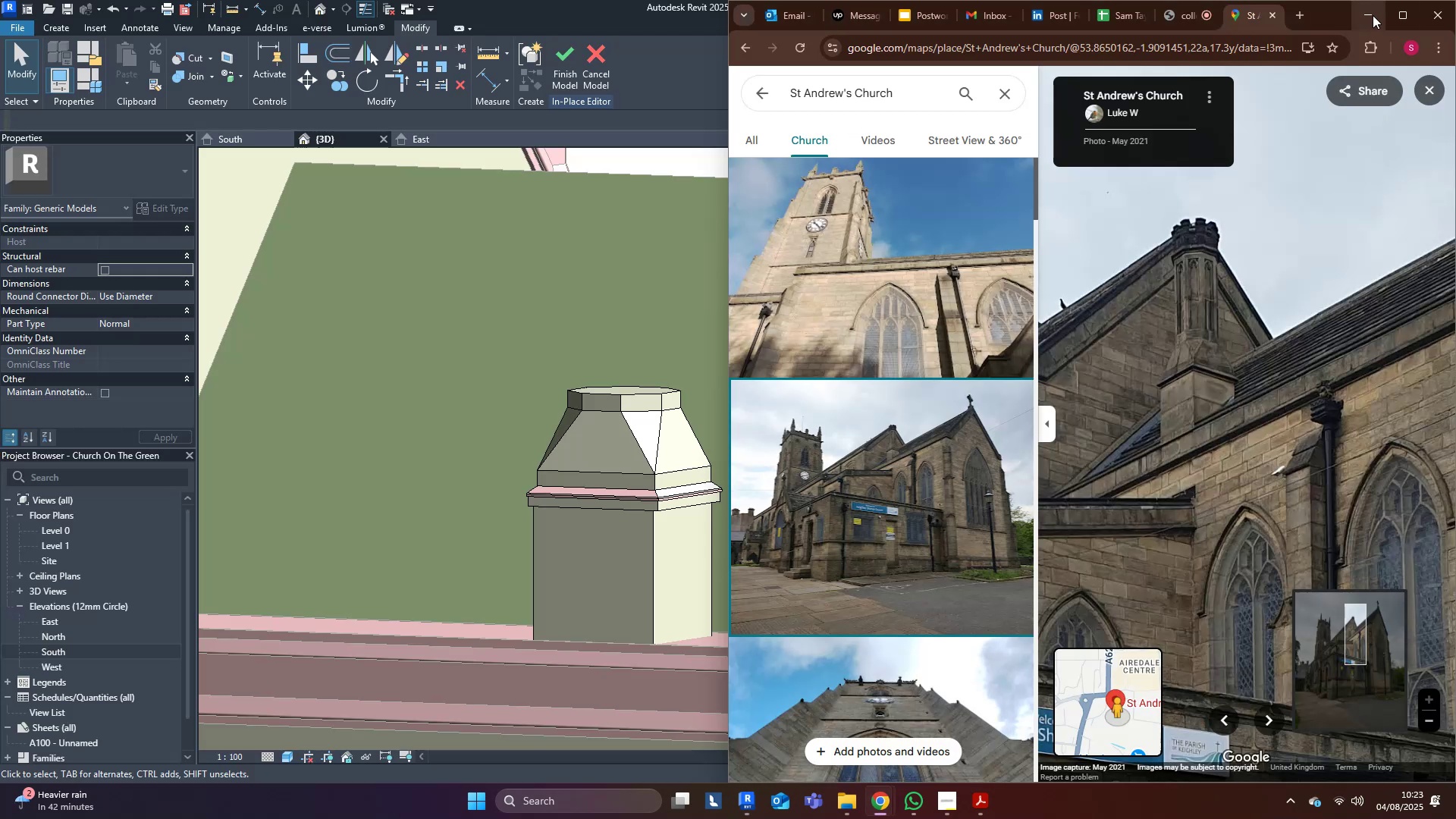 
left_click([1373, 15])
 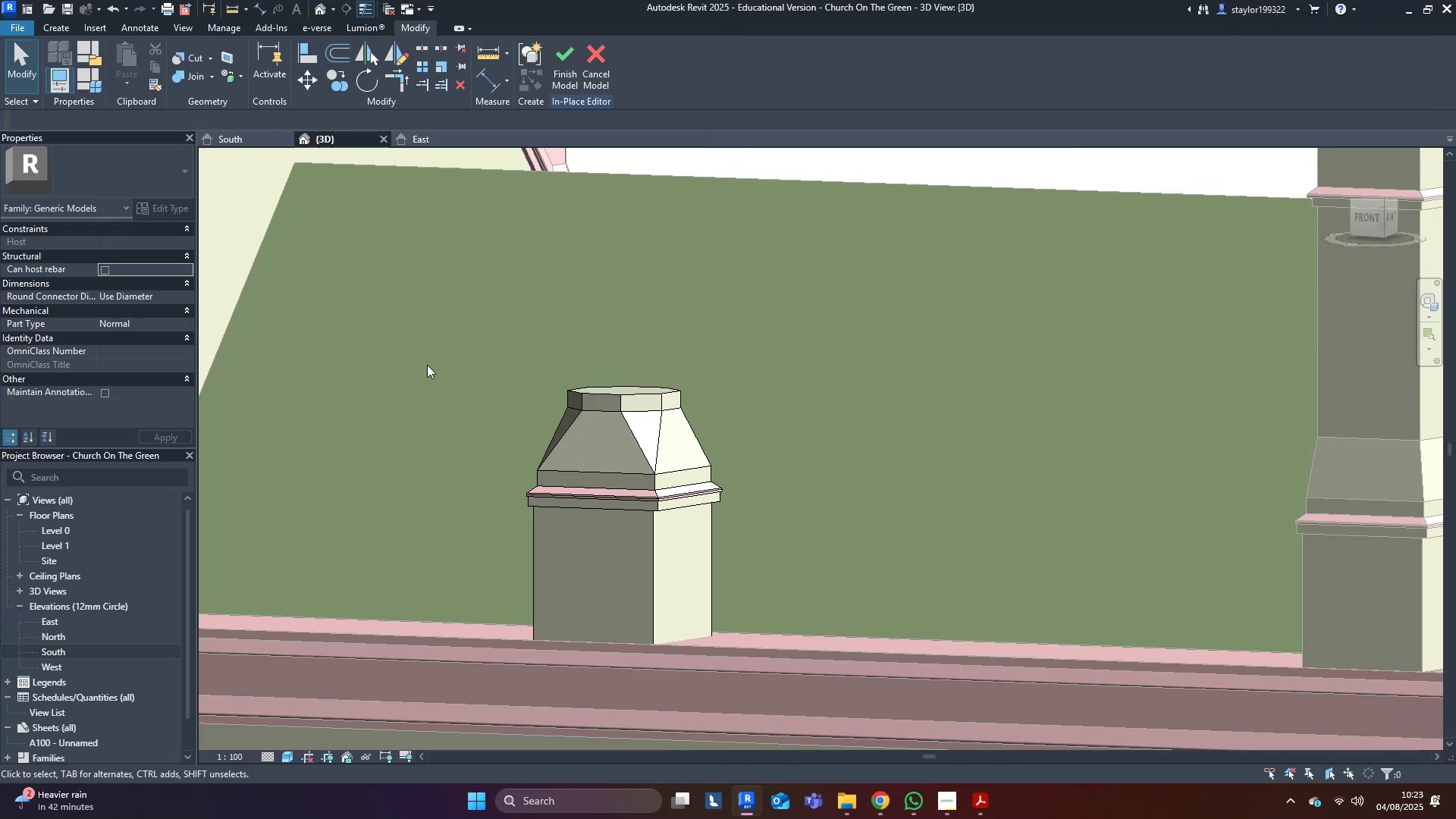 
scroll: coordinate [554, 407], scroll_direction: up, amount: 2.0
 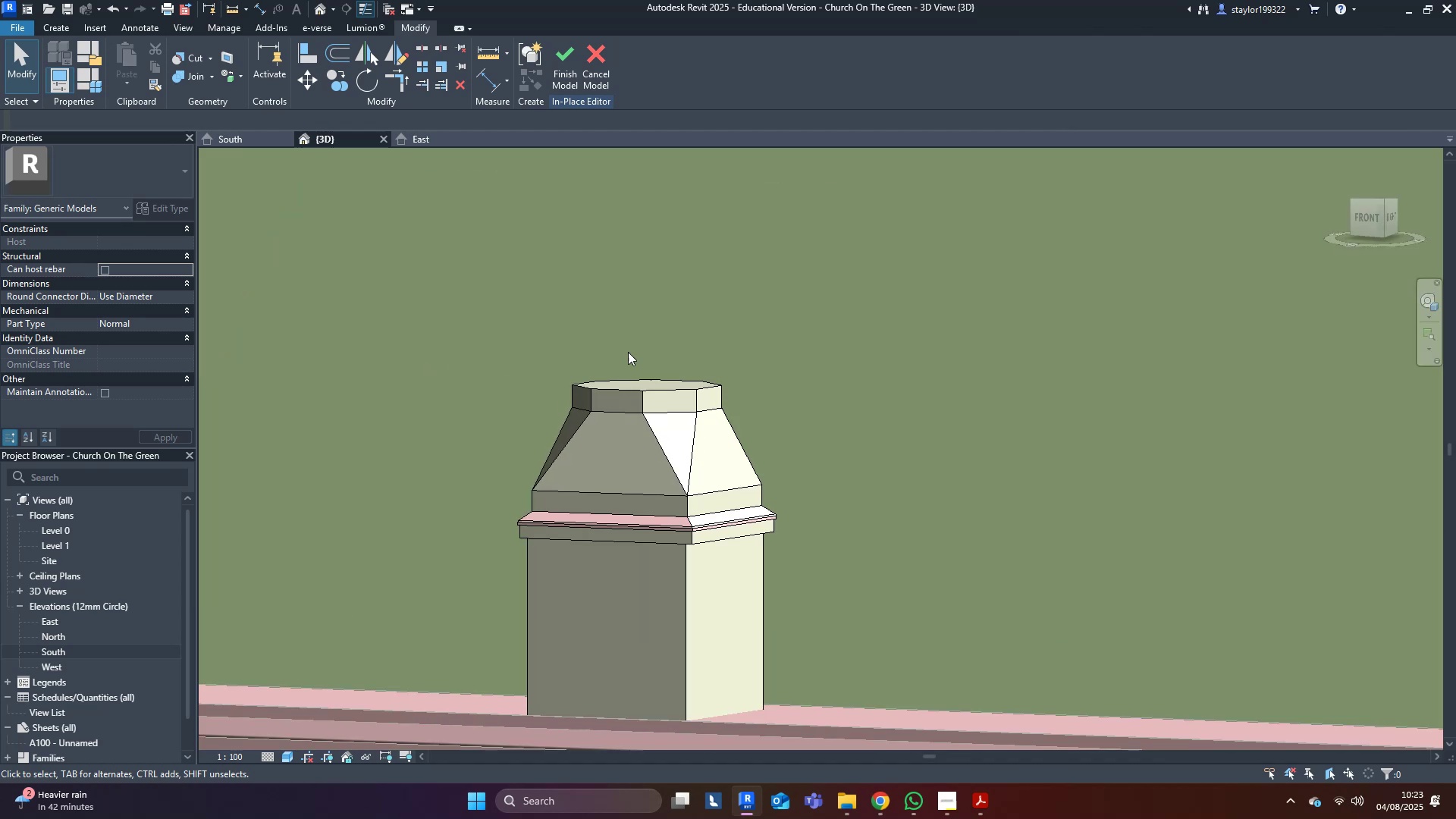 
left_click_drag(start_coordinate=[1156, 0], to_coordinate=[0, 271])
 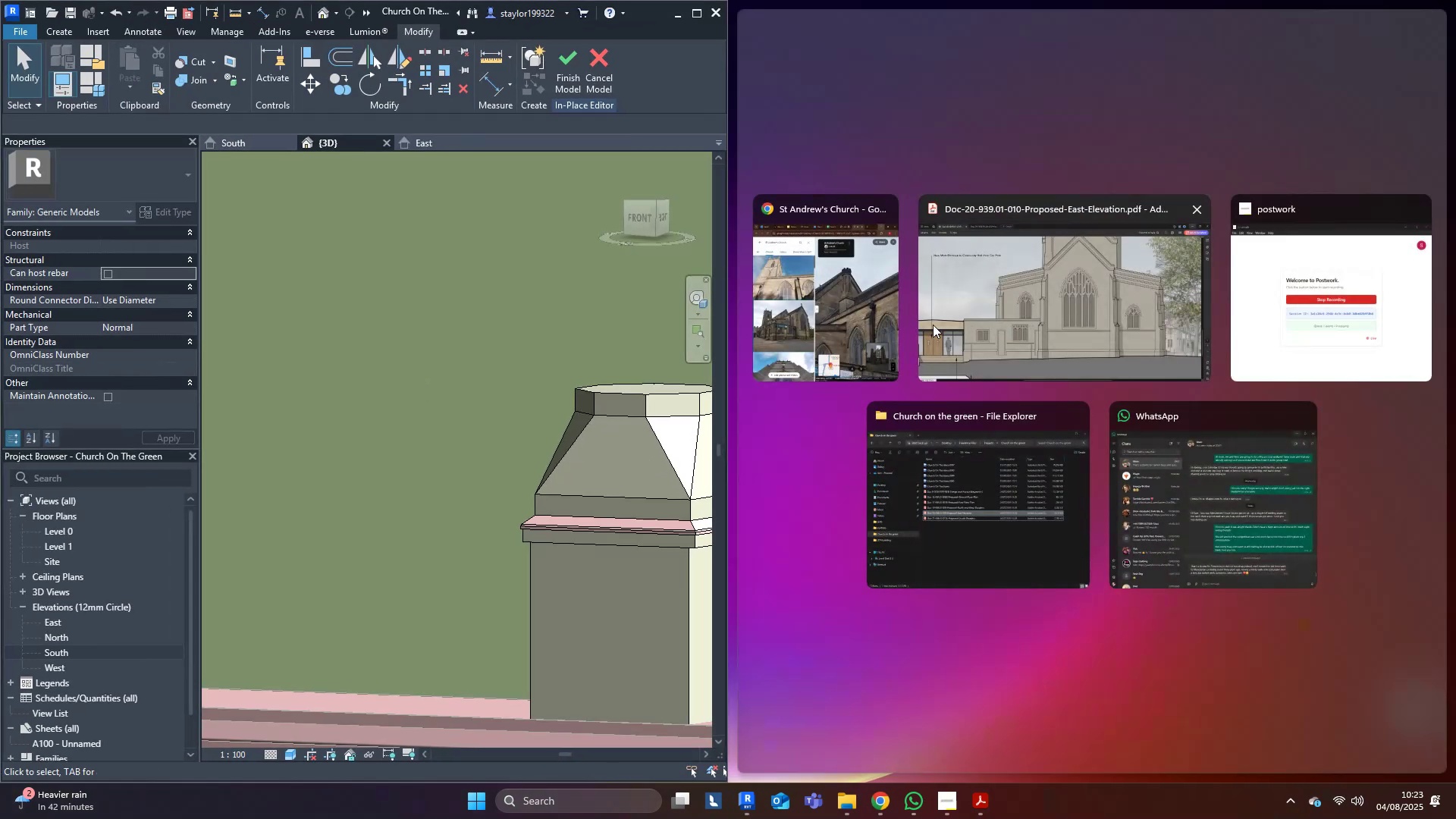 
left_click([835, 292])
 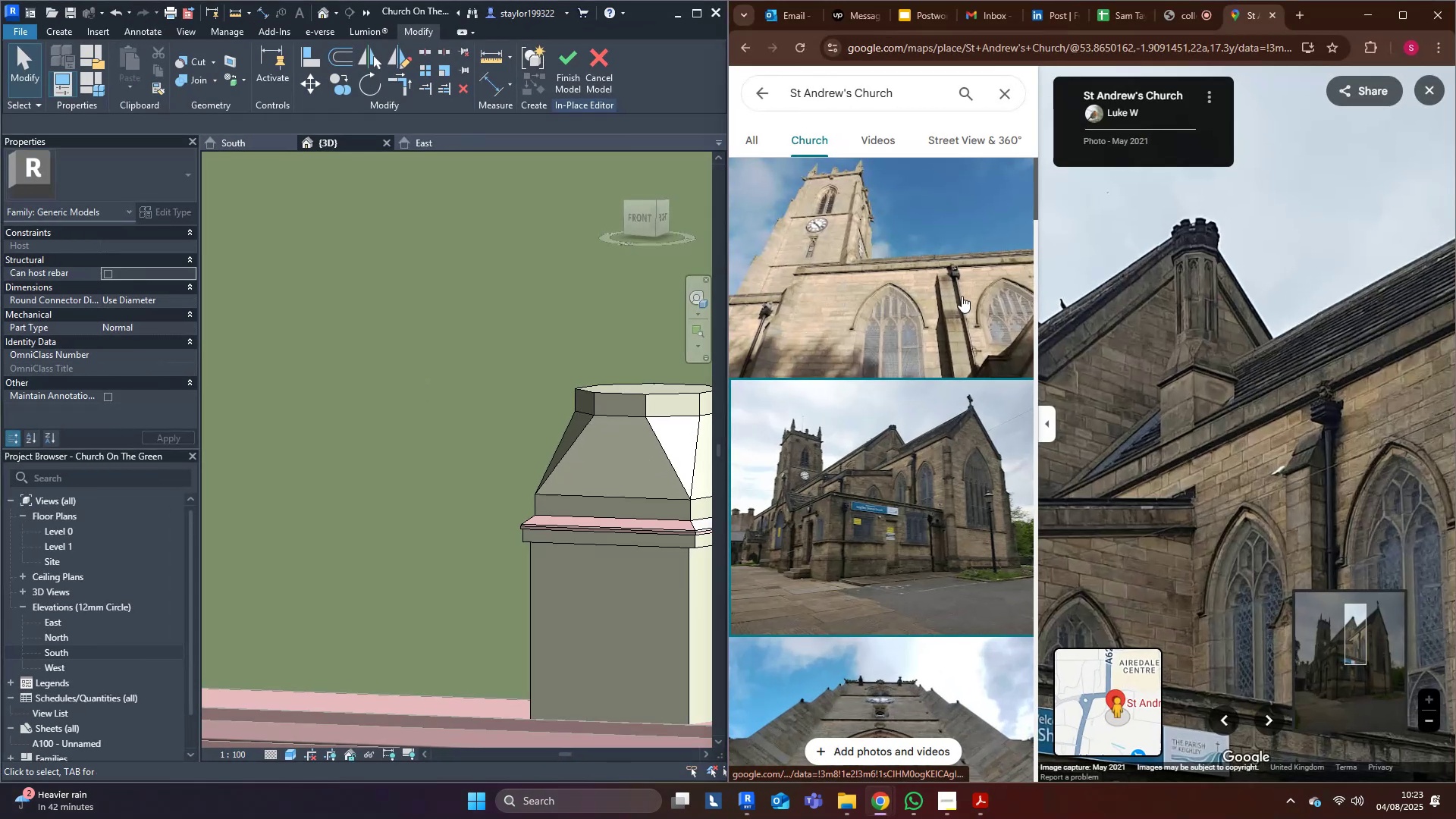 
left_click_drag(start_coordinate=[1367, 407], to_coordinate=[1341, 397])
 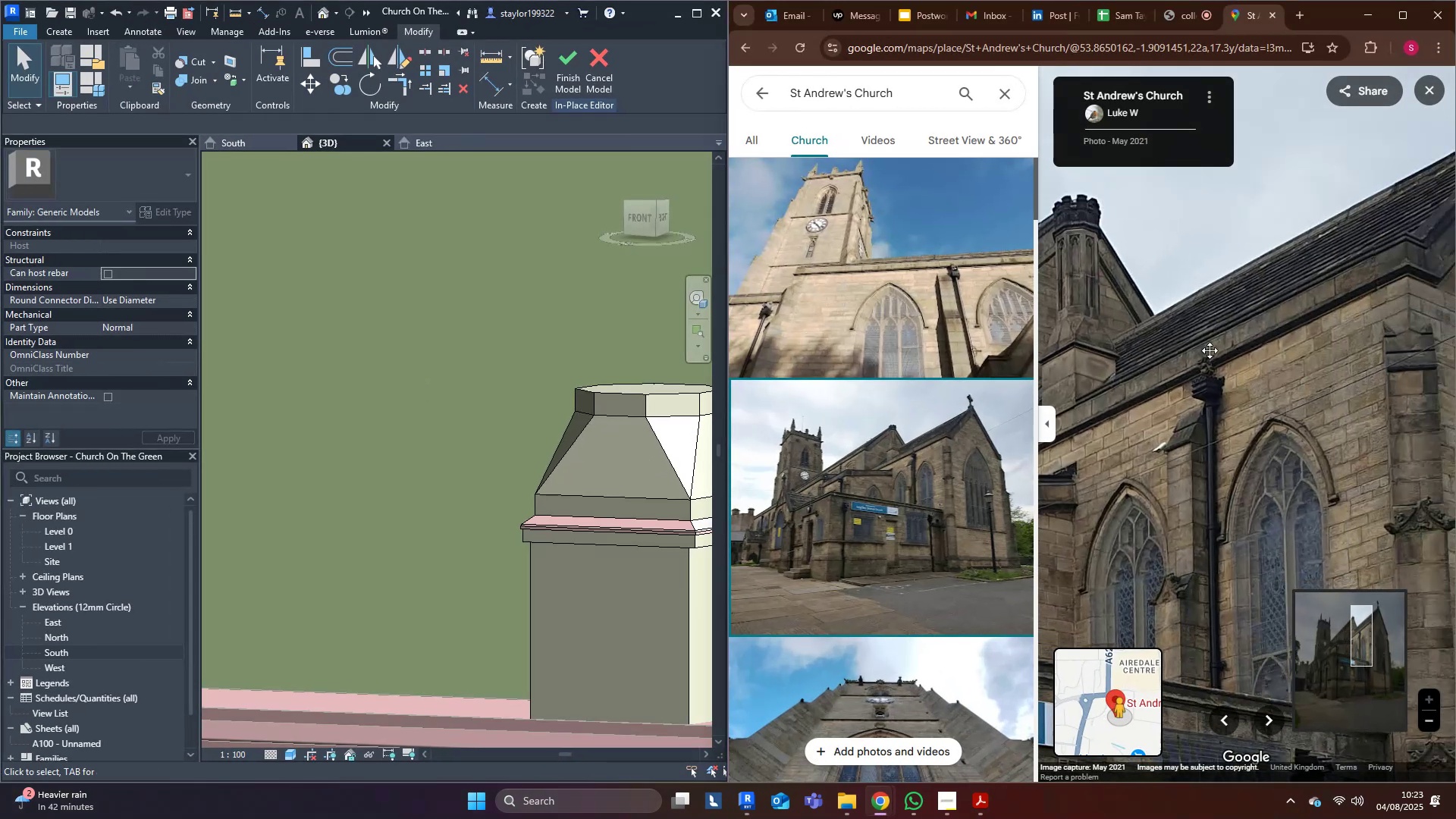 
left_click_drag(start_coordinate=[1152, 325], to_coordinate=[1182, 340])
 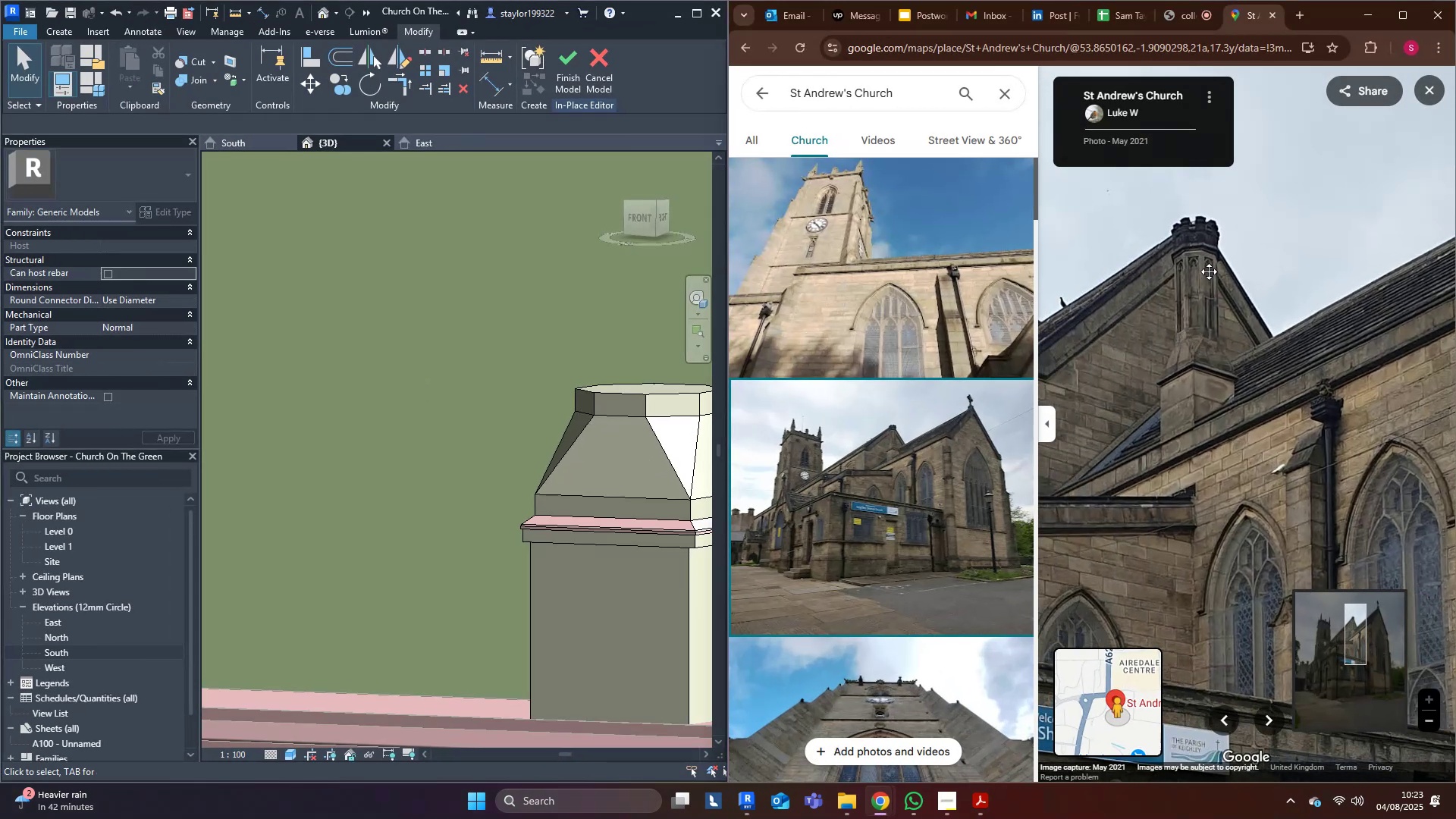 
scroll: coordinate [1215, 272], scroll_direction: up, amount: 1.0
 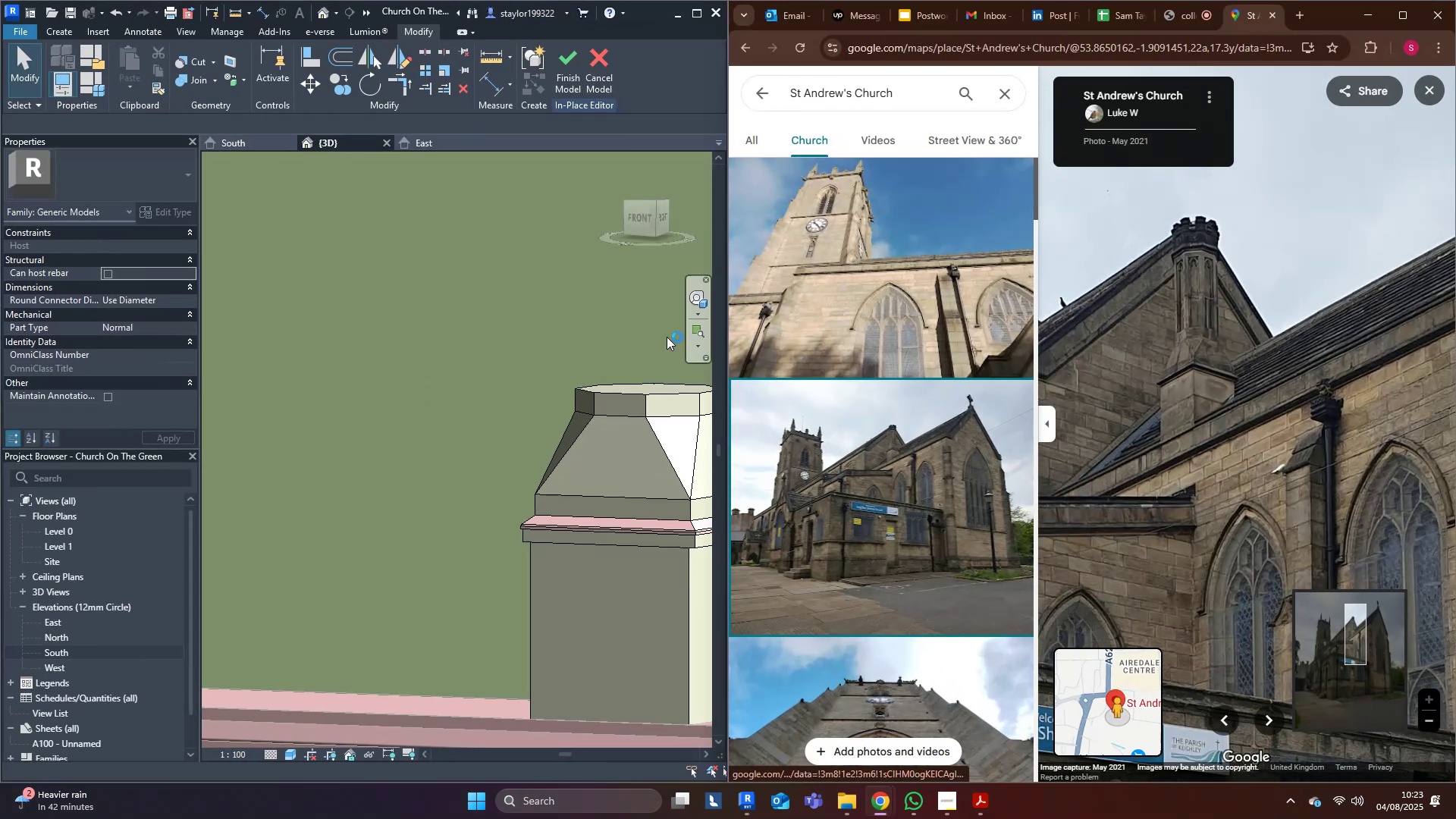 
left_click([642, 397])
 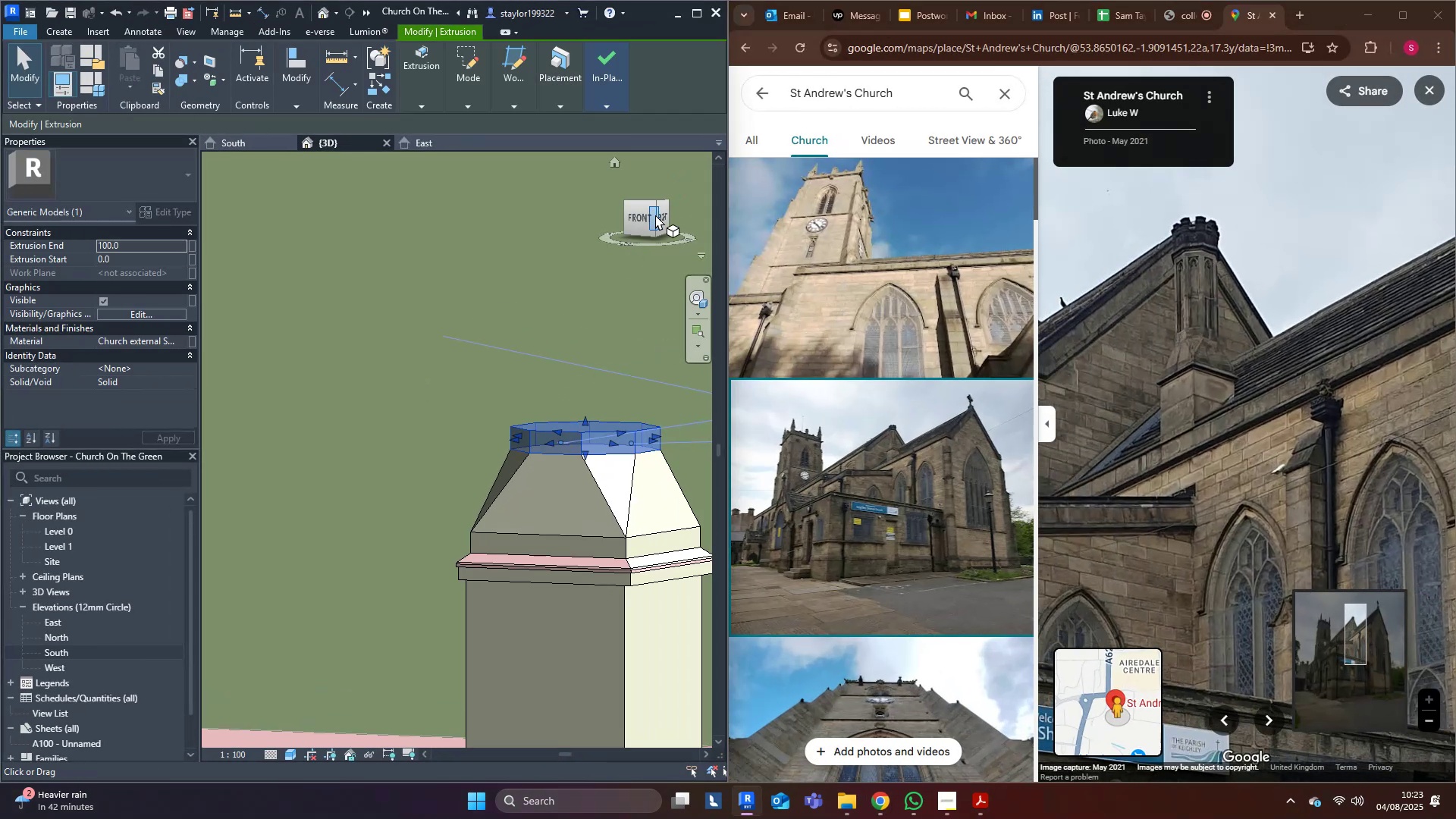 
left_click([641, 218])
 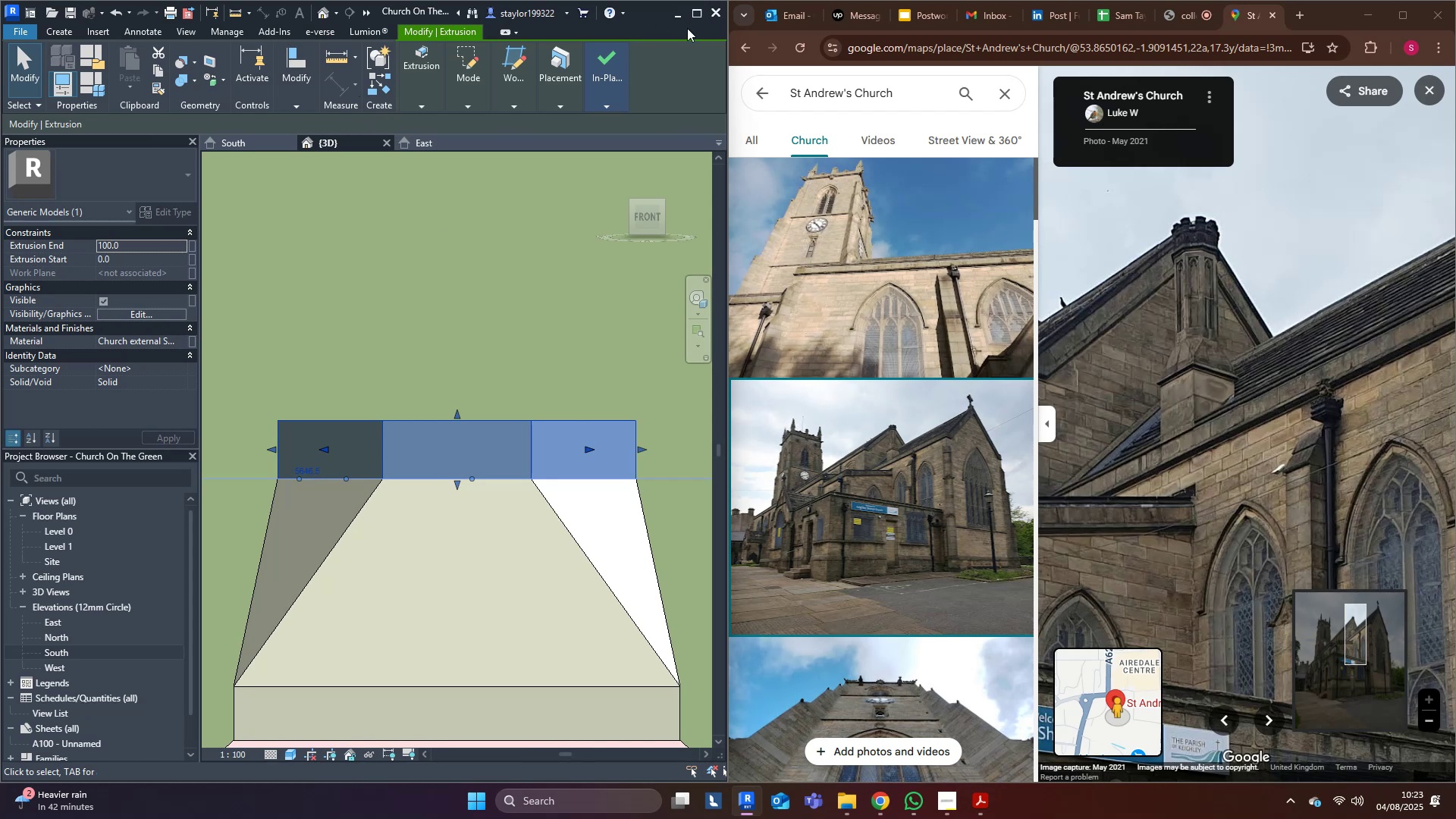 
middle_click([325, 257])
 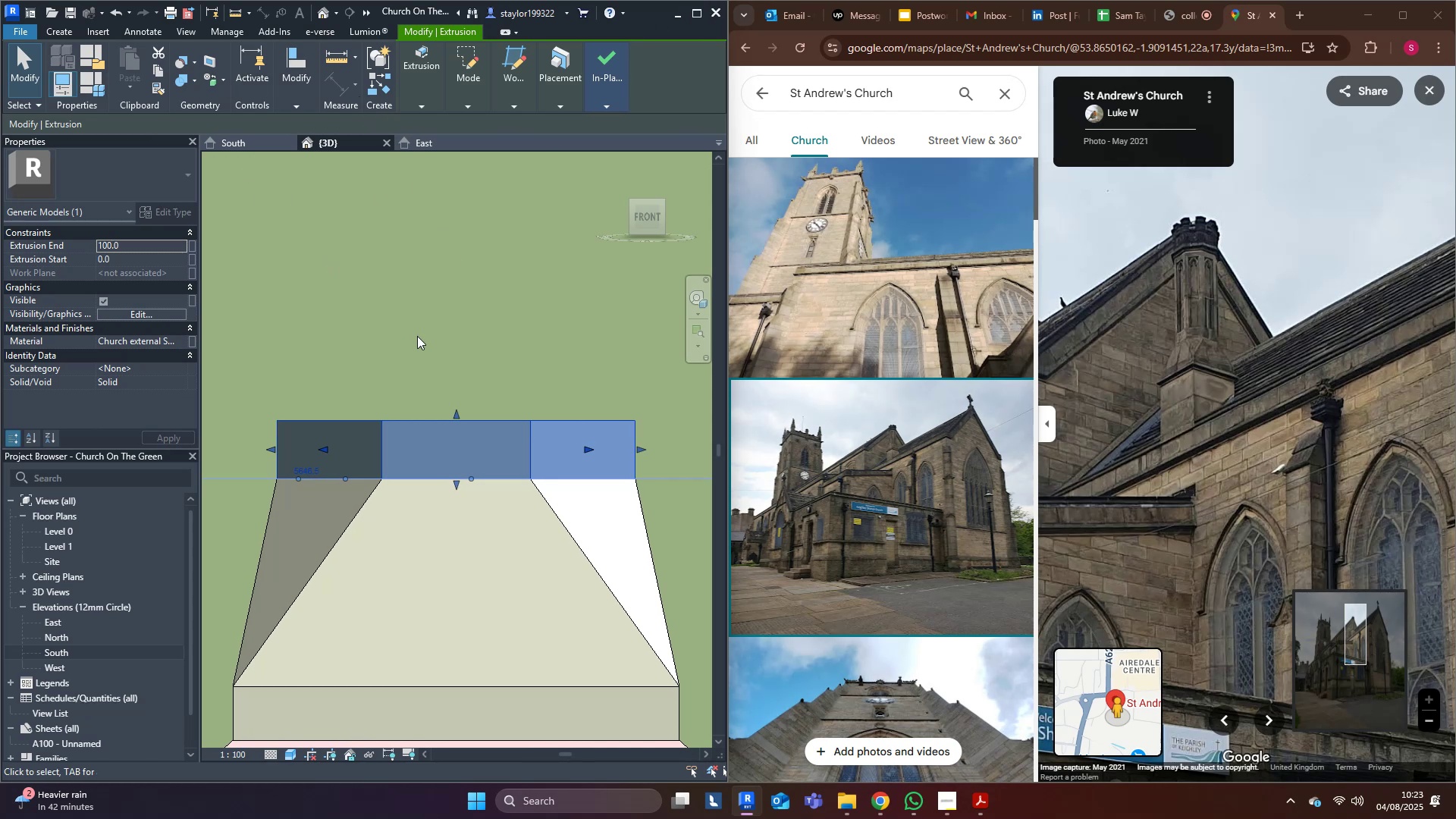 
type(mv)
 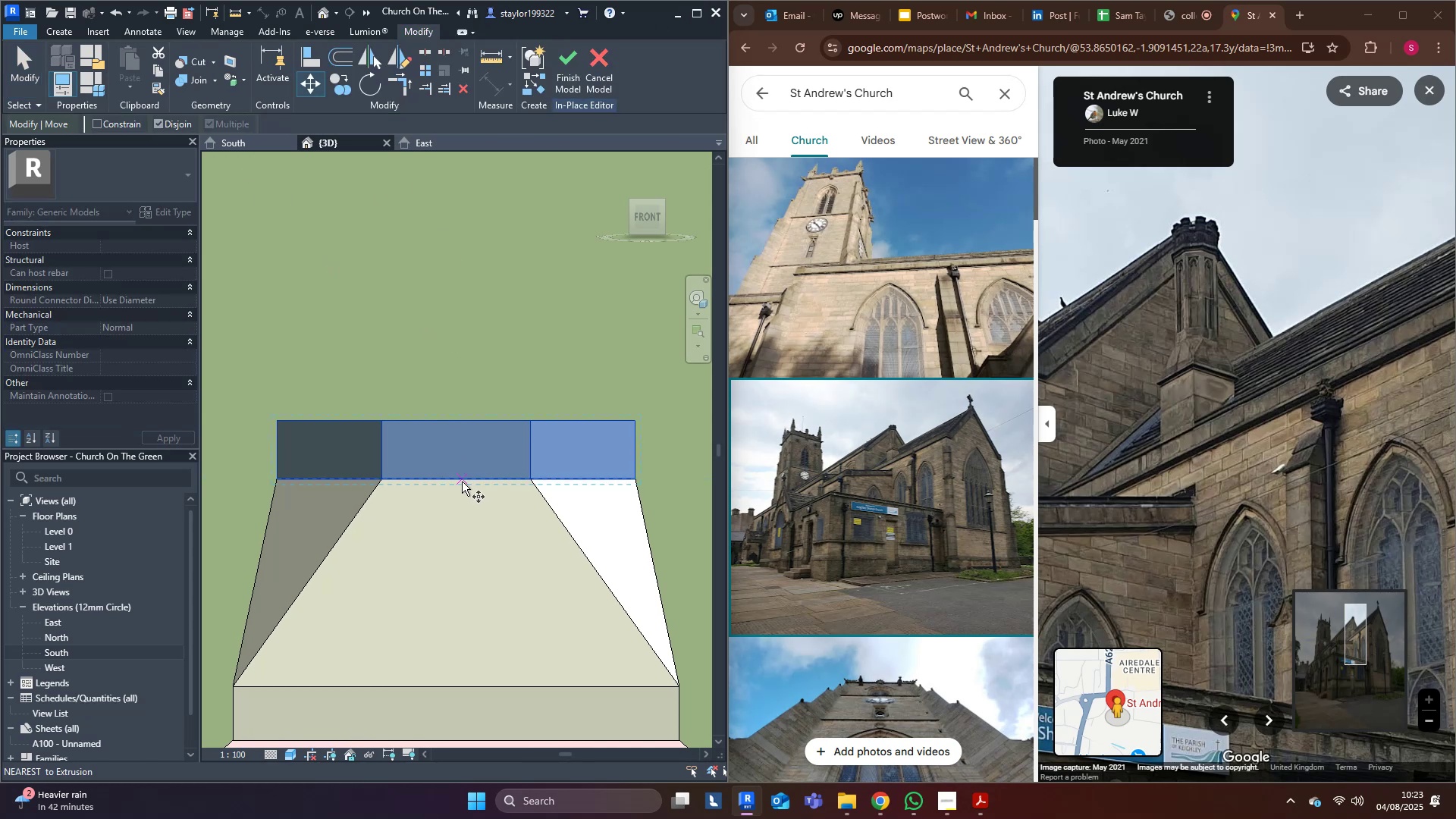 
left_click([462, 482])
 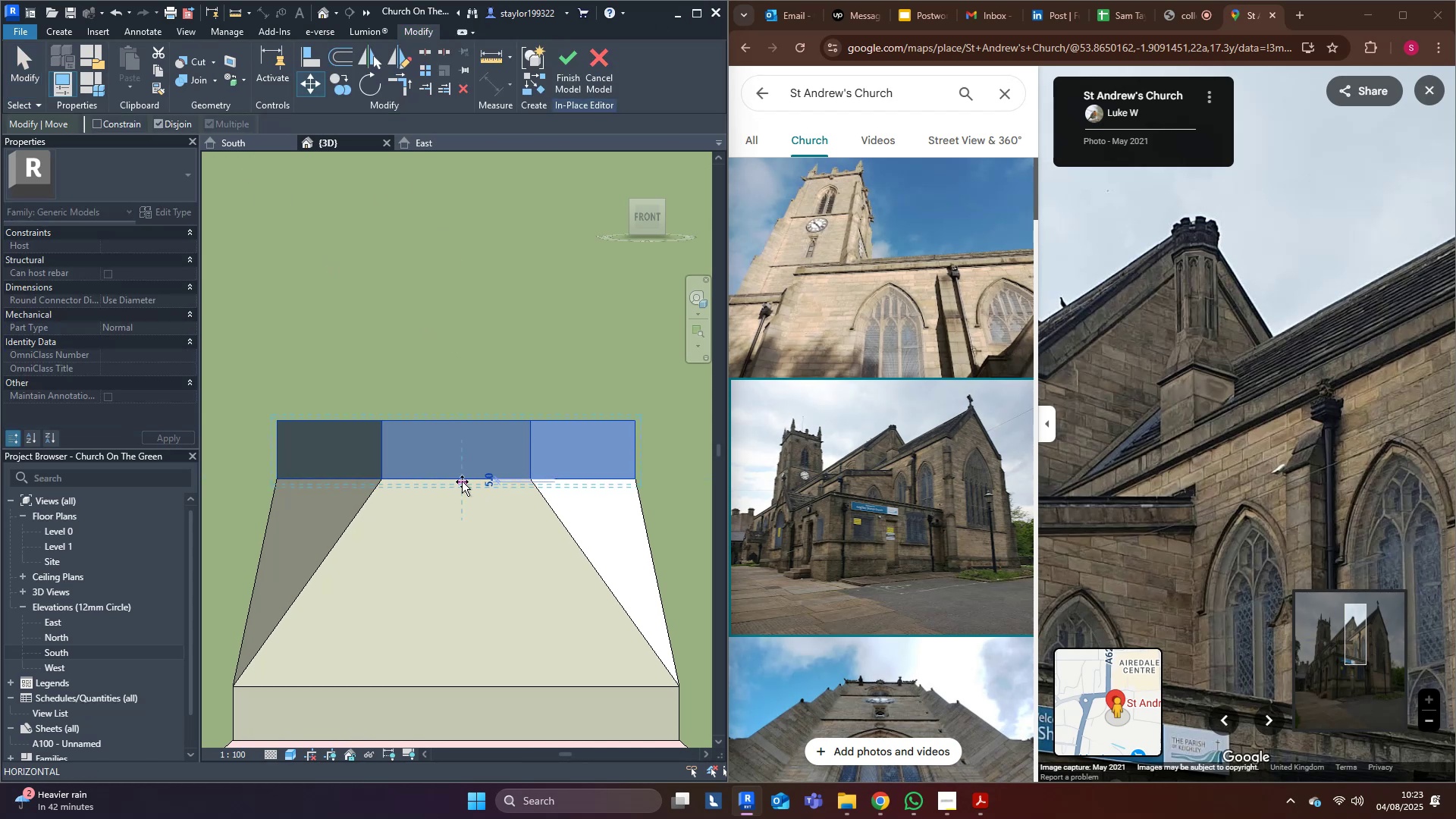 
hold_key(key=ControlLeft, duration=0.93)
hold_key(key=ShiftLeft, duration=0.84)
left_click([461, 420])
 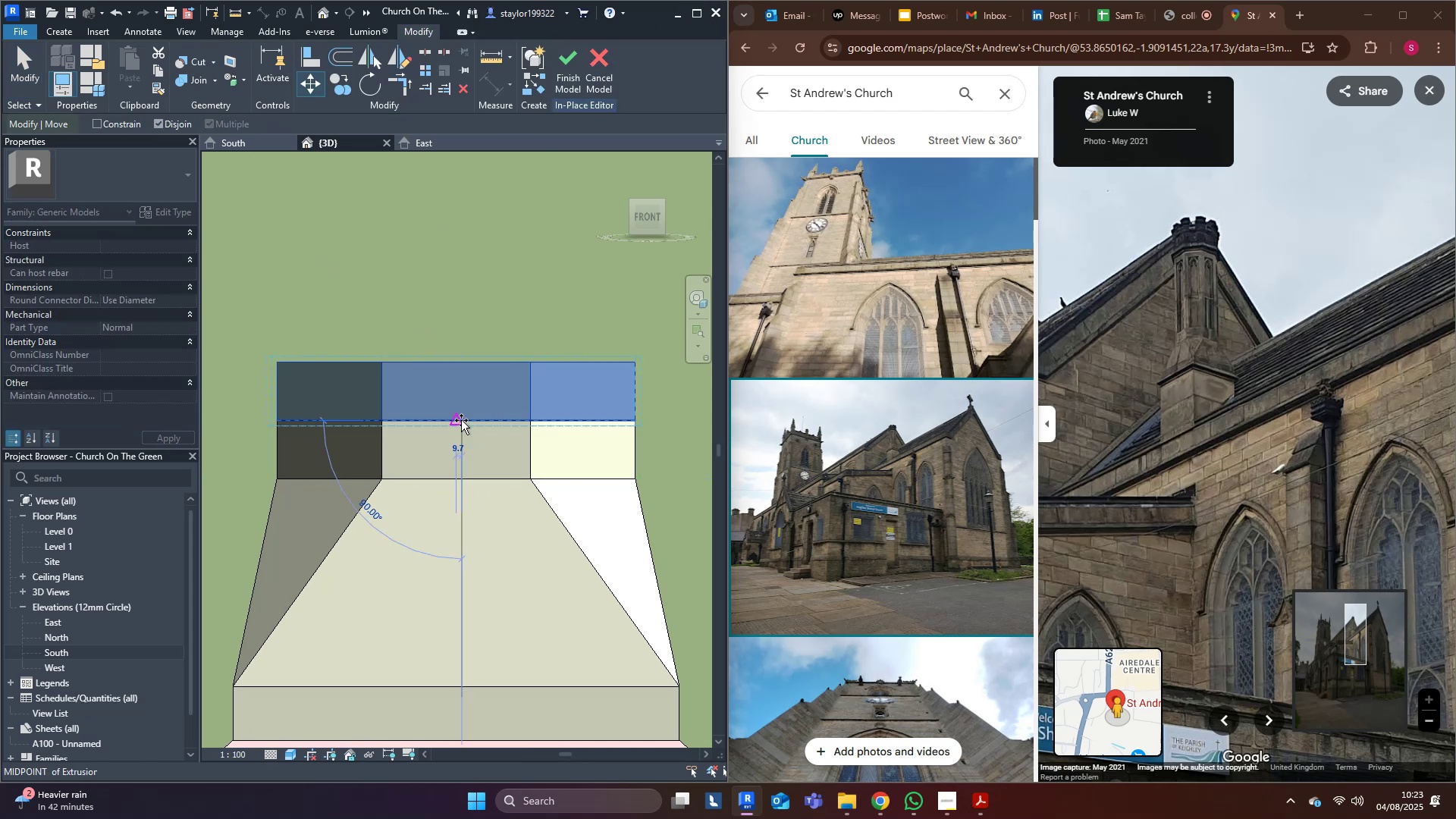 
key(Escape)
key(Escape)
key(Escape)
type(pk)
 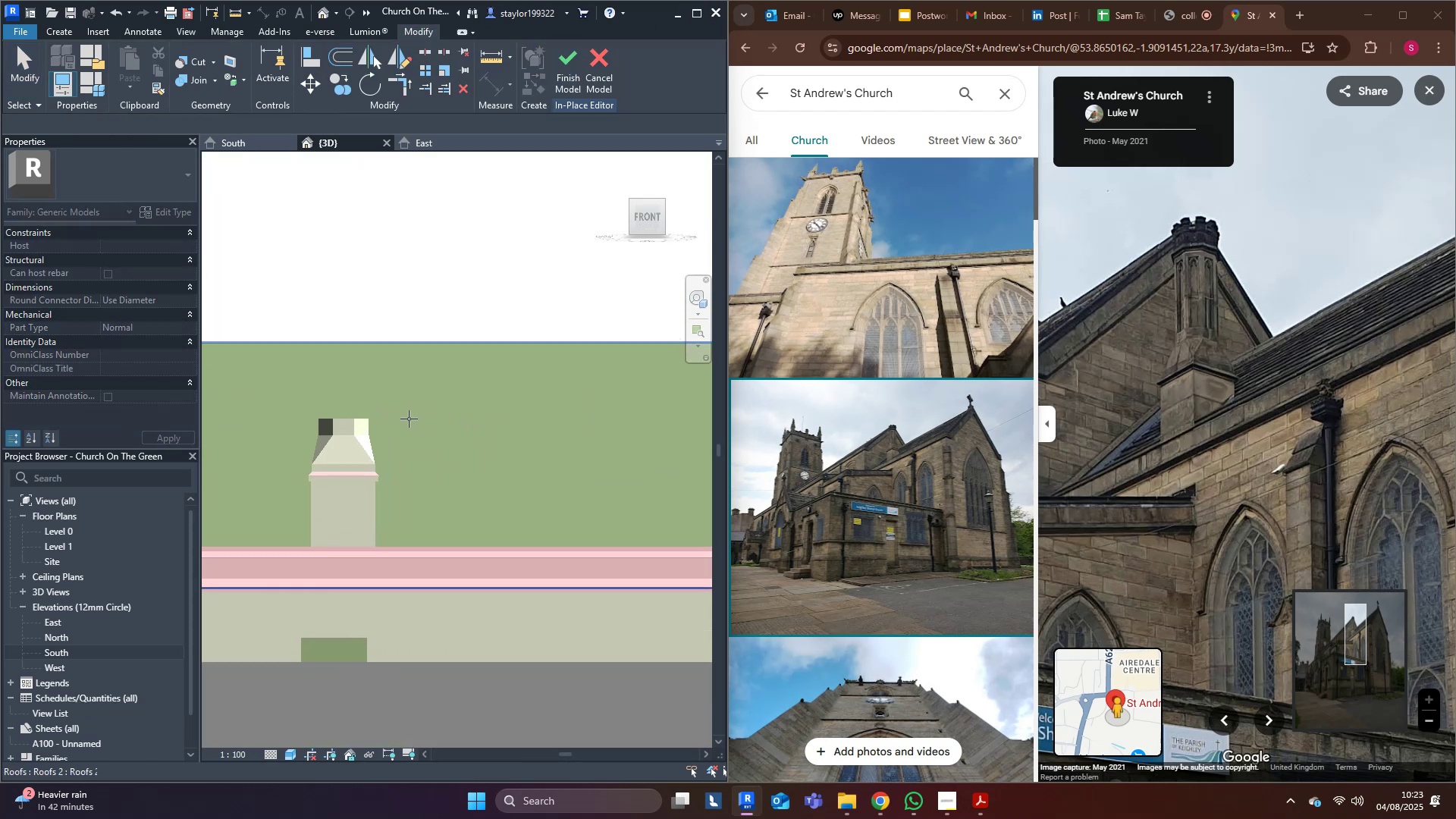 
scroll: coordinate [413, 405], scroll_direction: down, amount: 17.0
 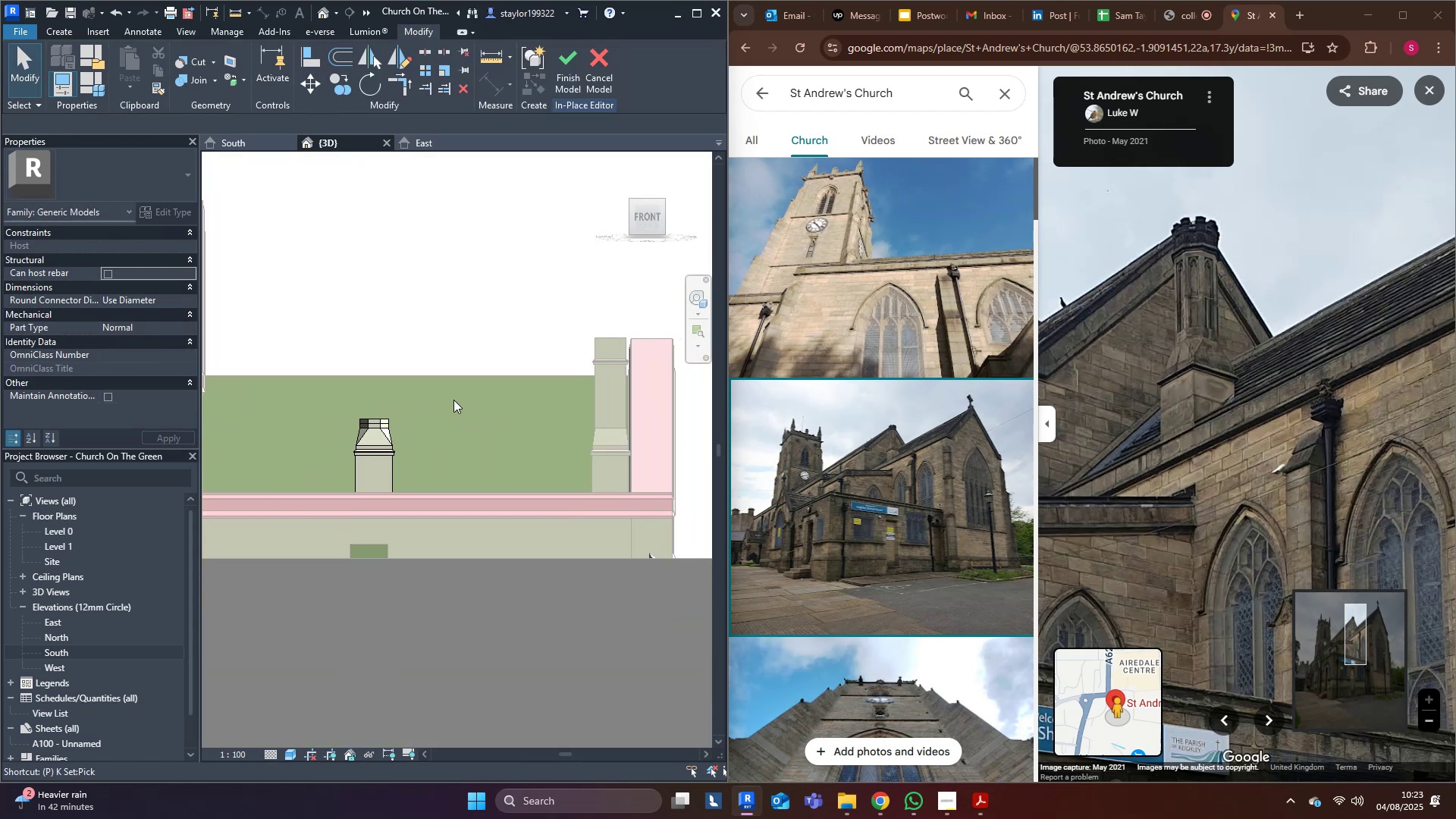 
scroll: coordinate [347, 431], scroll_direction: up, amount: 11.0
 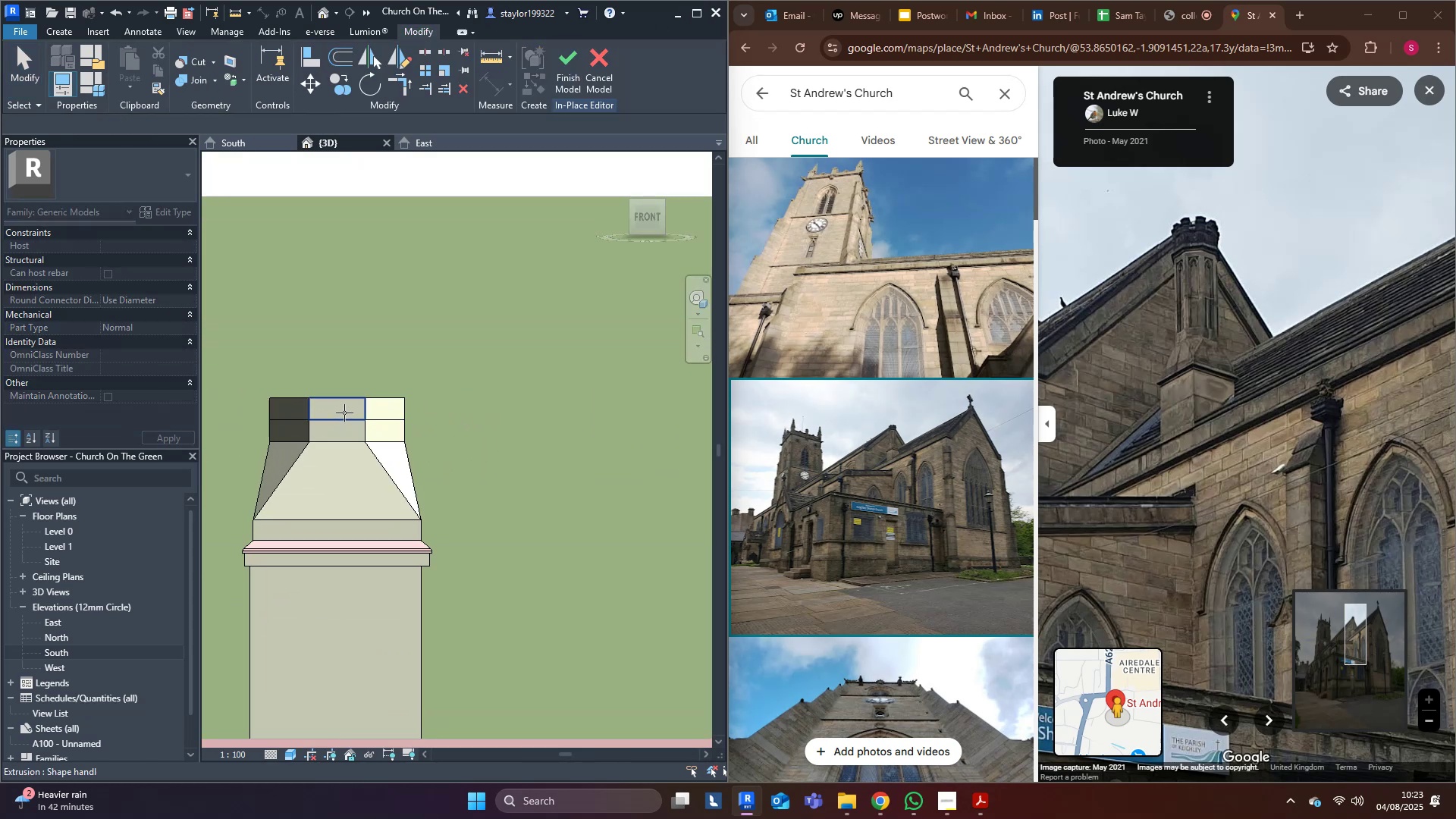 
left_click([344, 413])
 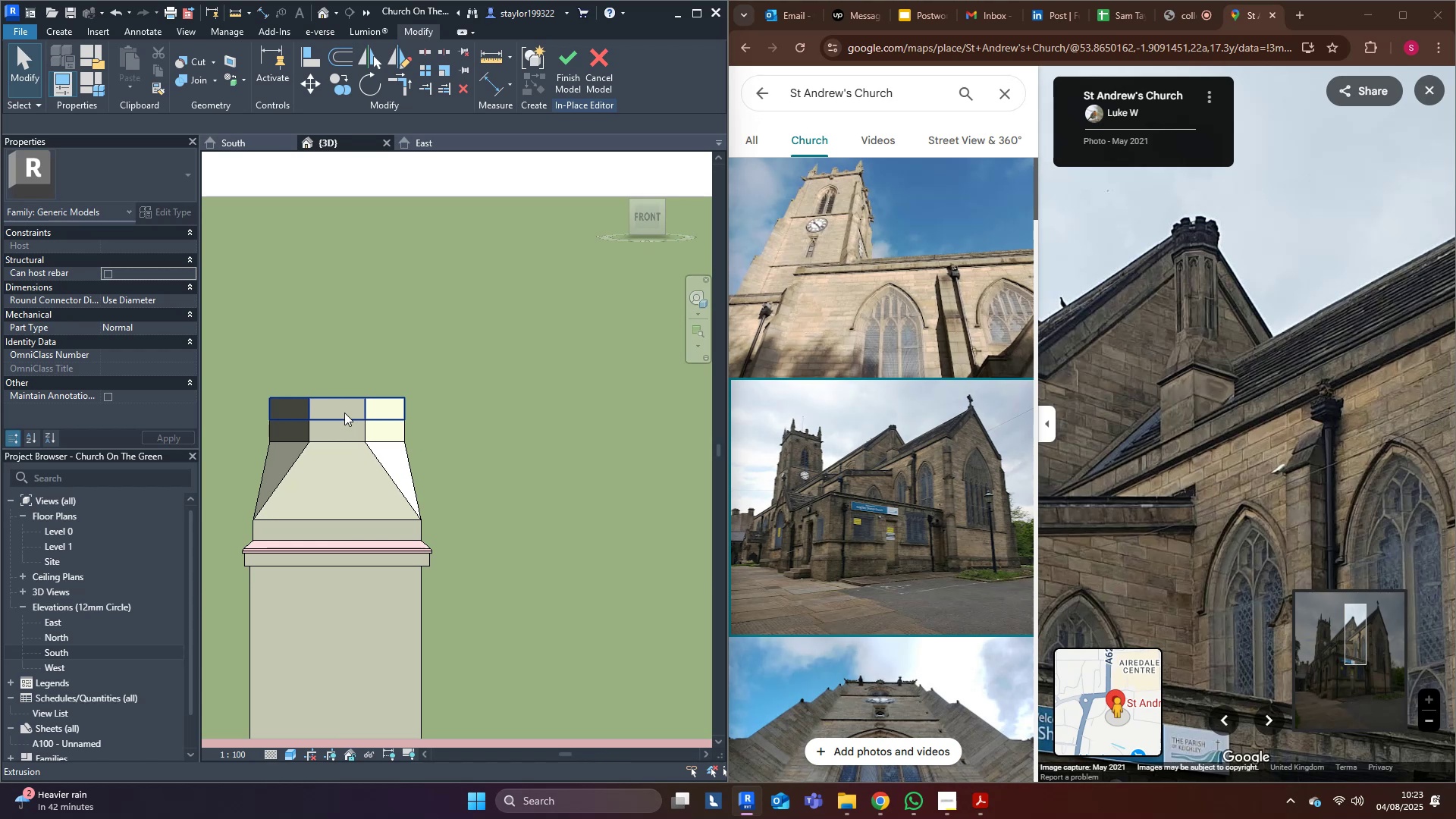 
scroll: coordinate [344, 413], scroll_direction: down, amount: 5.0
 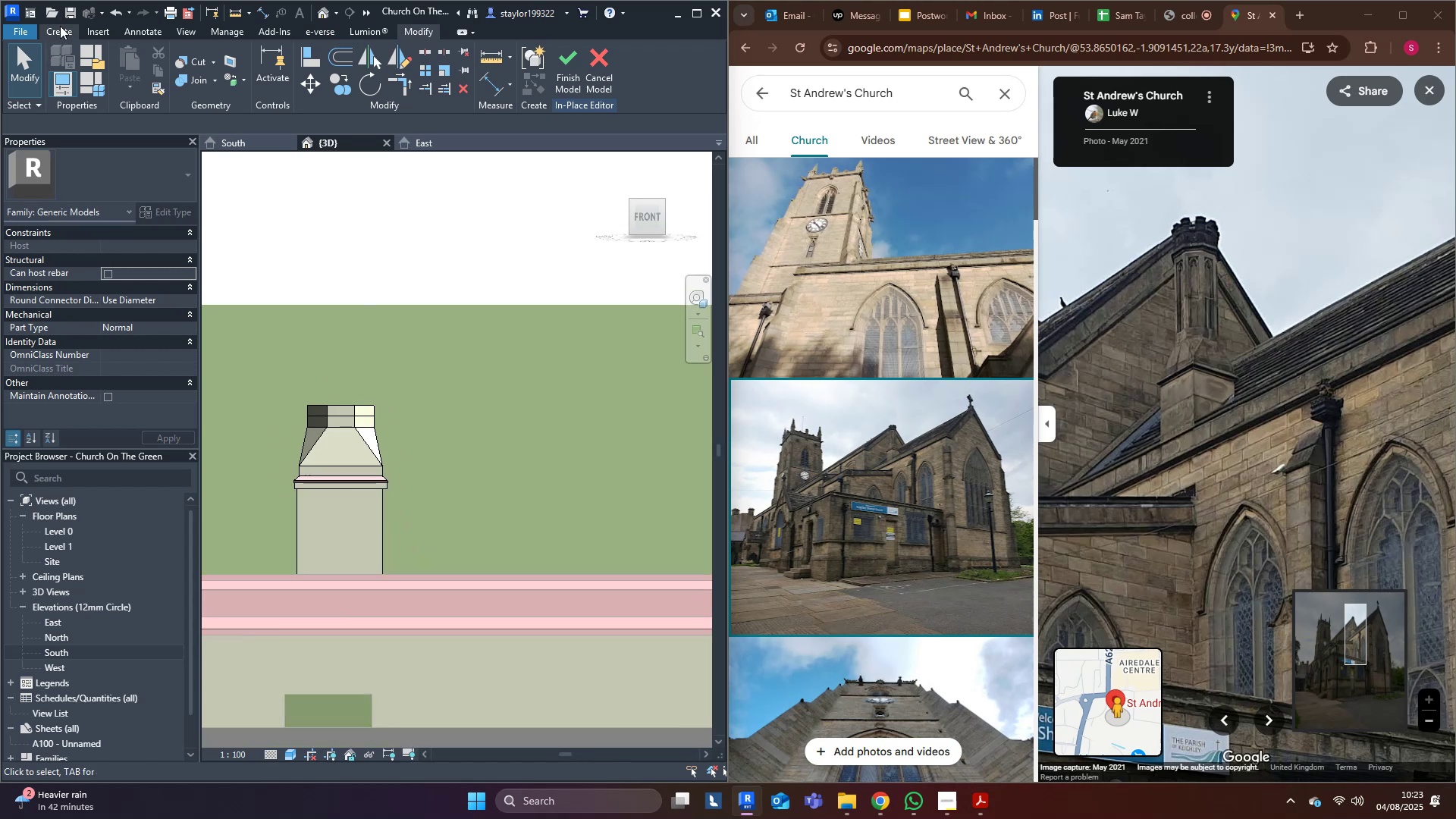 
left_click([62, 27])
 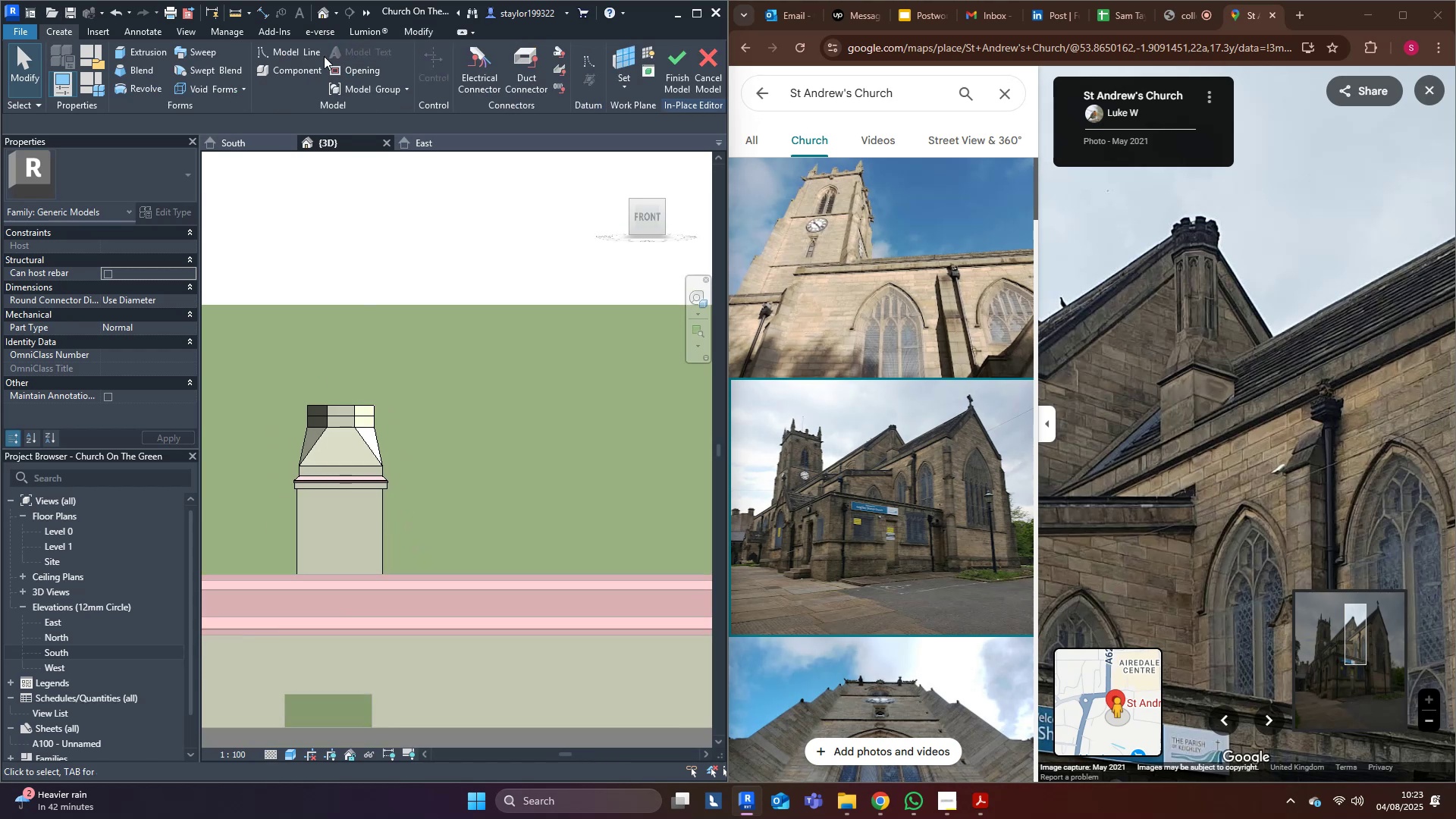 
left_click([300, 49])
 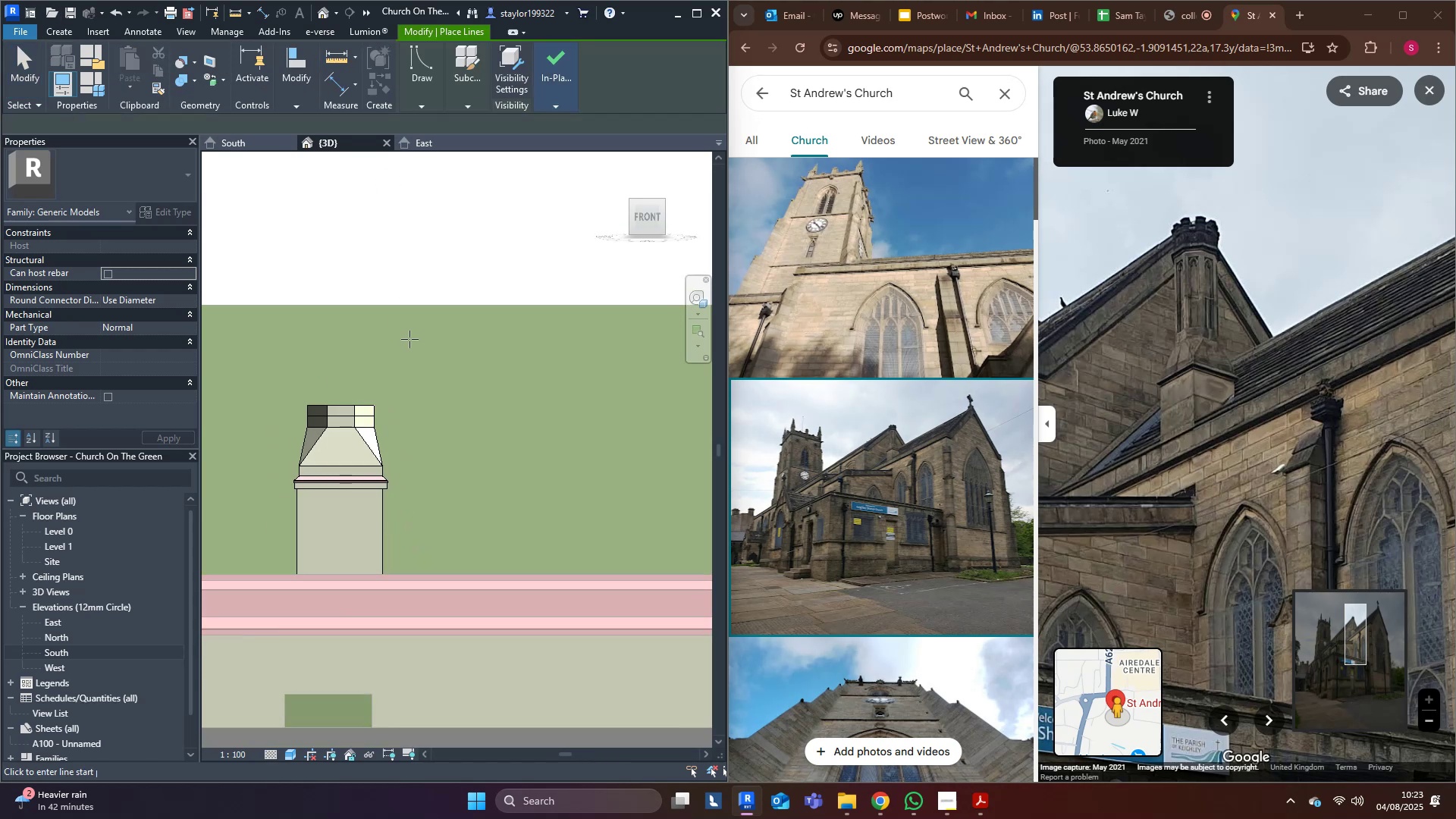 
scroll: coordinate [345, 369], scroll_direction: down, amount: 2.0
 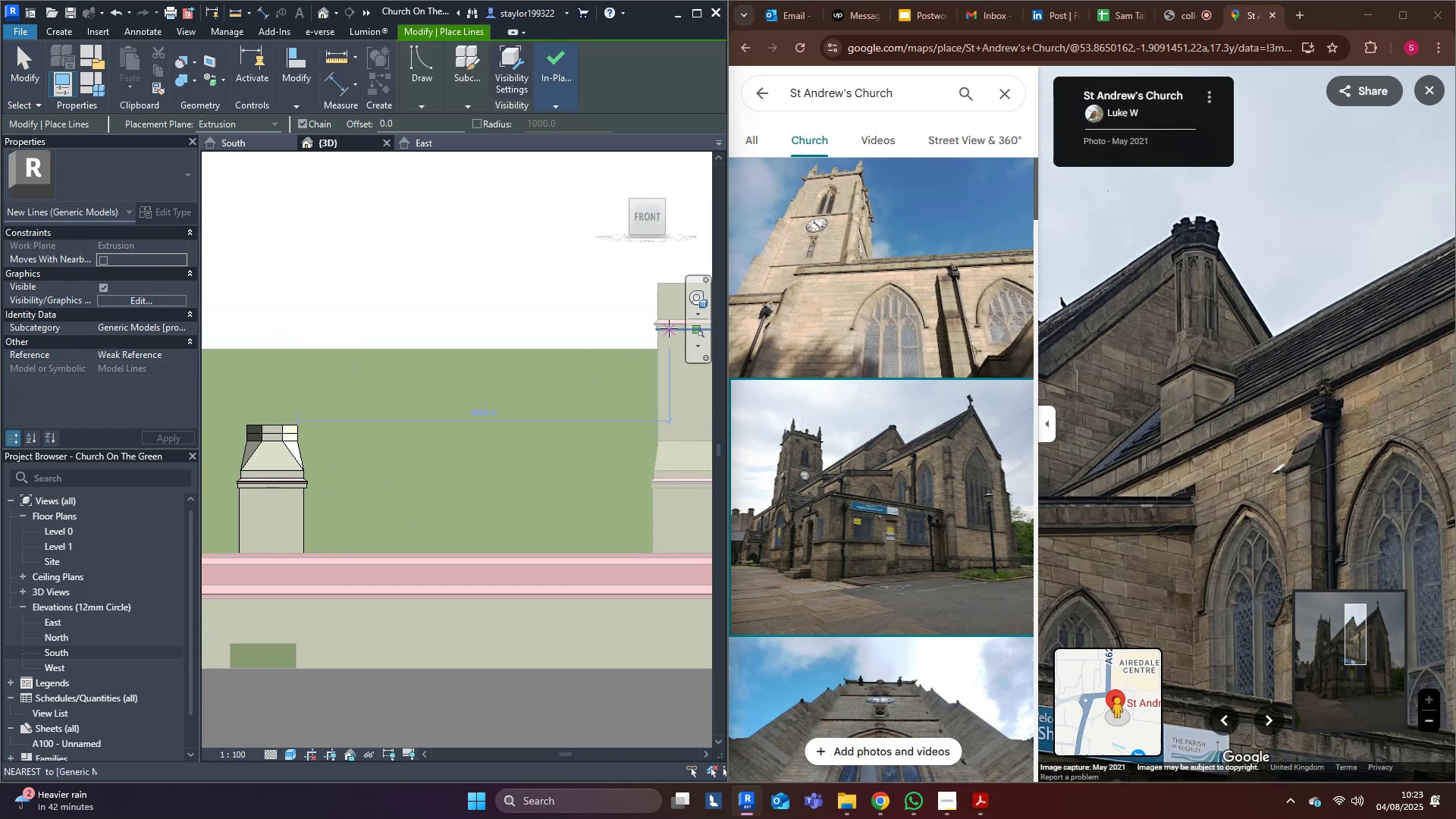 
left_click([669, 328])
 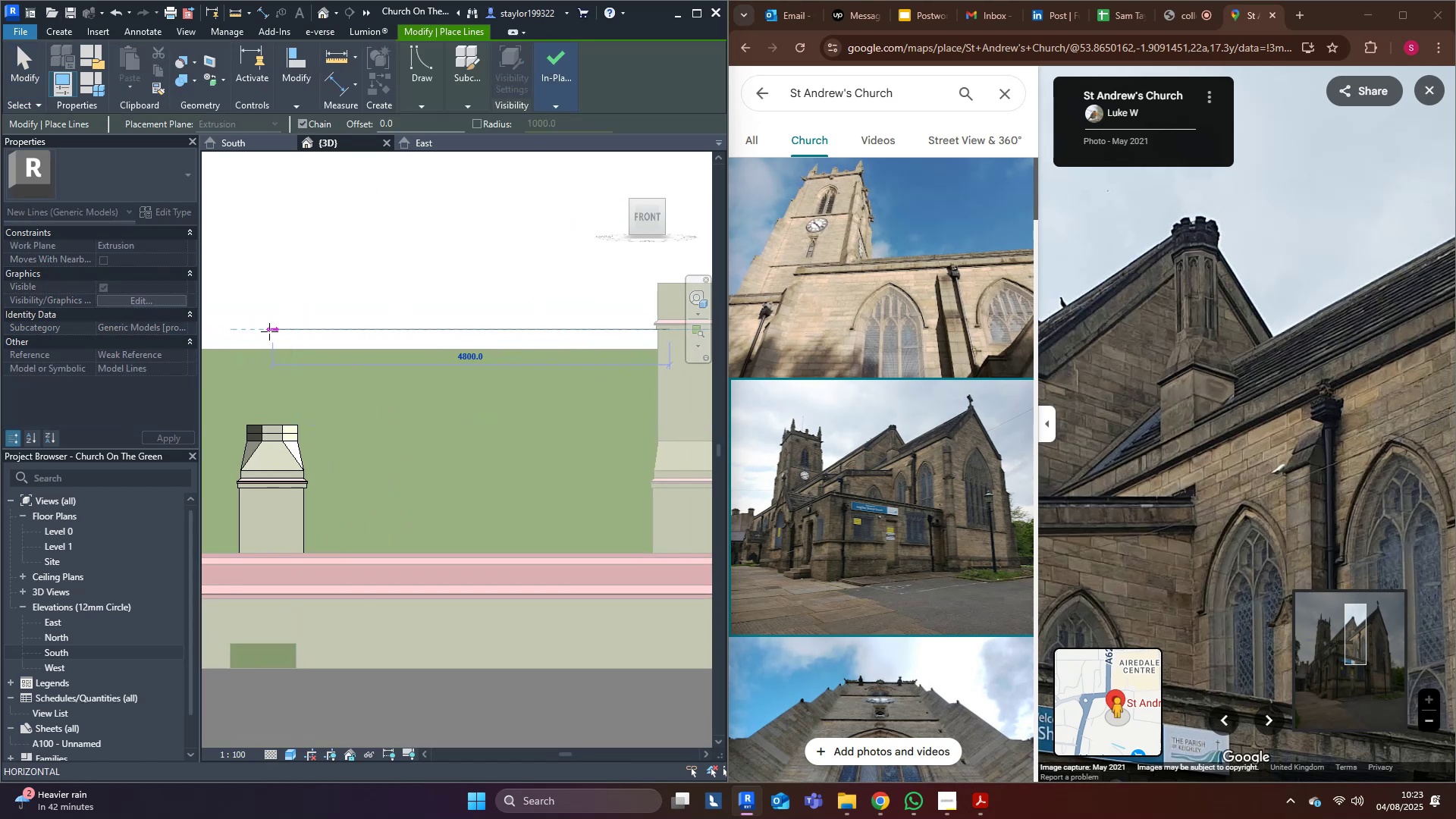 
left_click([251, 329])
 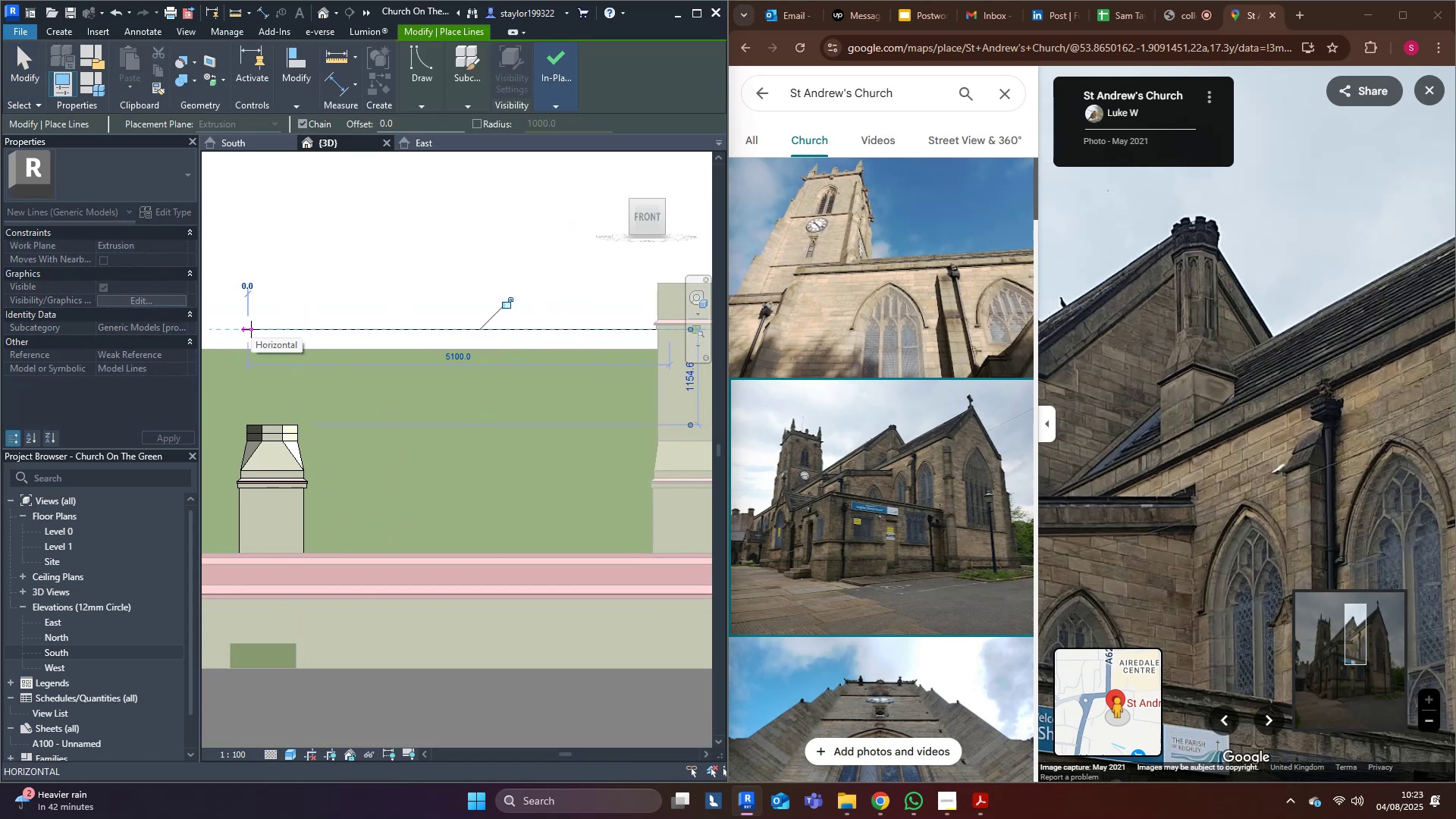 
key(Escape)
 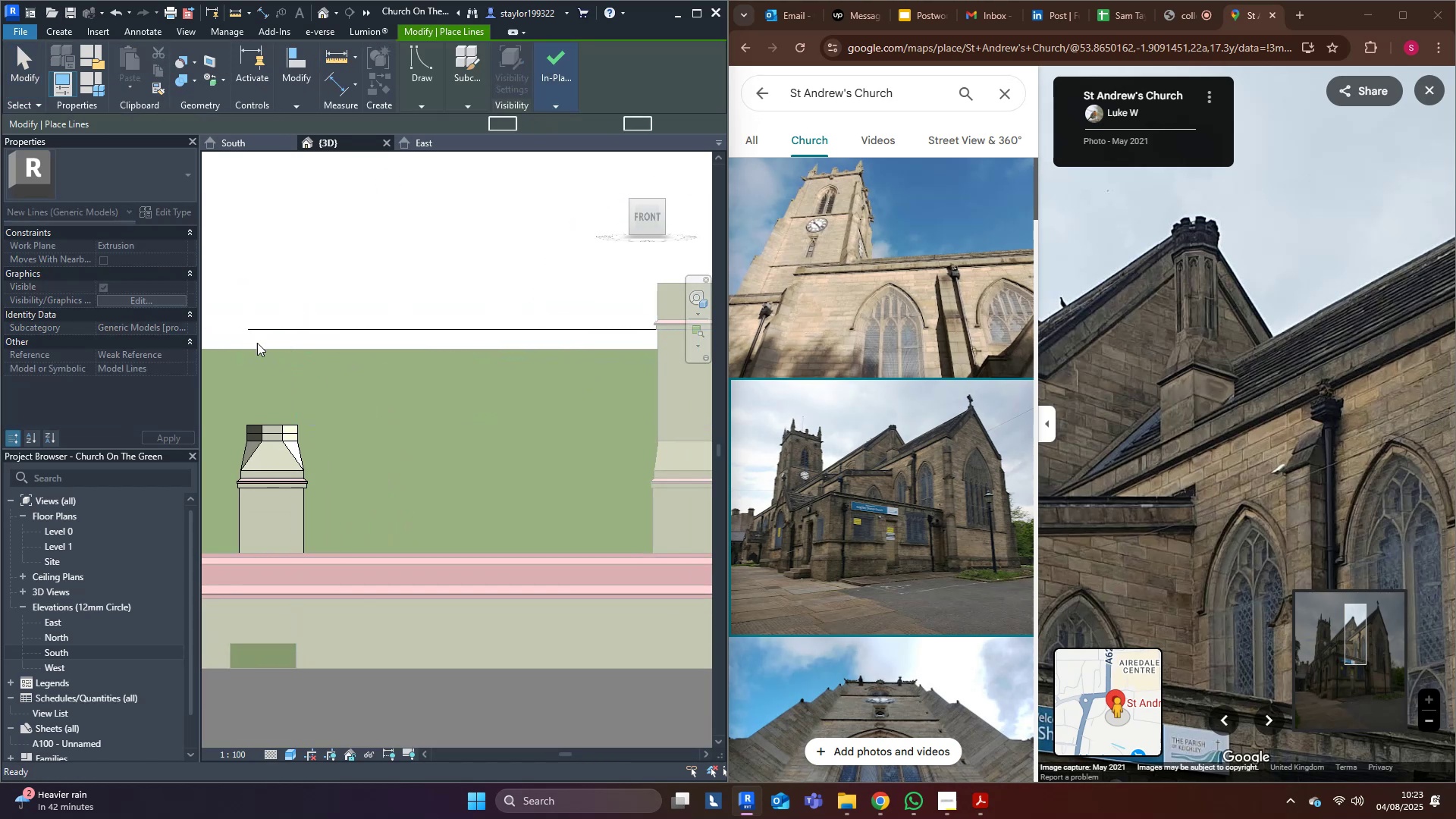 
key(Escape)
 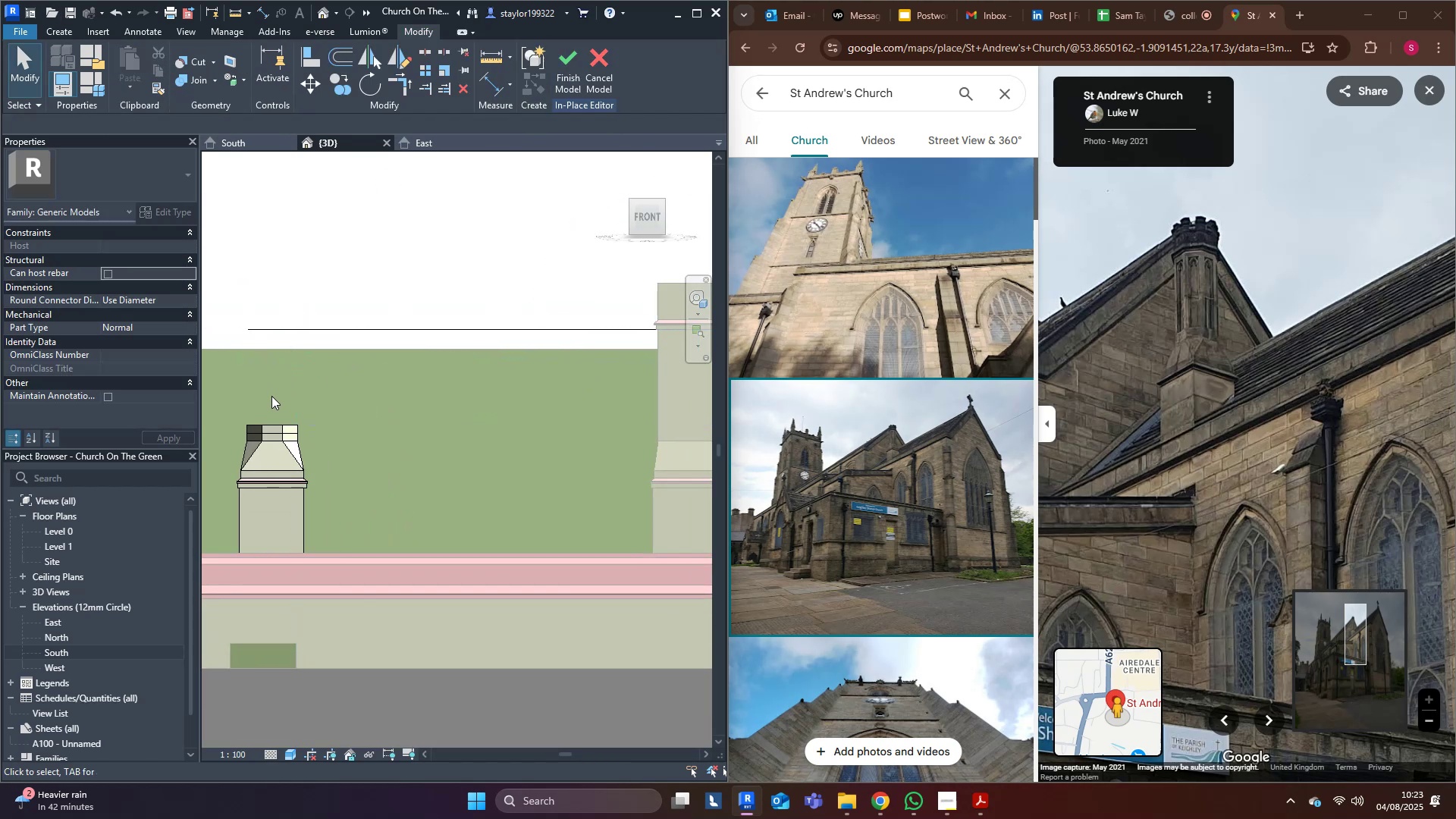 
key(Escape)
 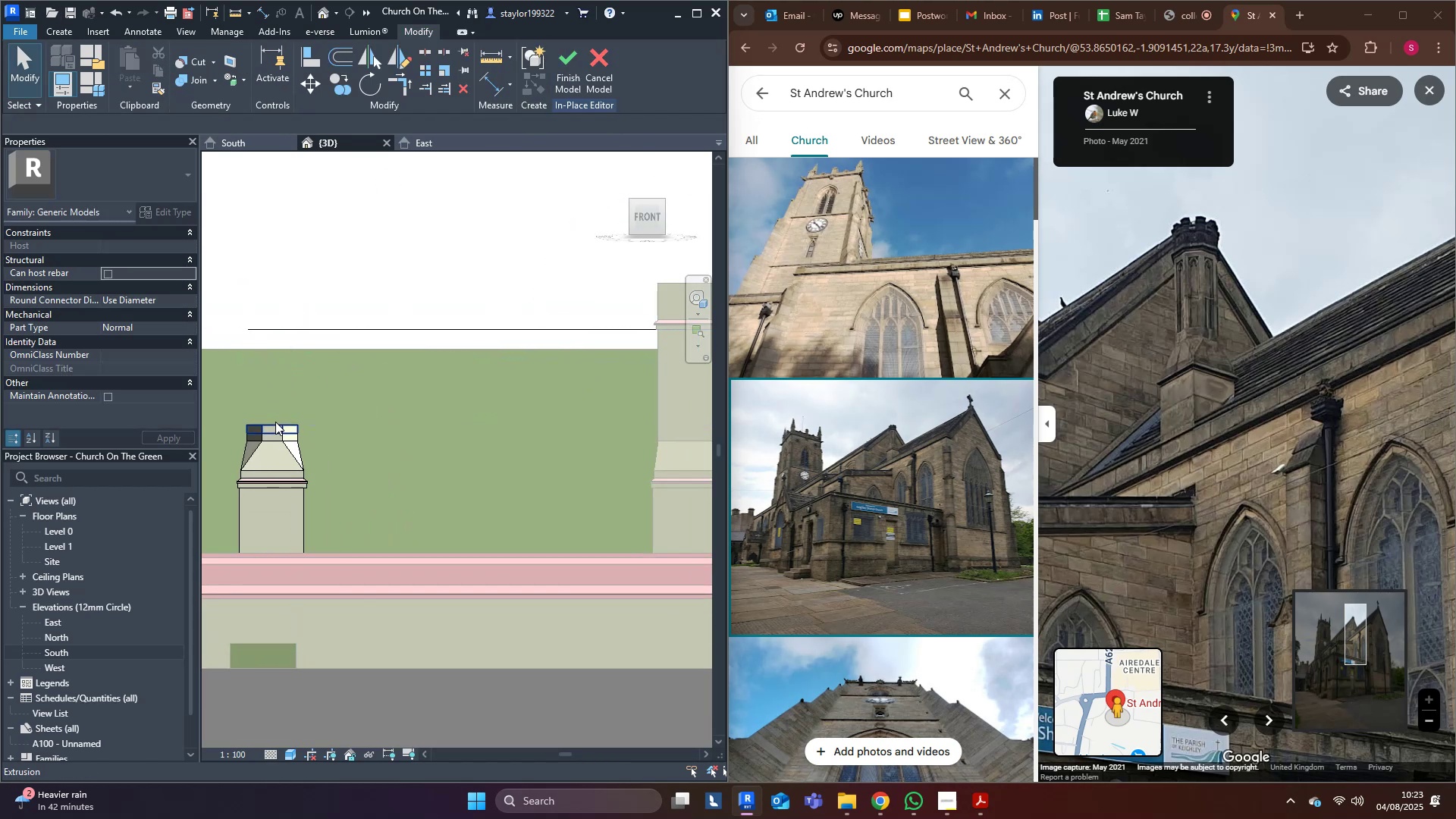 
left_click([275, 422])
 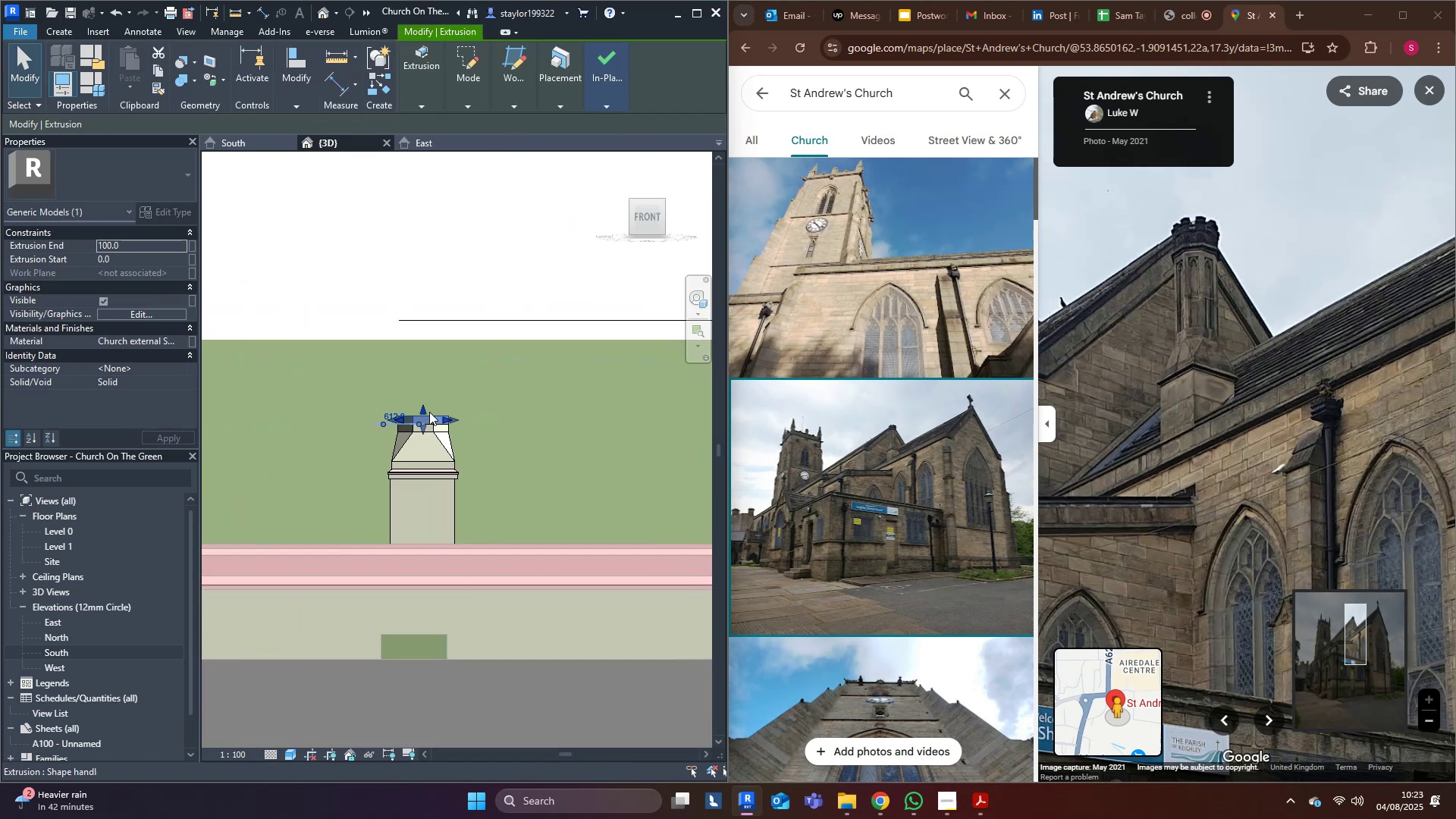 
type(mv)
 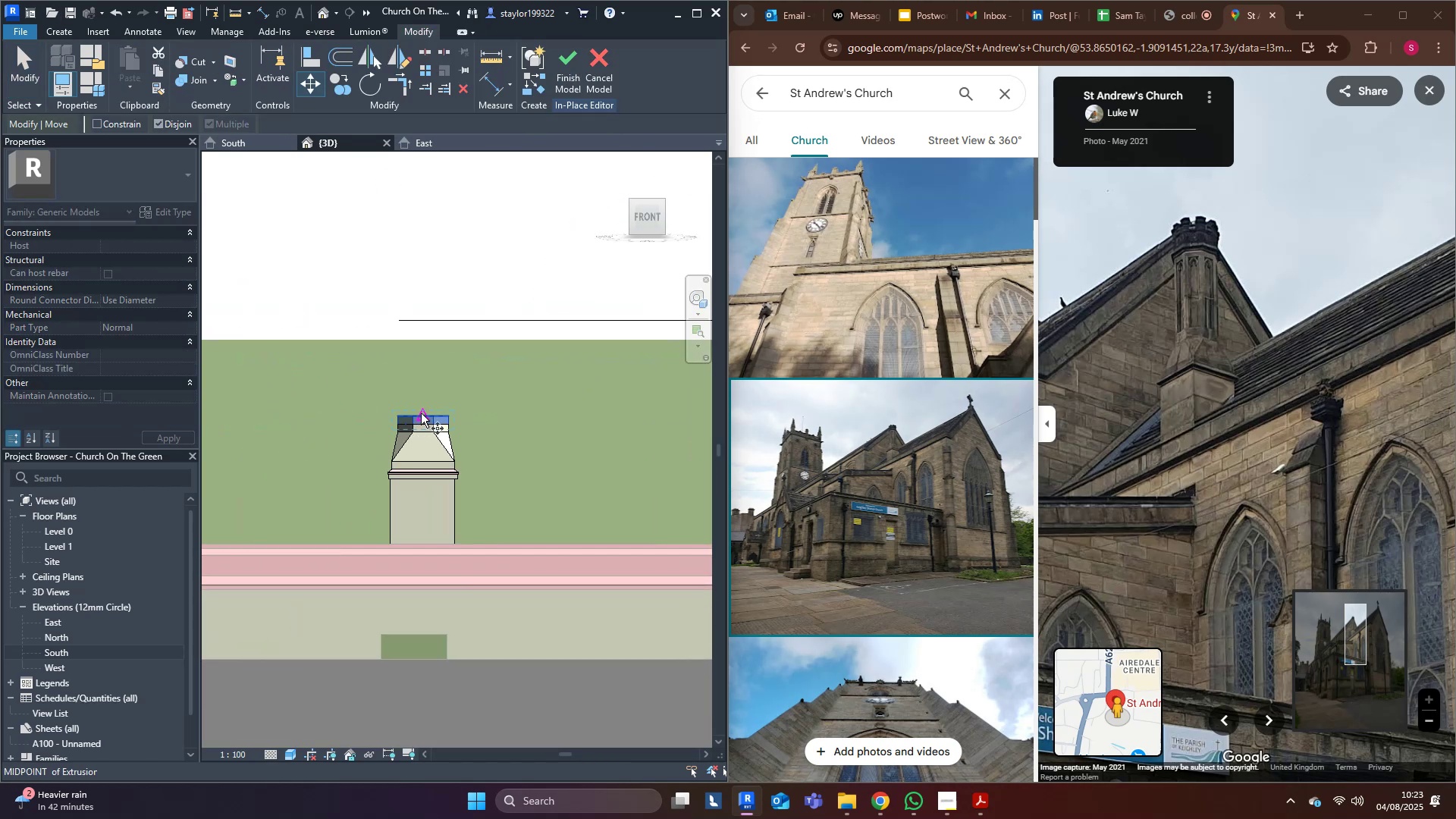 
left_click([421, 414])
 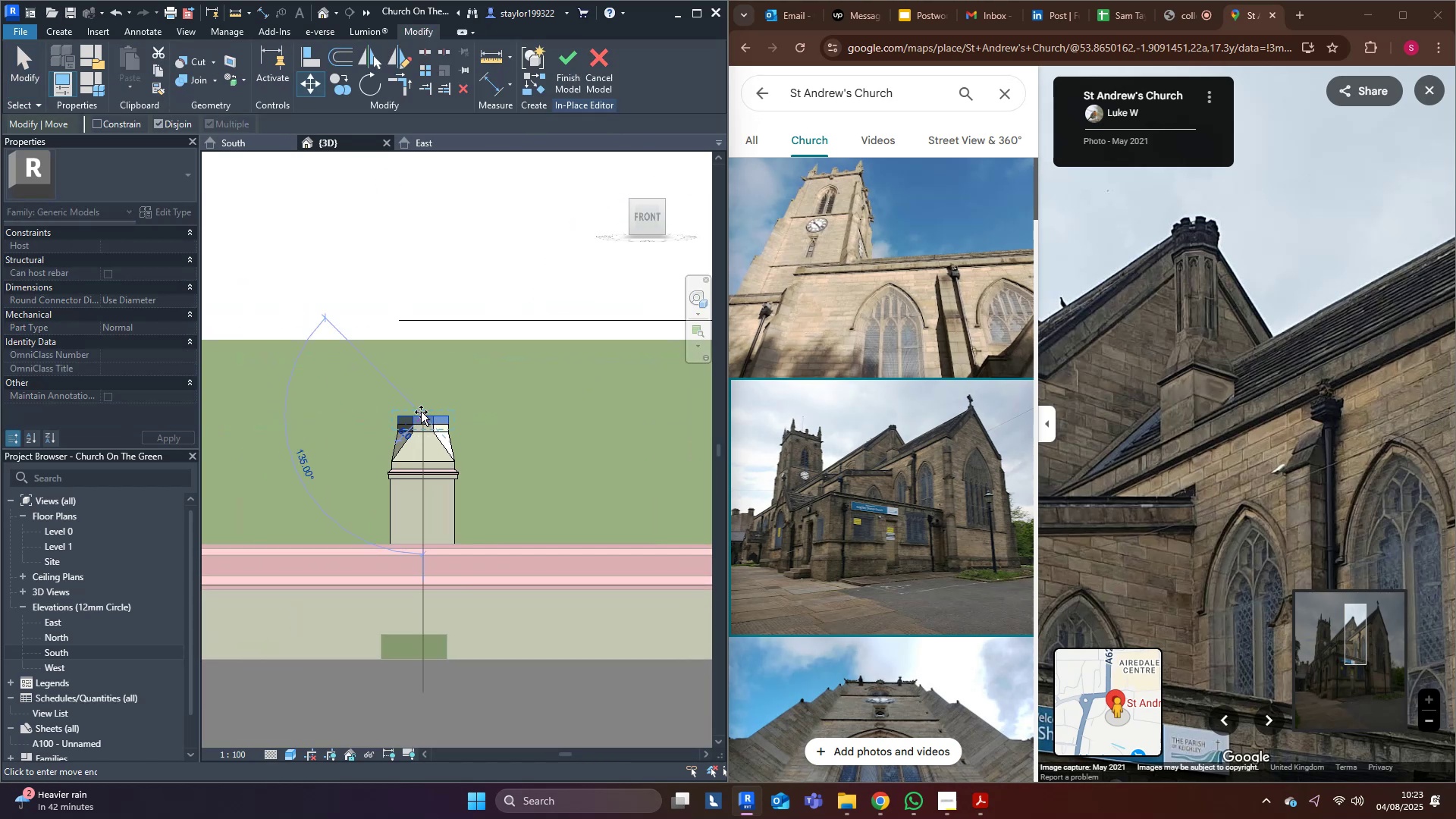 
hold_key(key=ShiftLeft, duration=0.87)
left_click([420, 318])
 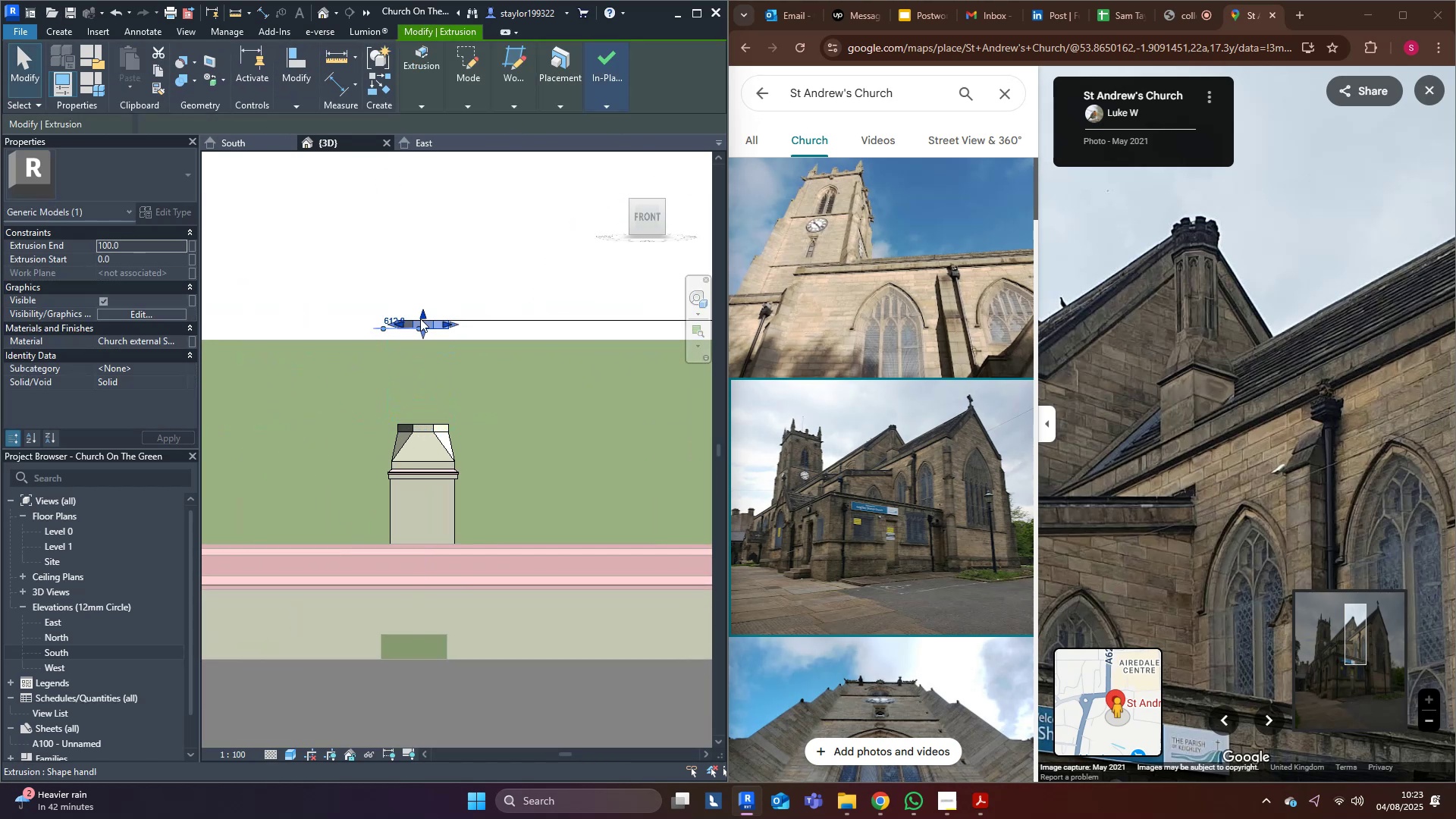 
key(Shift+Escape)
 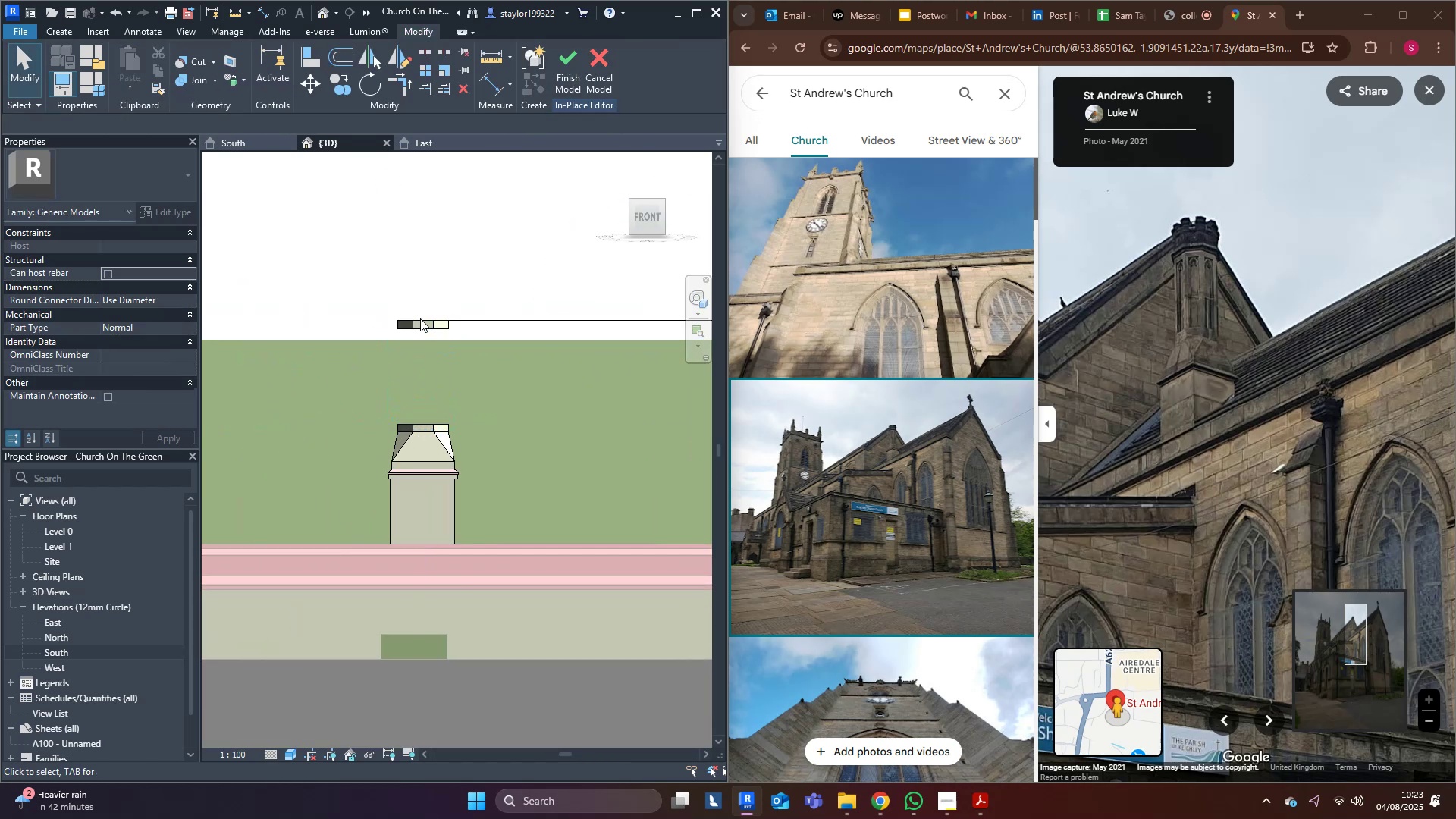 
key(Escape)
 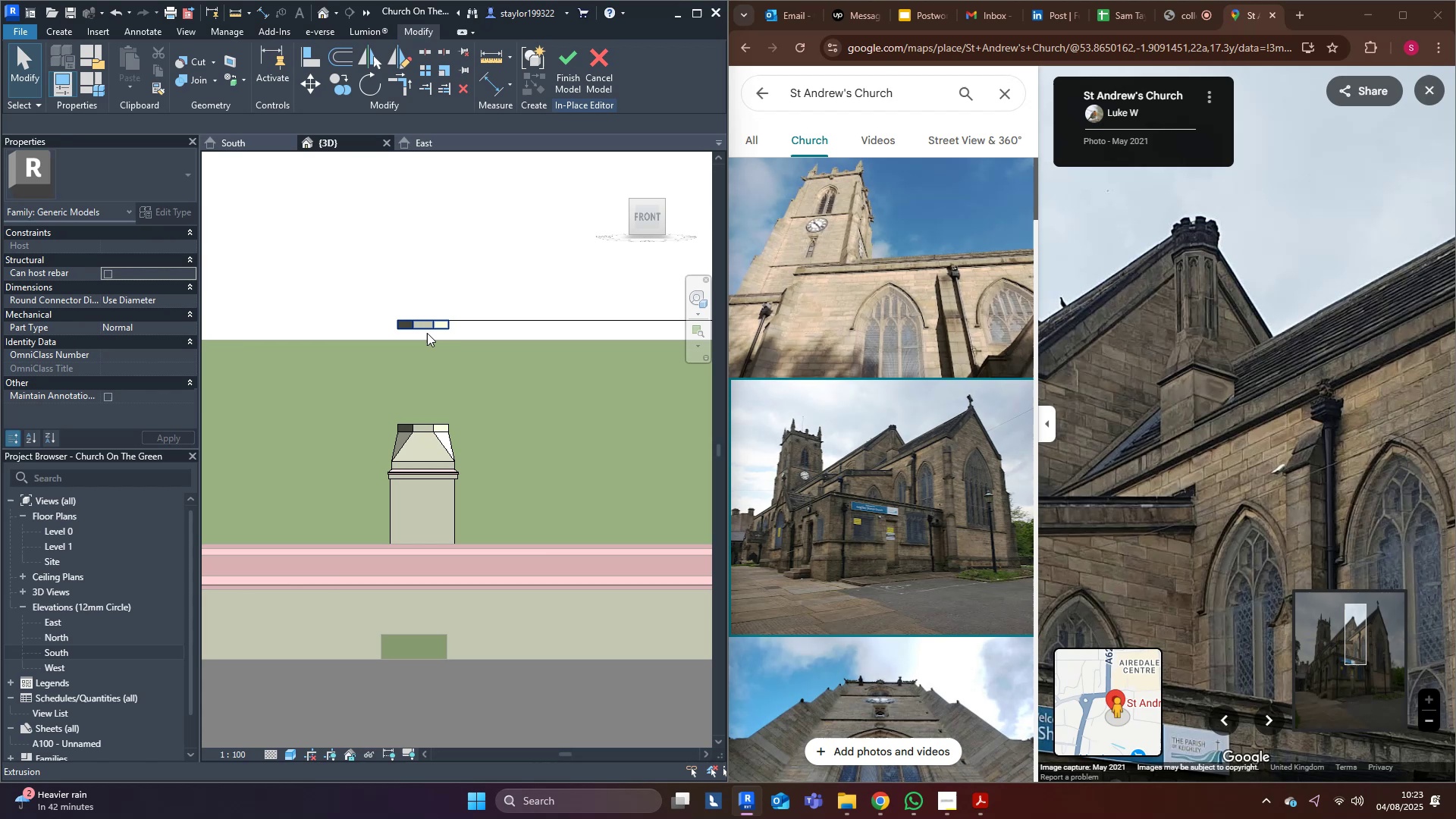 
left_click([427, 333])
 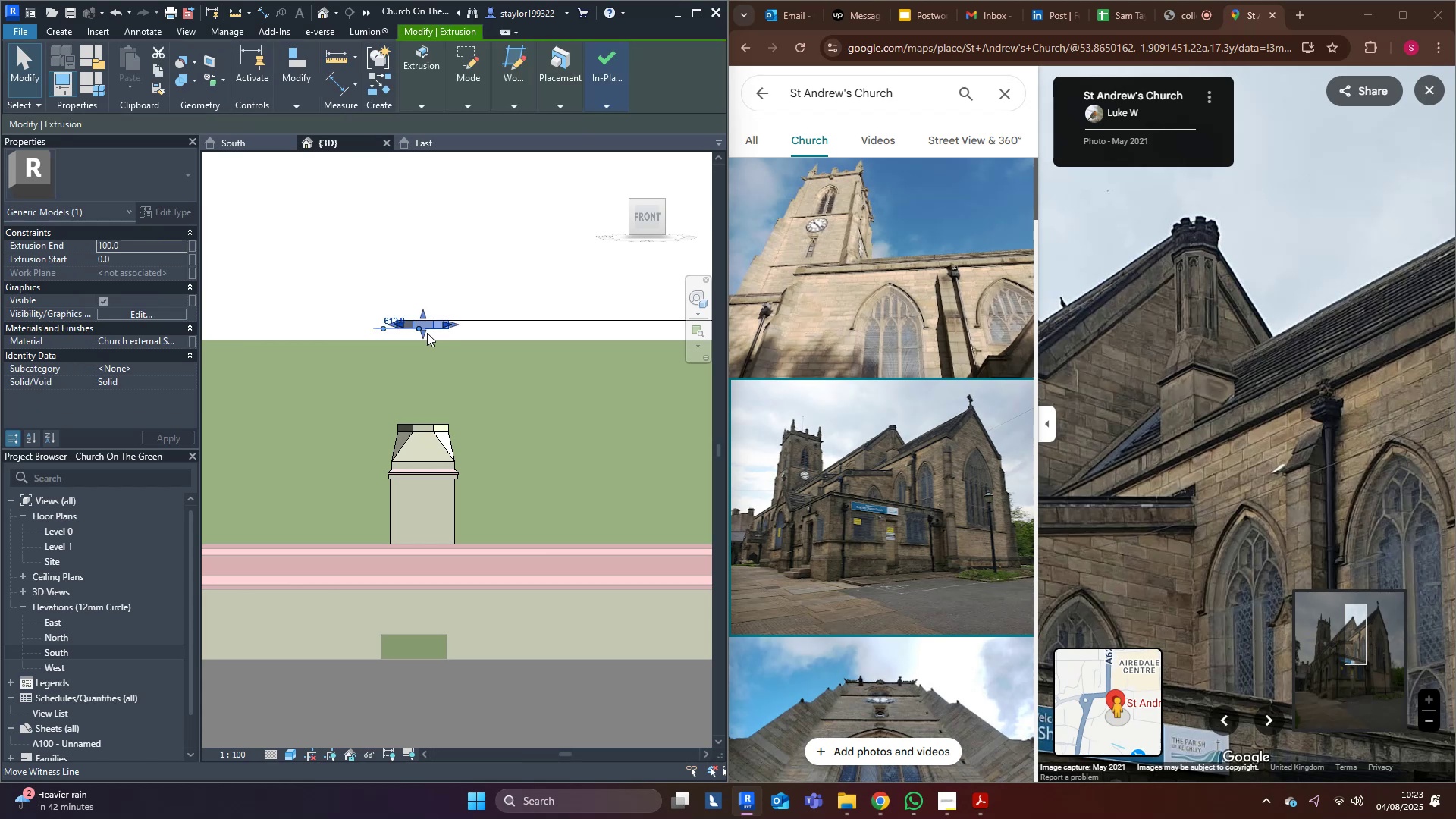 
scroll: coordinate [425, 333], scroll_direction: up, amount: 3.0
 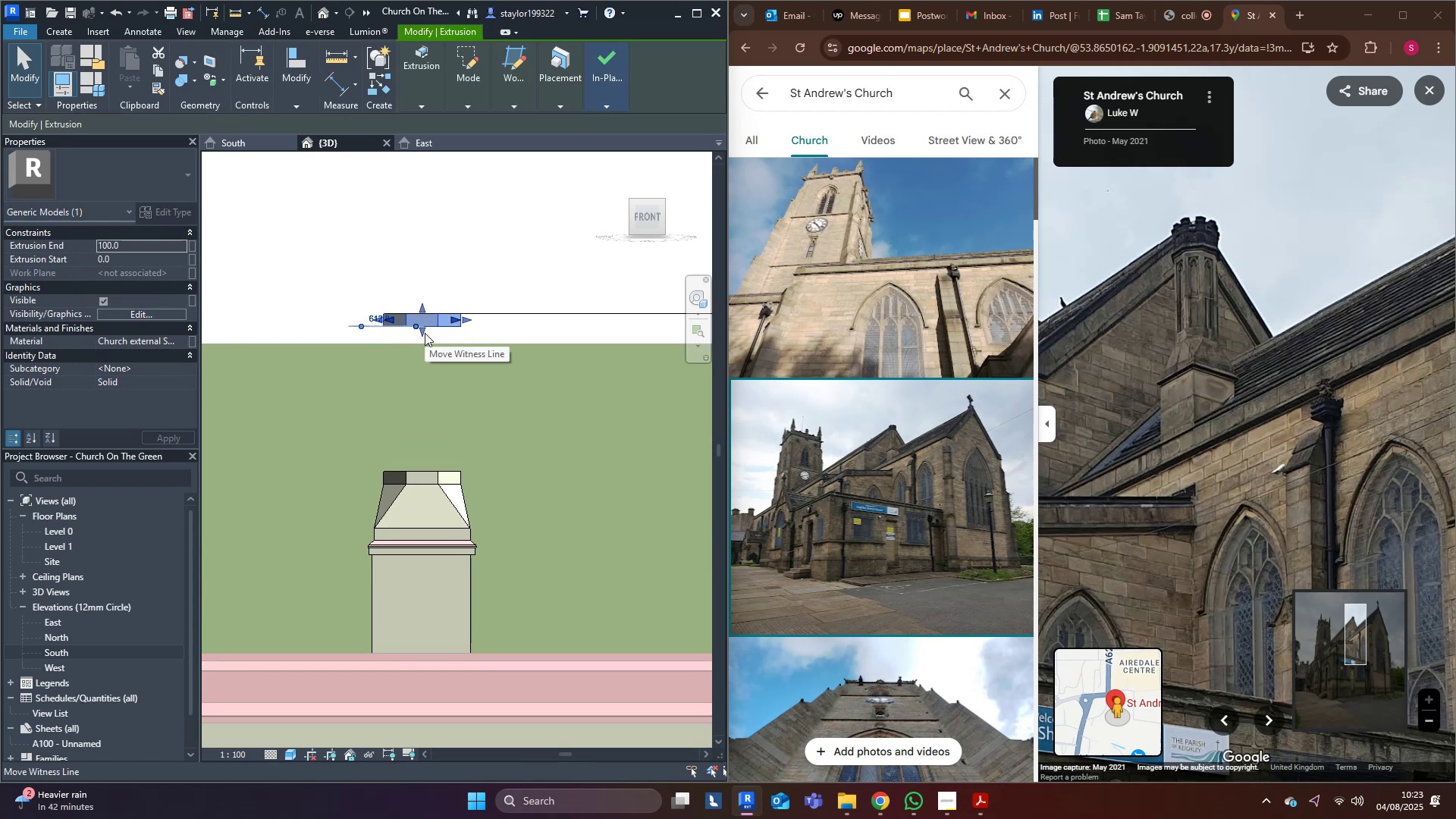 
type(mv)
 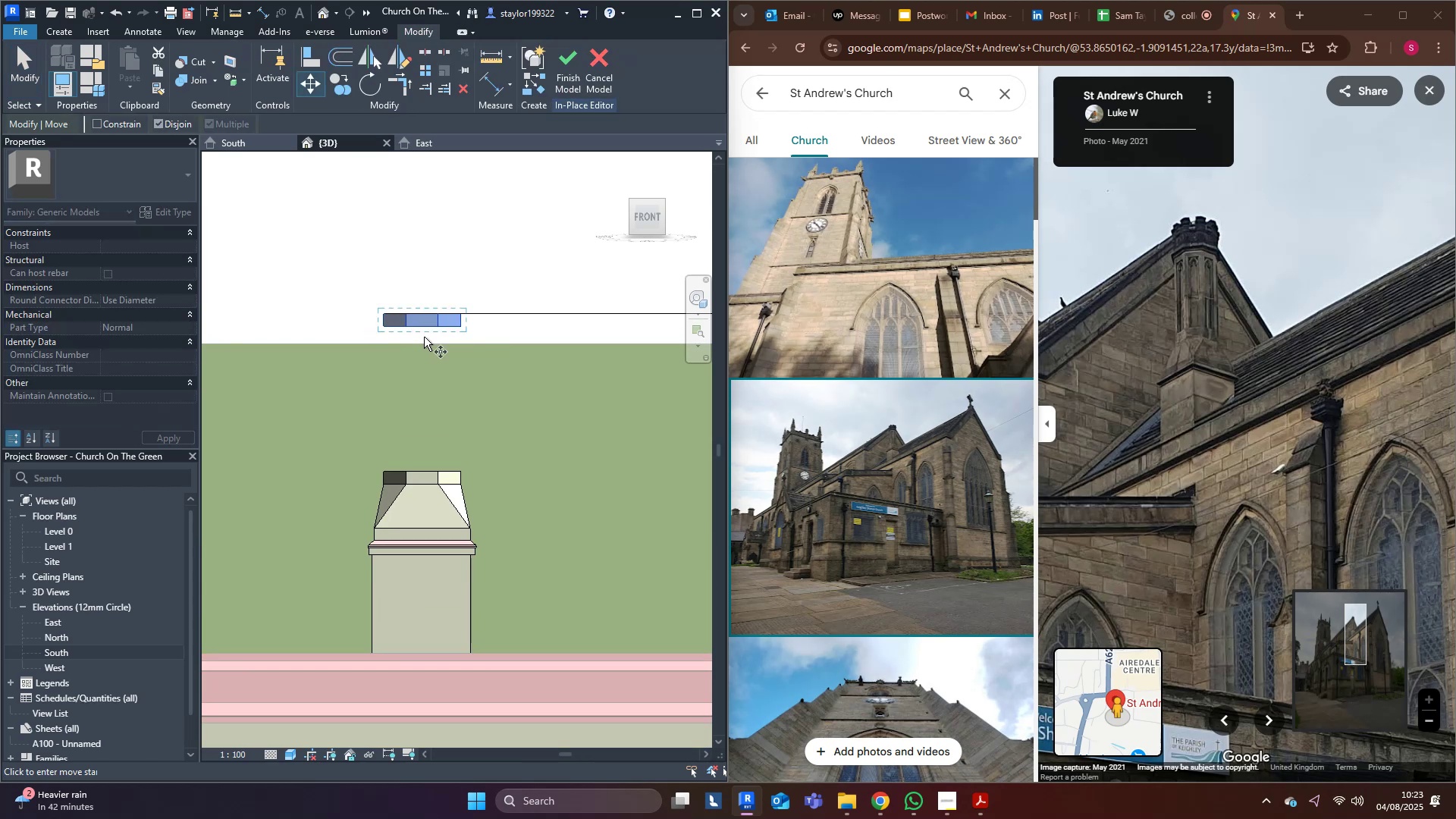 
scroll: coordinate [423, 330], scroll_direction: up, amount: 3.0
 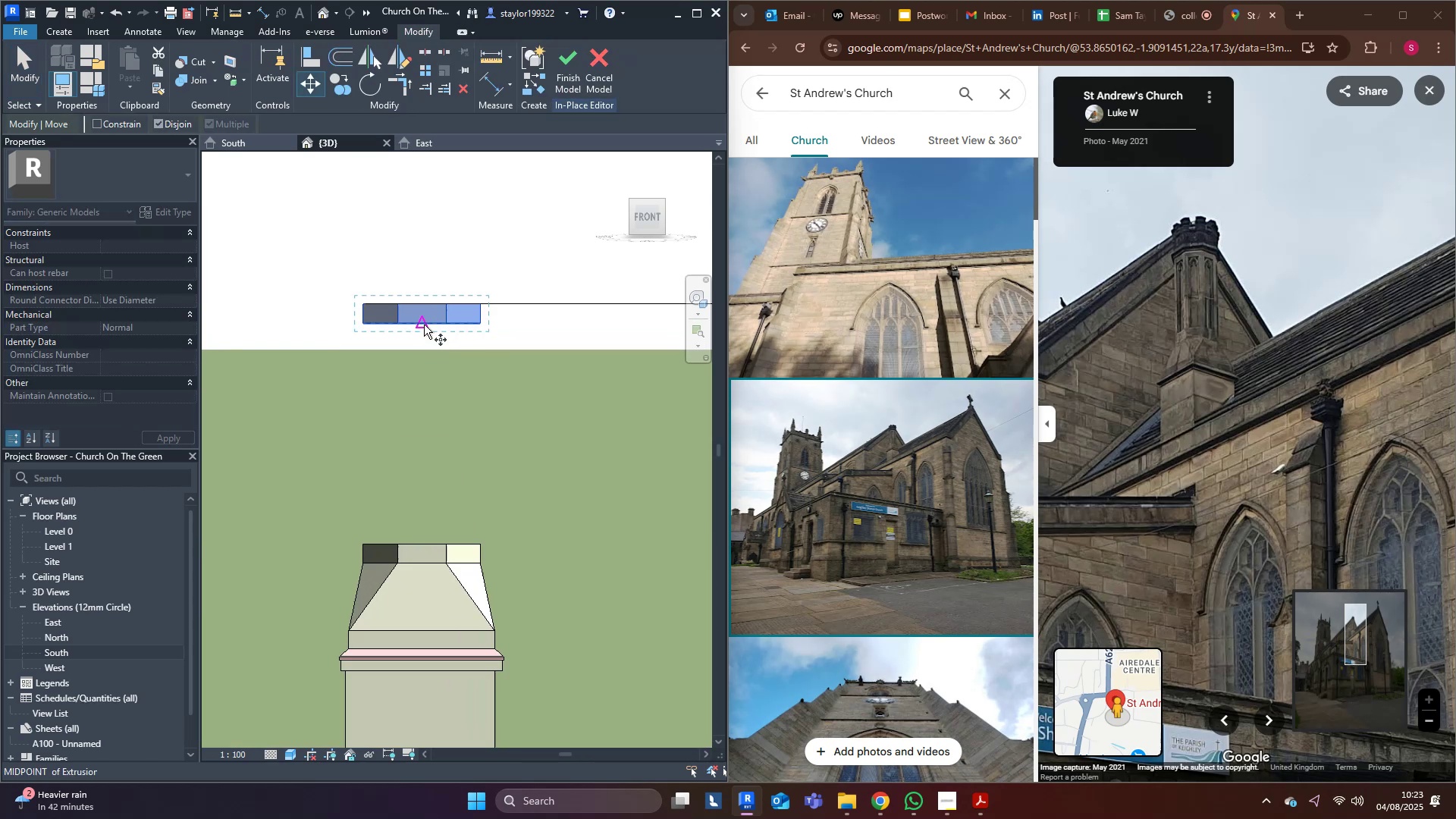 
left_click([424, 325])
 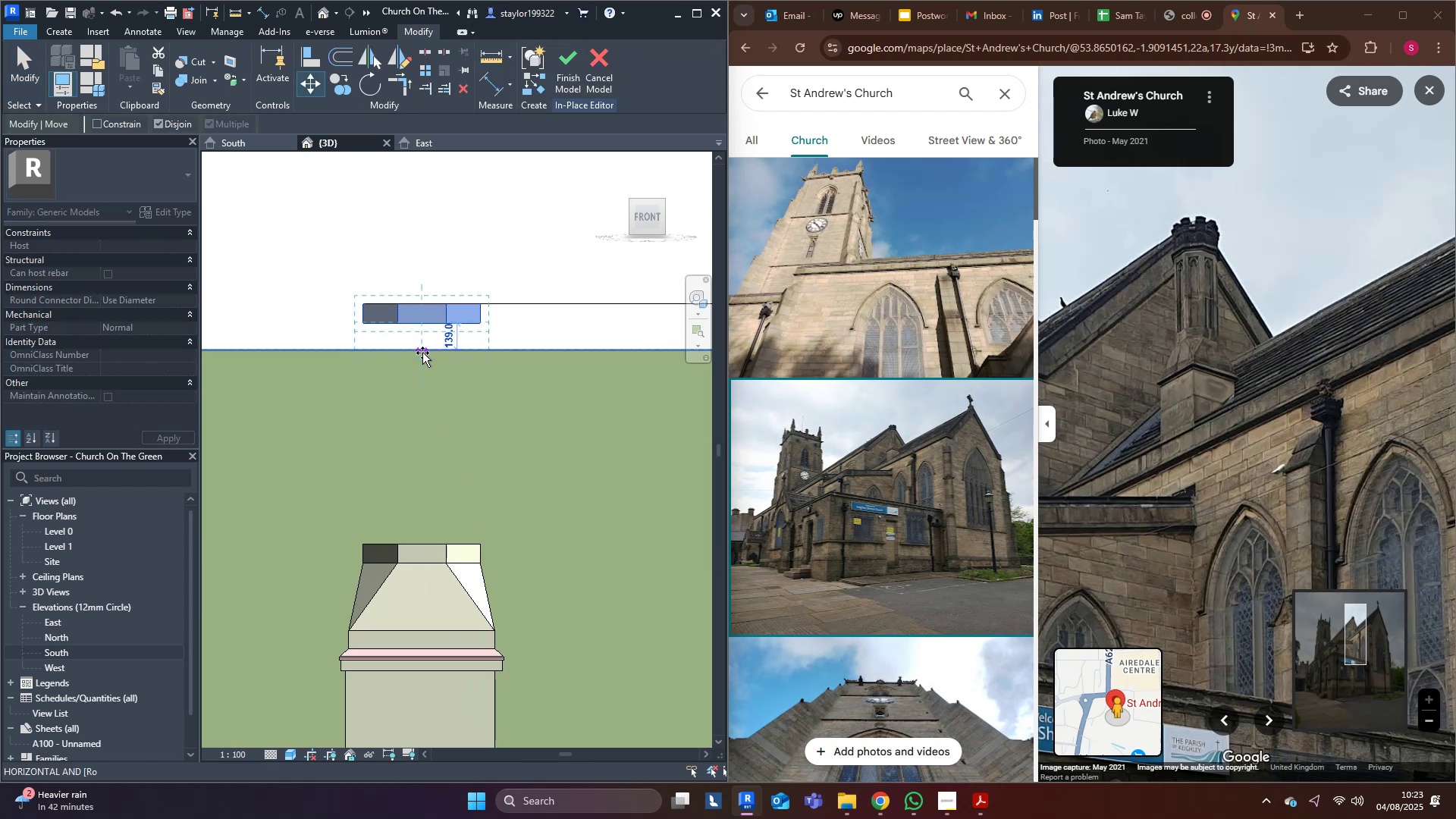 
hold_key(key=ControlLeft, duration=0.44)
left_click([422, 354])
 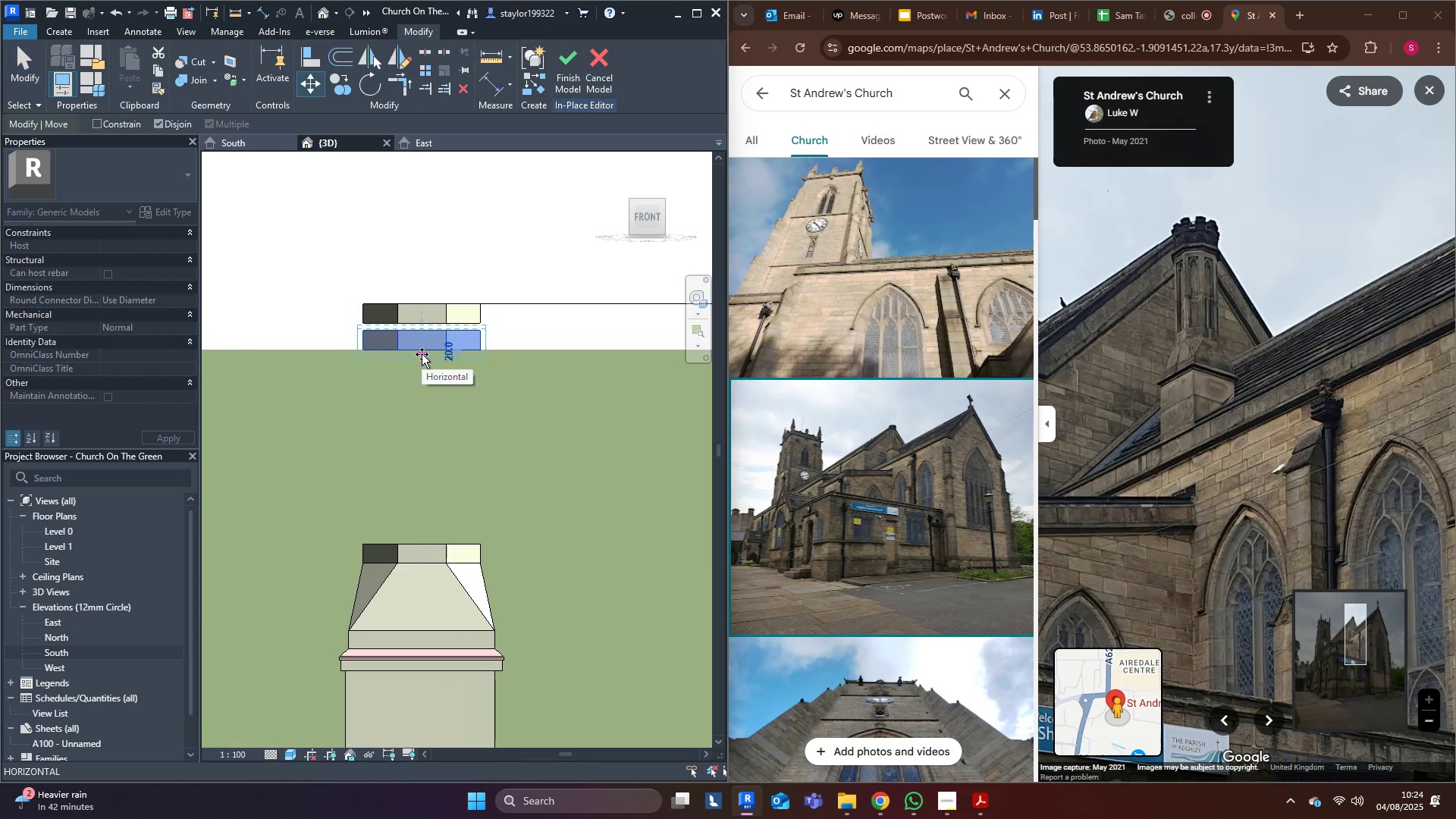 
key(Escape)
type(mv)
 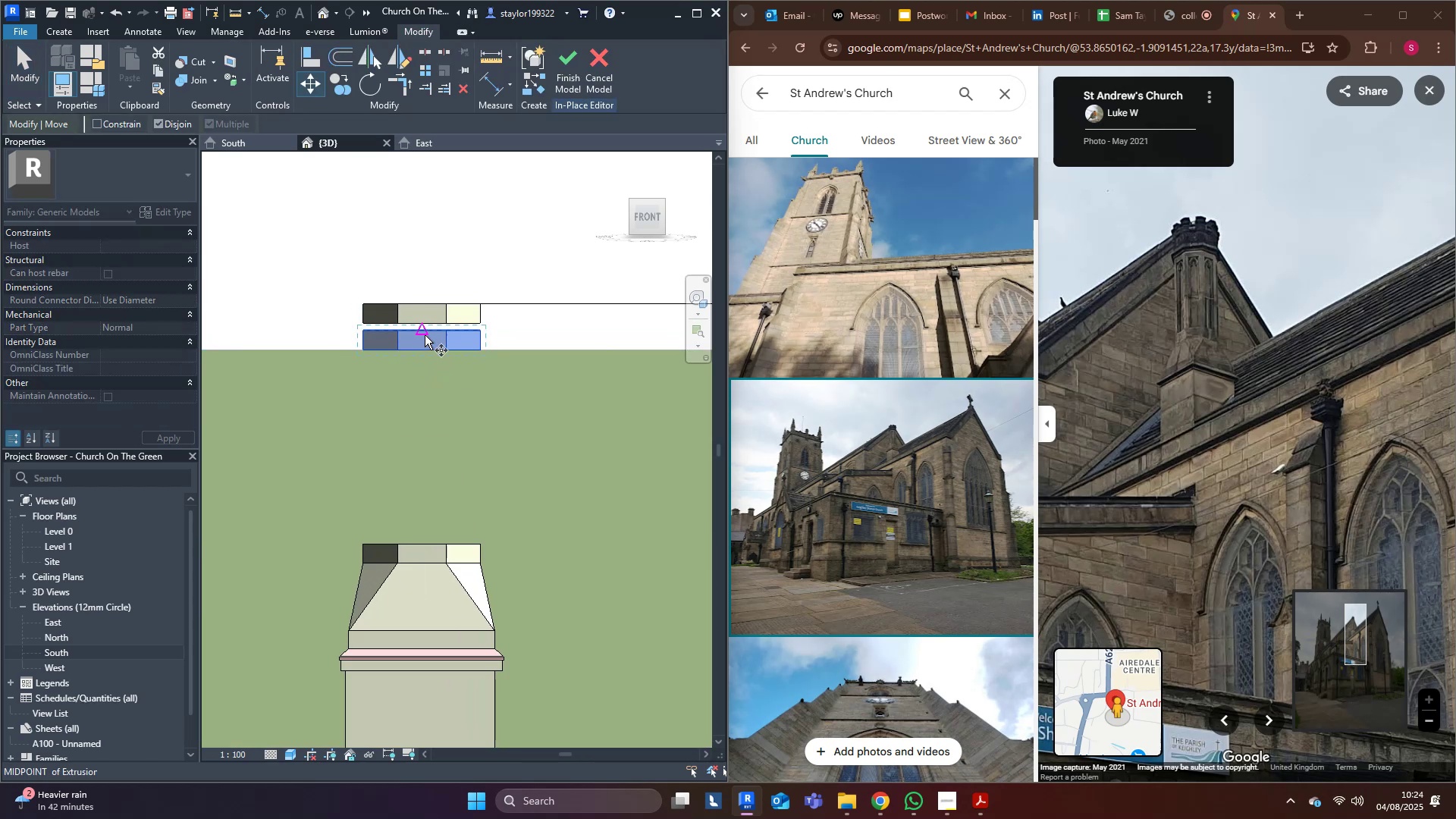 
left_click([425, 334])
 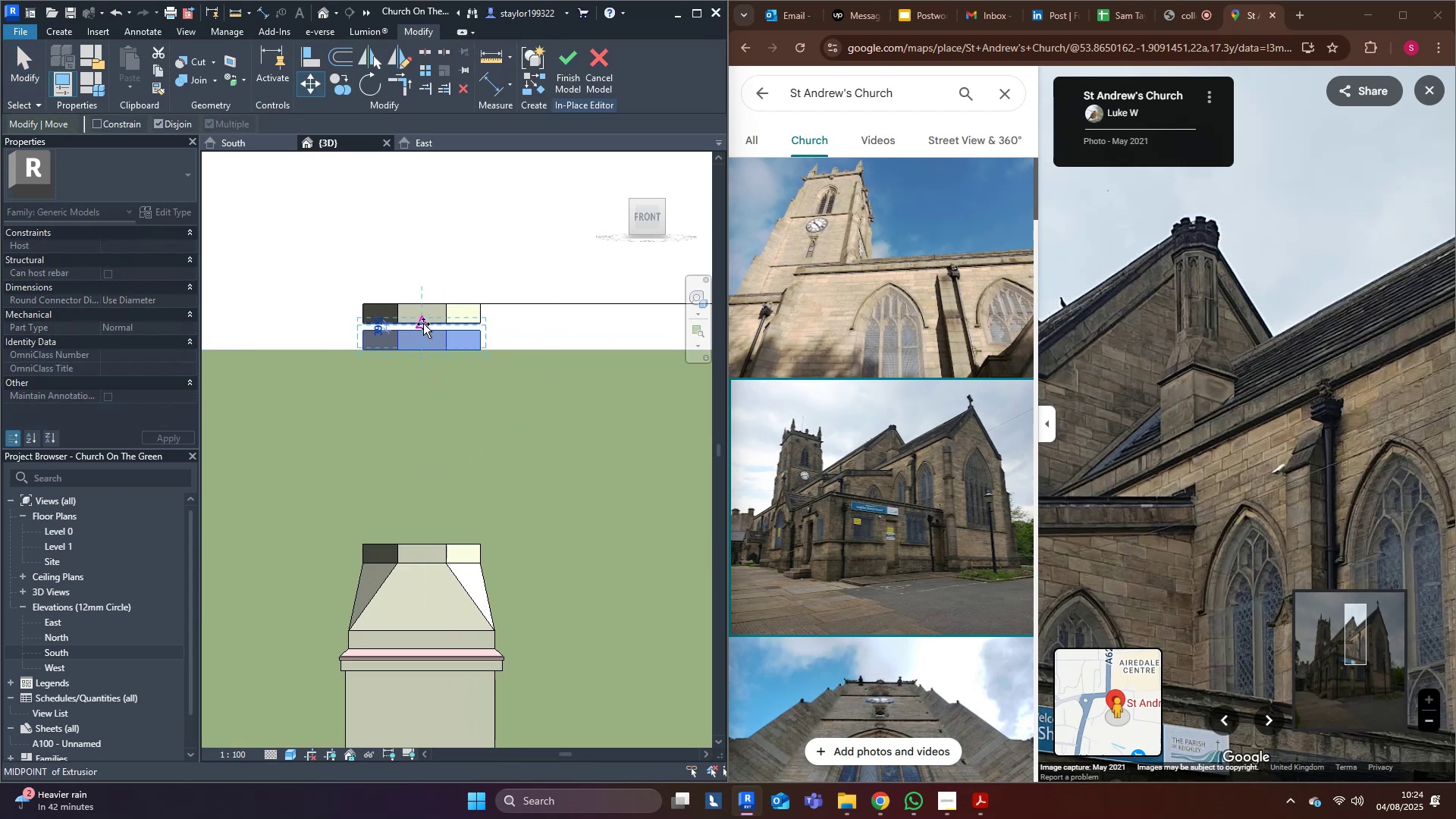 
left_click([423, 324])
 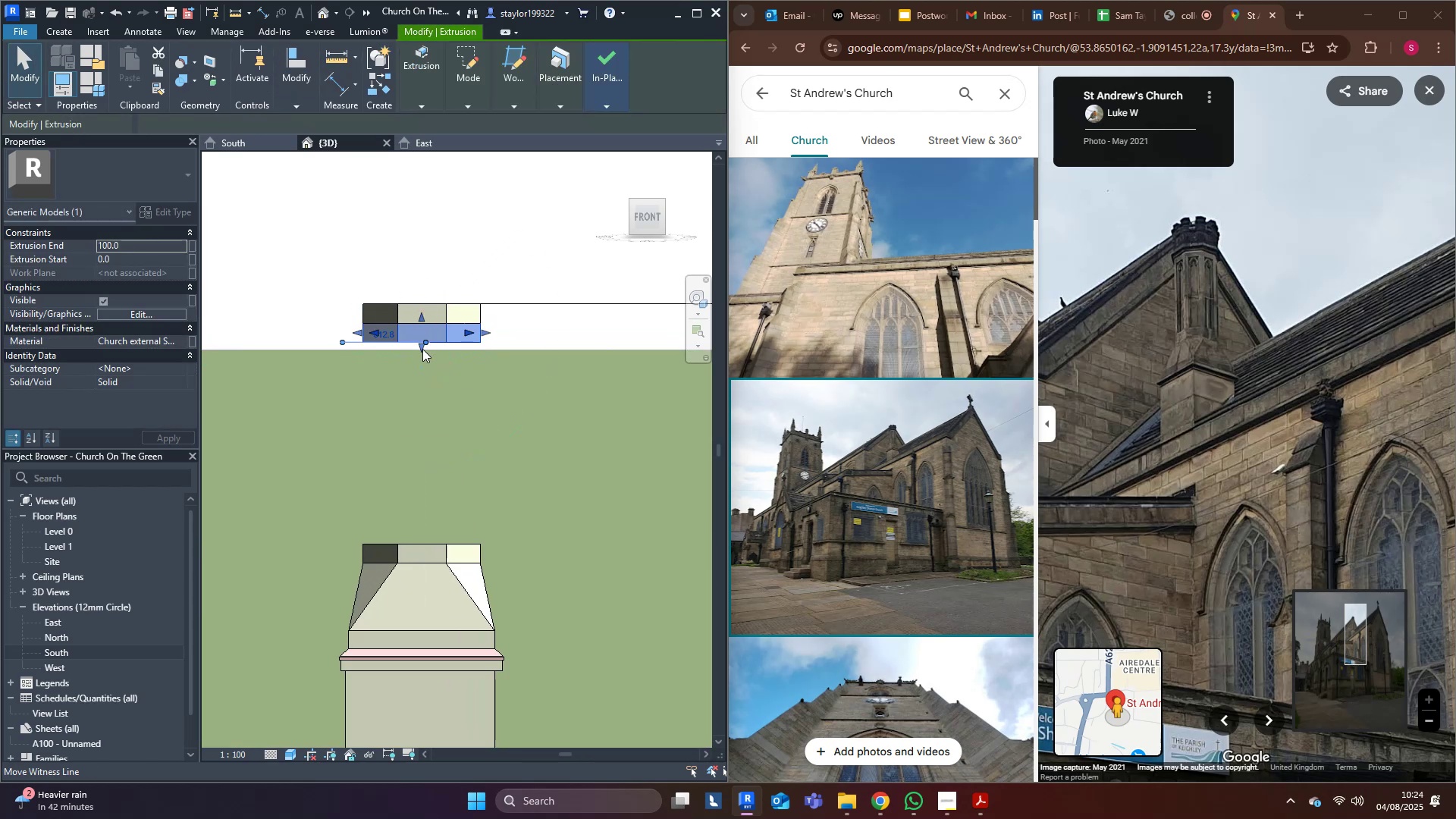 
left_click_drag(start_coordinate=[422, 349], to_coordinate=[408, 500])
 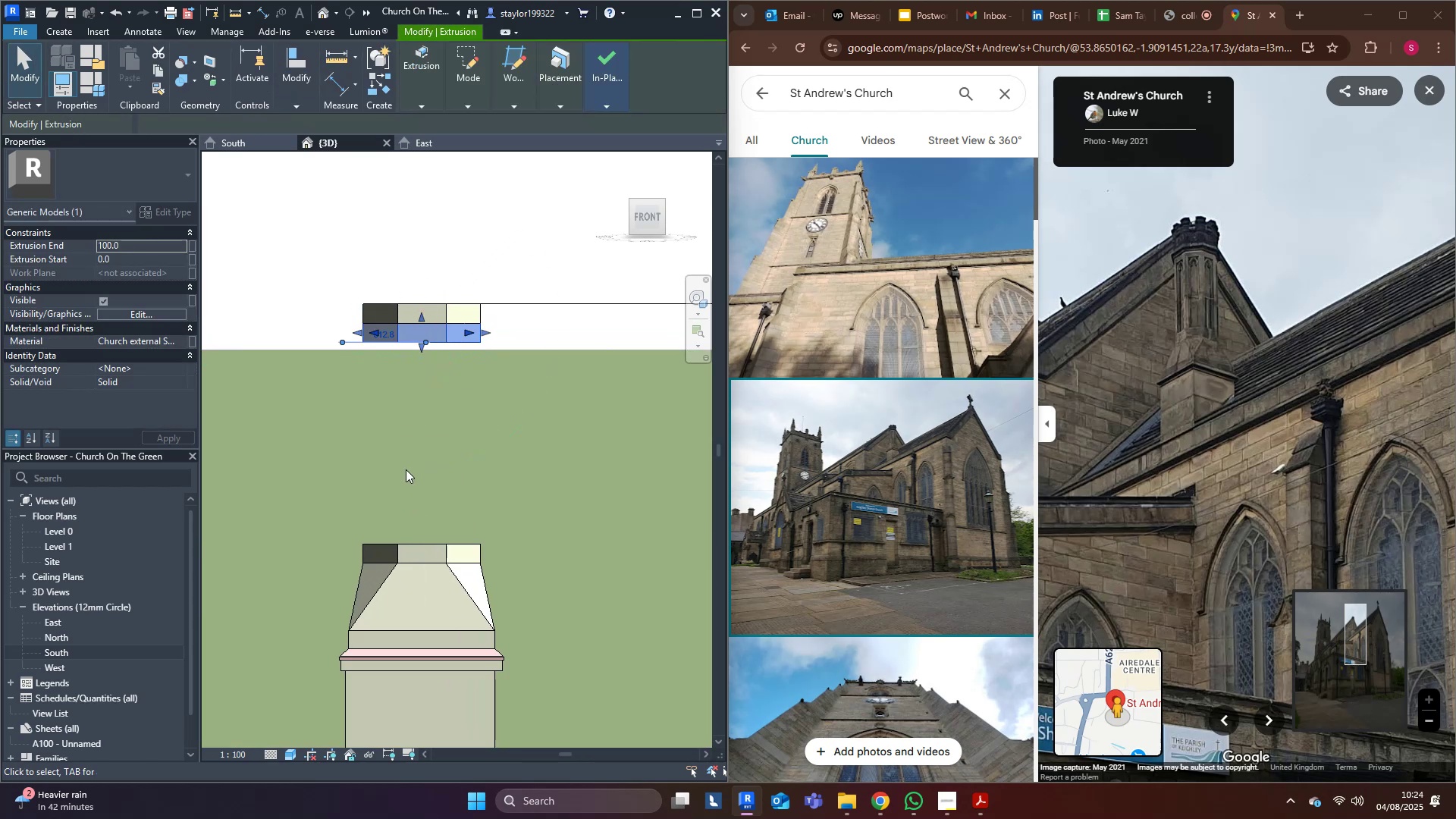 
middle_click([405, 468])
 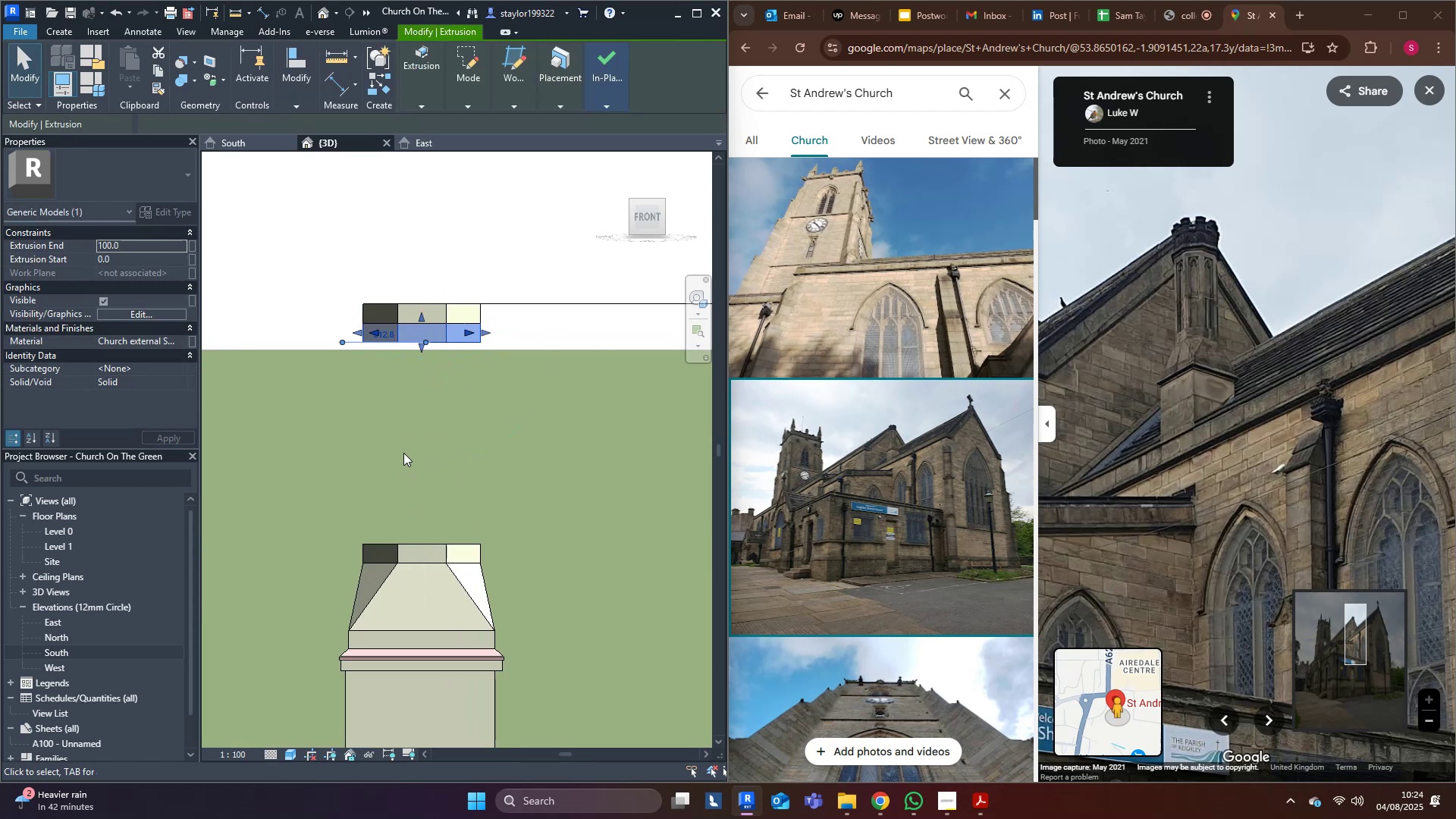 
key(Escape)
 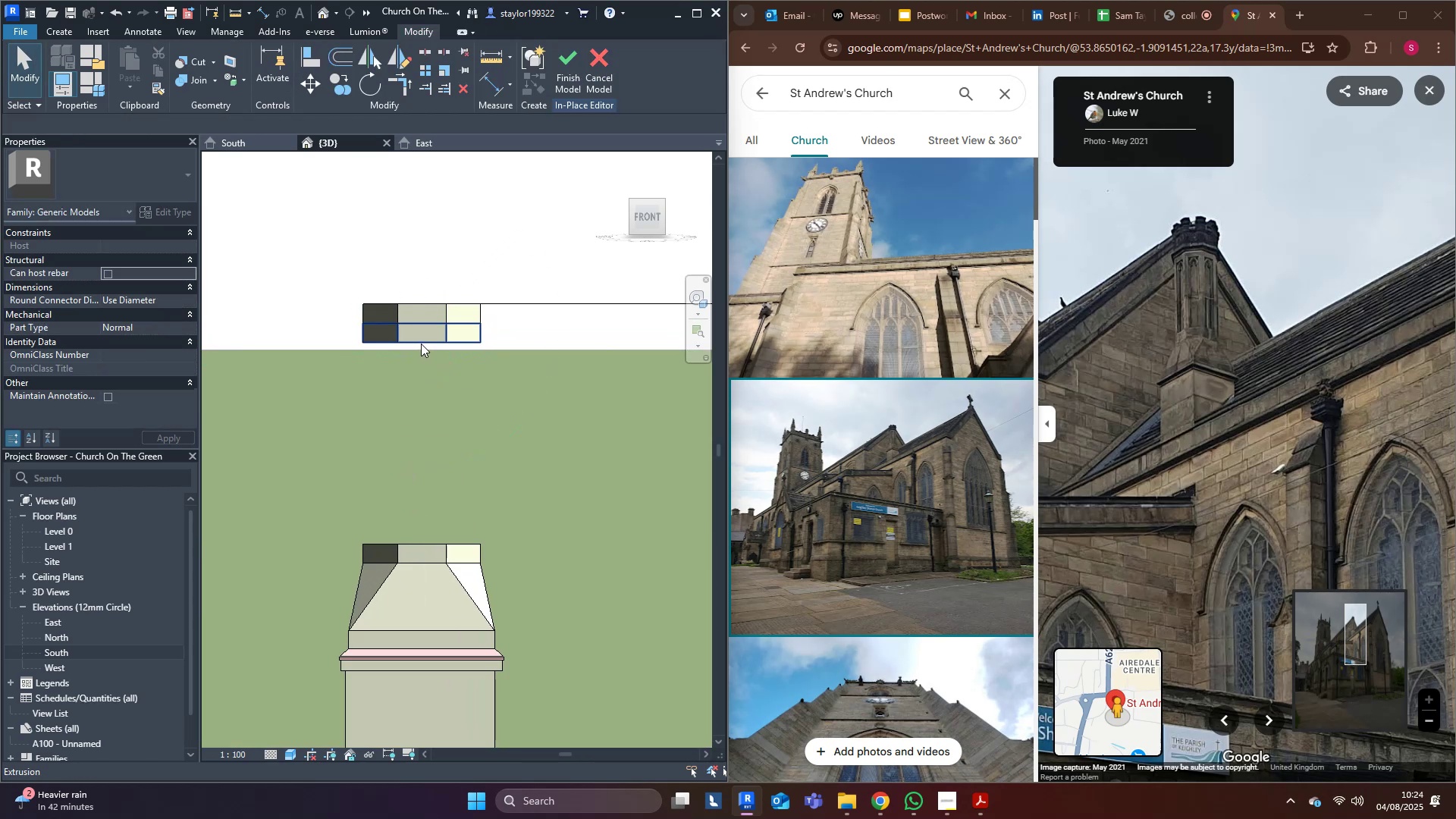 
left_click([421, 344])
 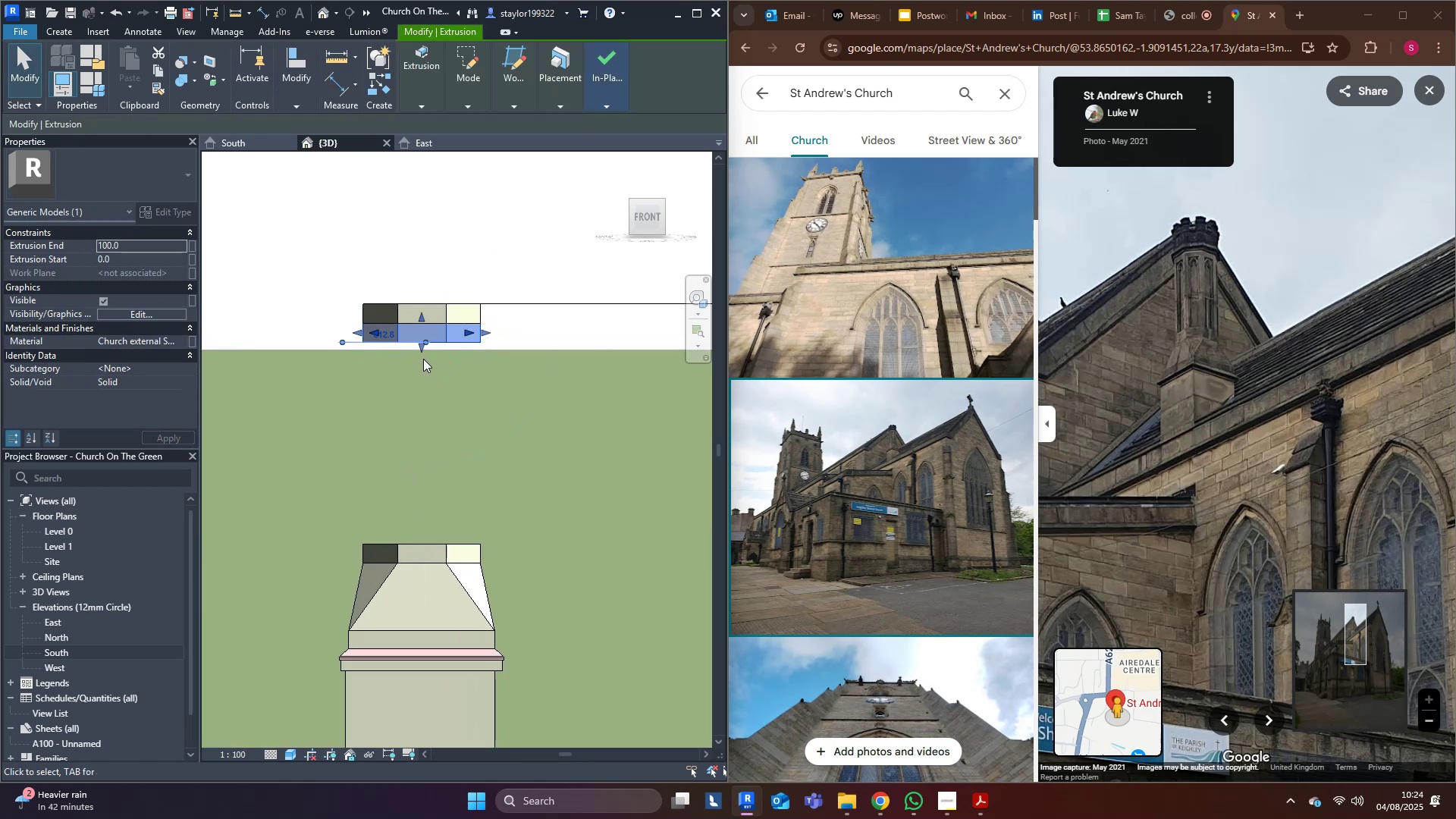 
left_click_drag(start_coordinate=[419, 357], to_coordinate=[416, 540])
 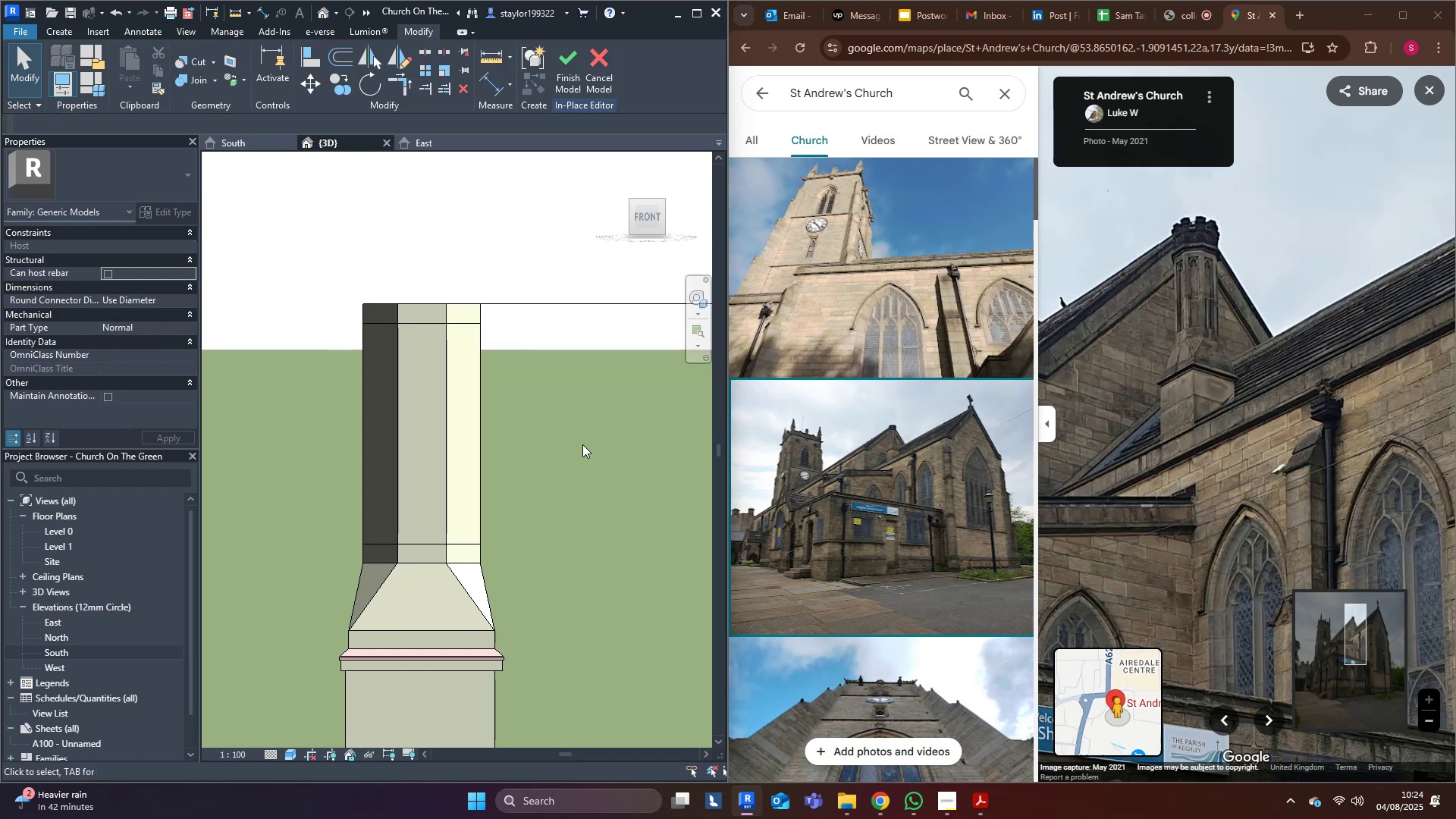 
middle_click([582, 444])
 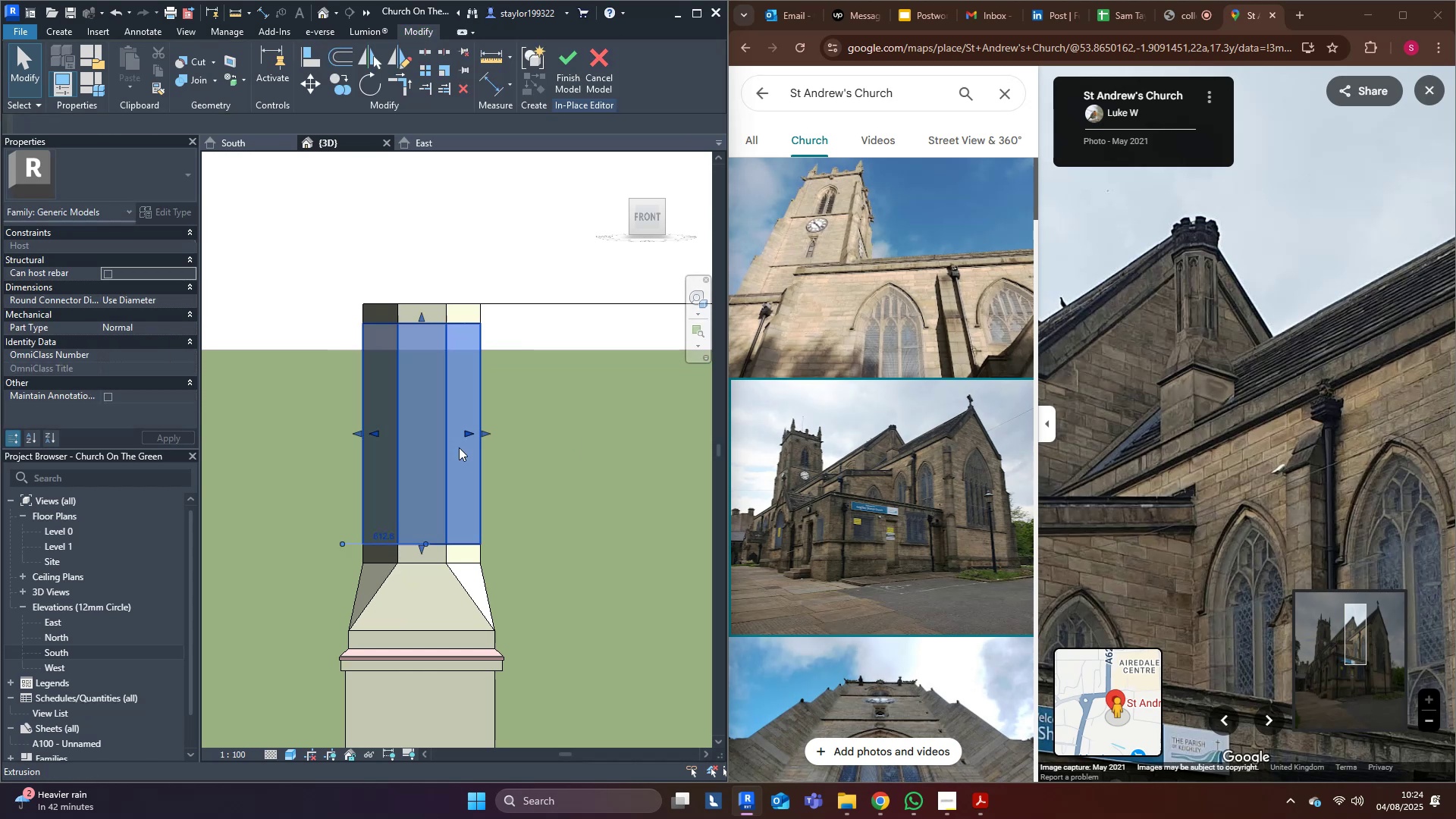 
left_click([459, 447])
 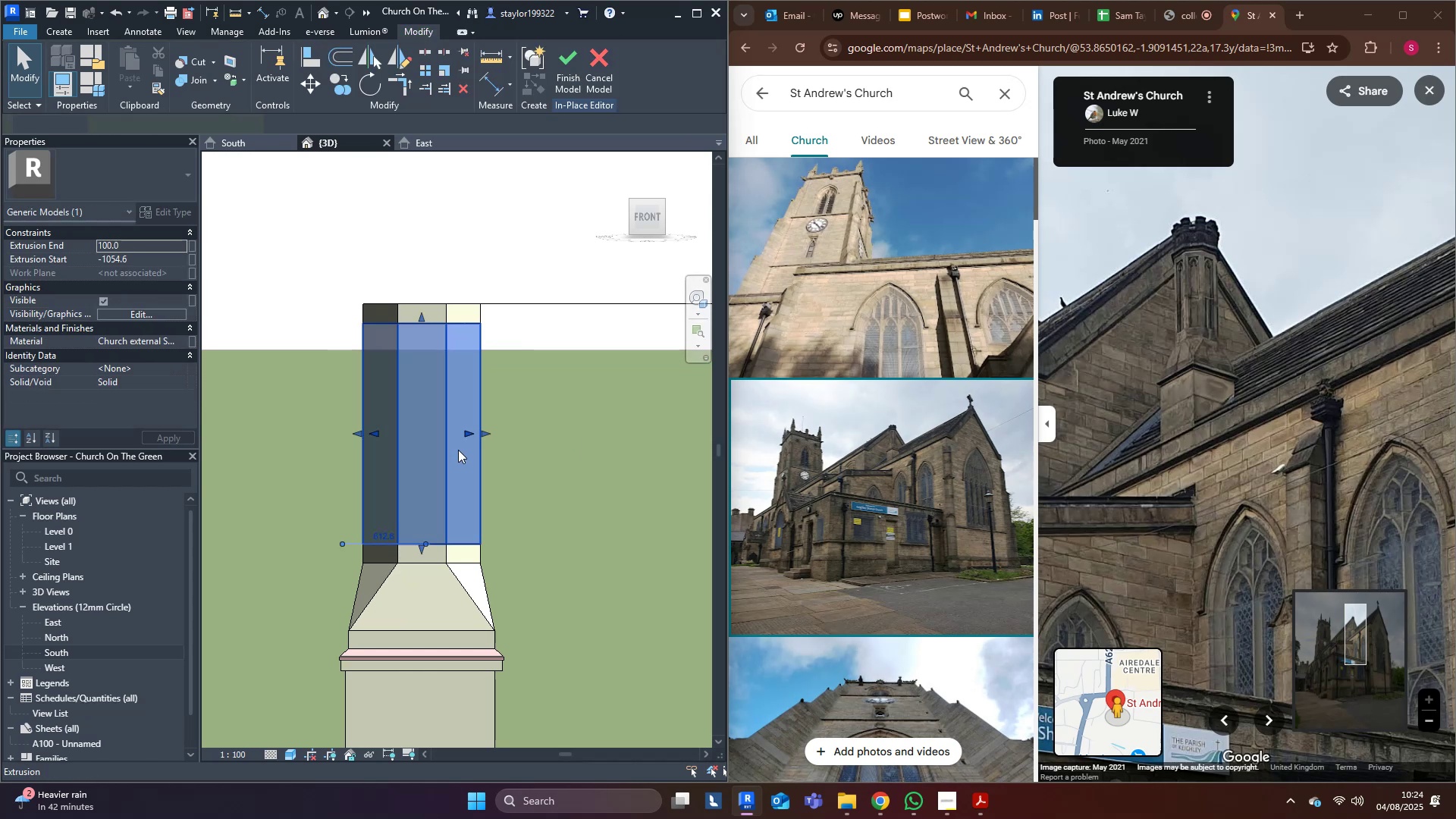 
scroll: coordinate [458, 462], scroll_direction: down, amount: 4.0
 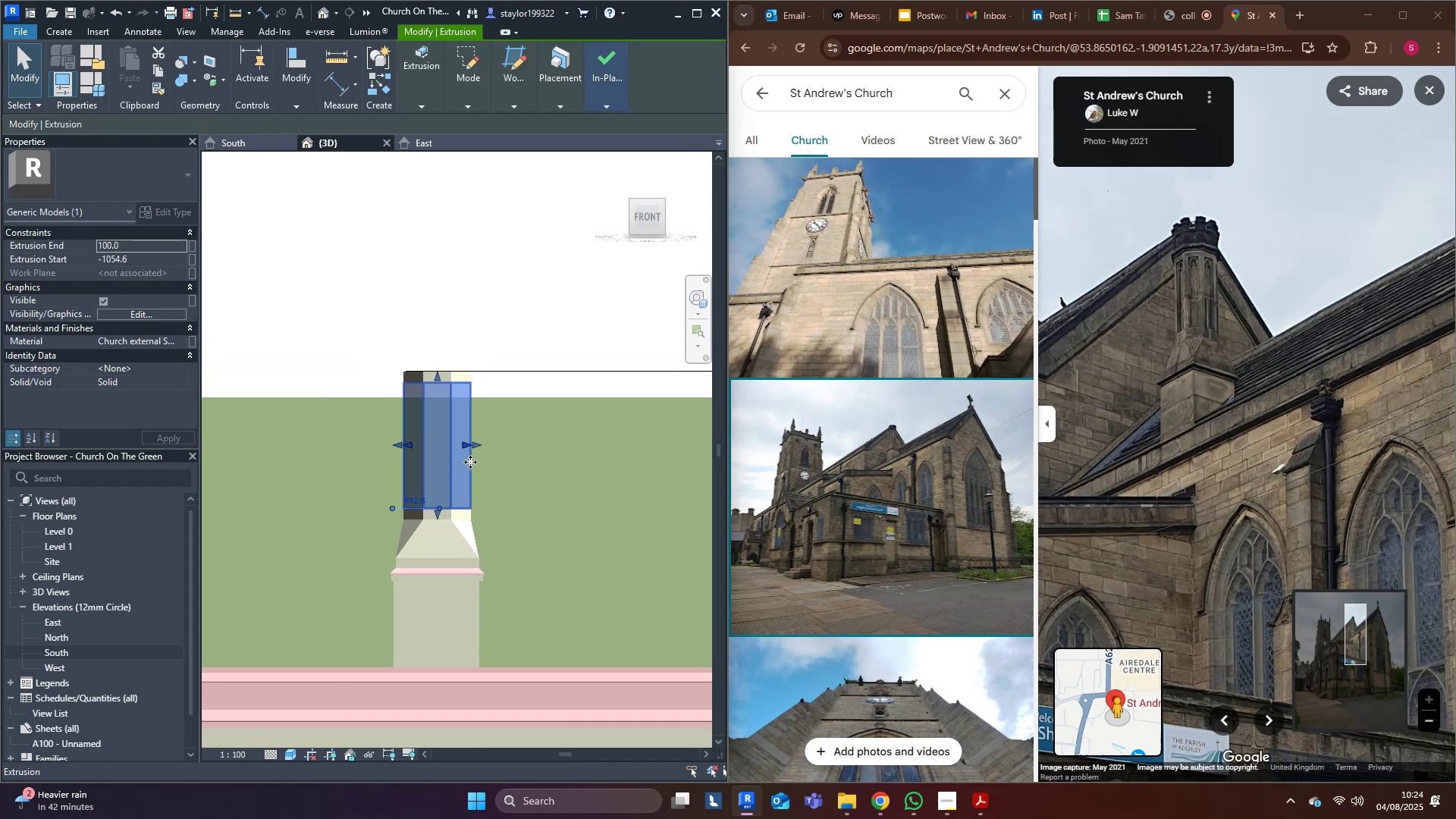 
hold_key(key=ShiftLeft, duration=0.35)
 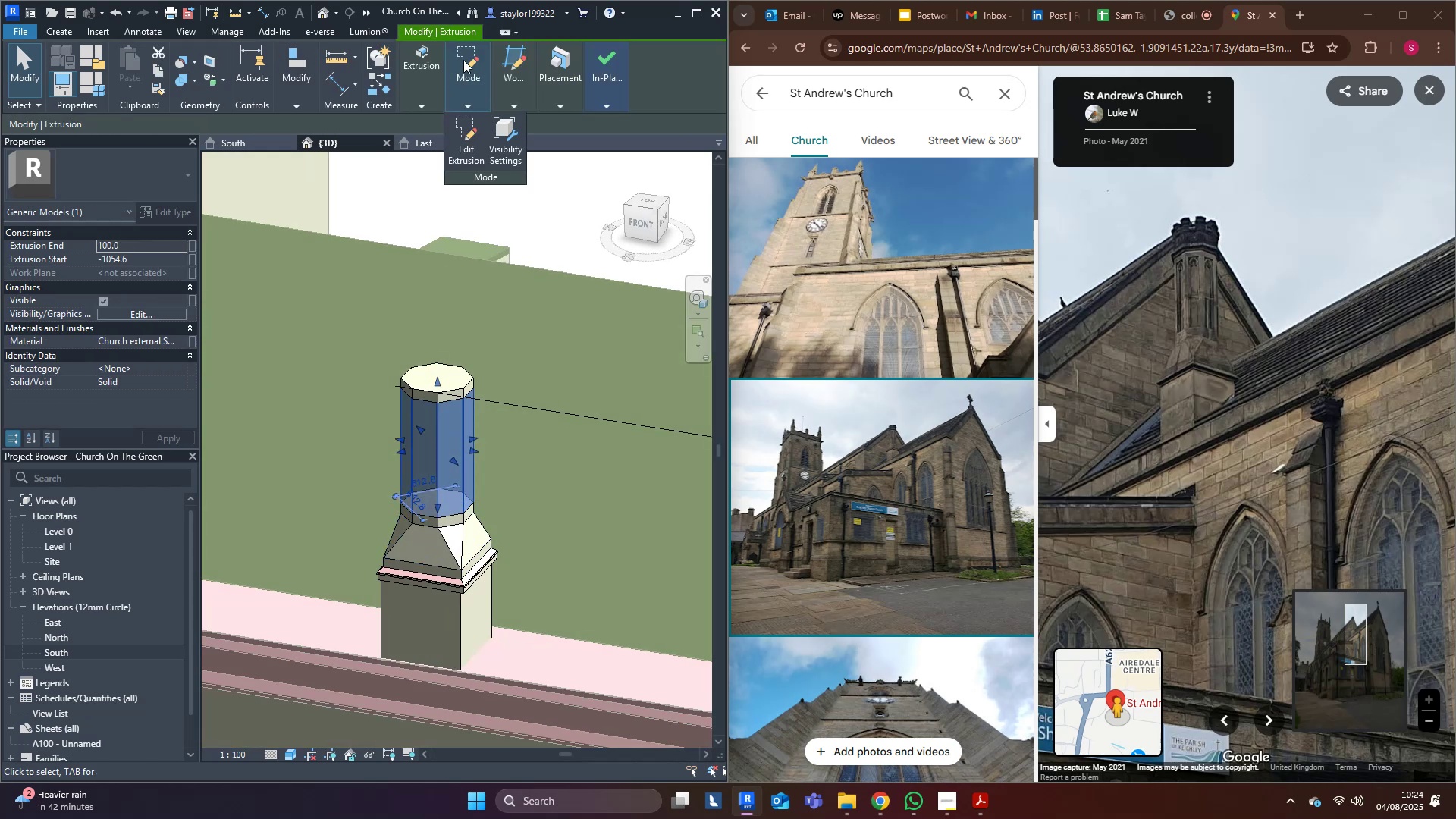 
left_click([469, 60])
 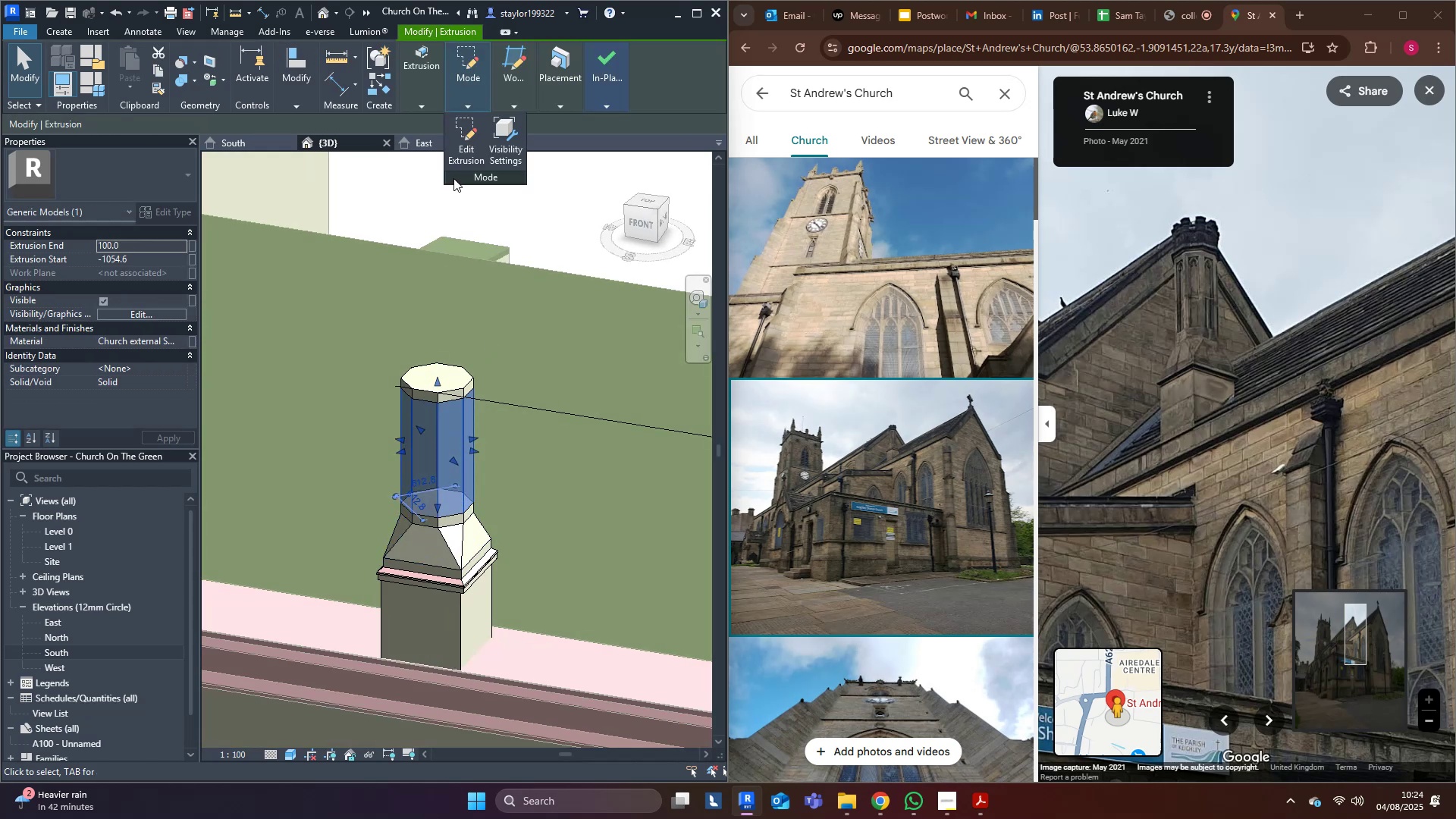 
left_click([463, 152])
 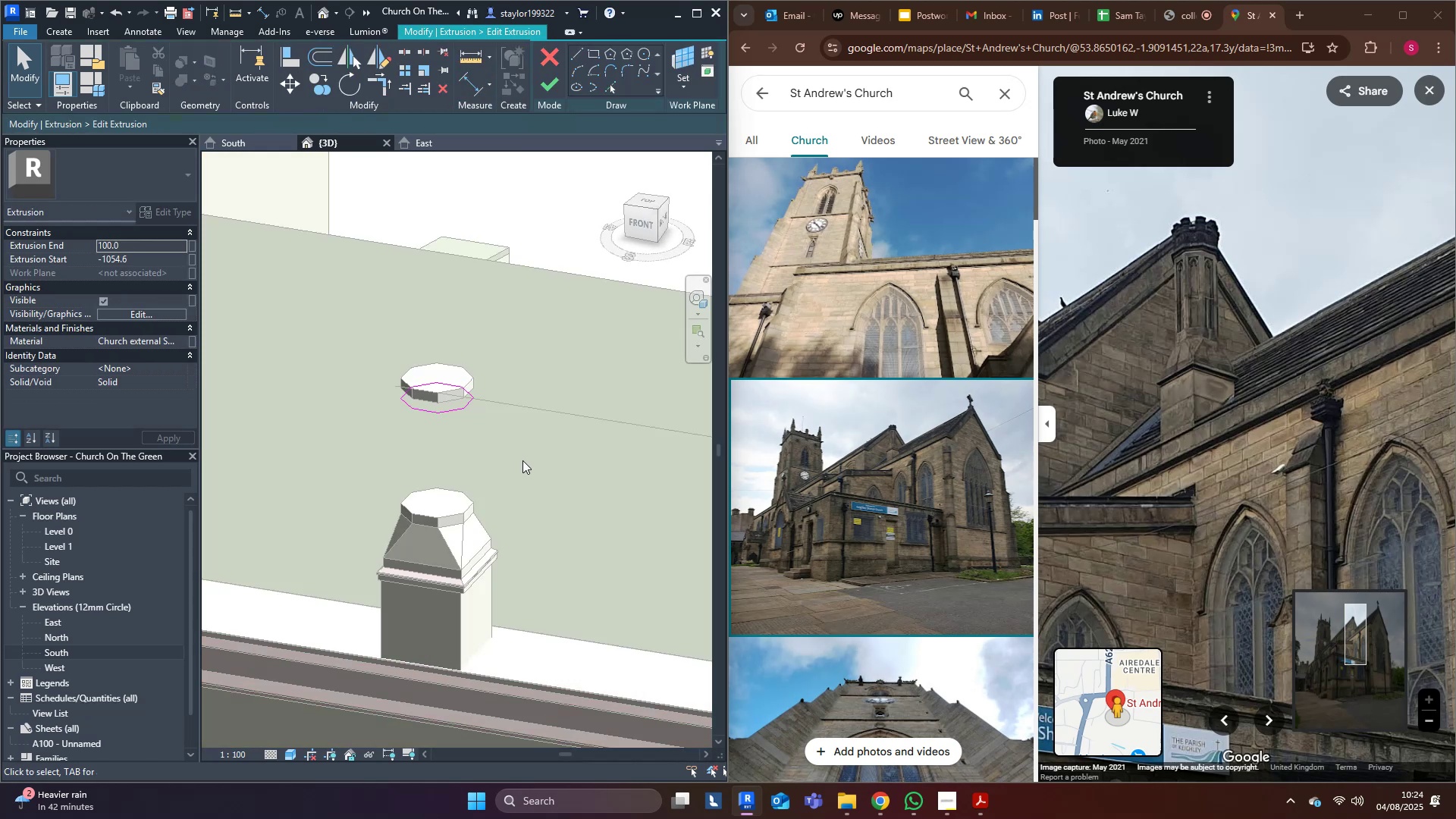 
type(of10)
 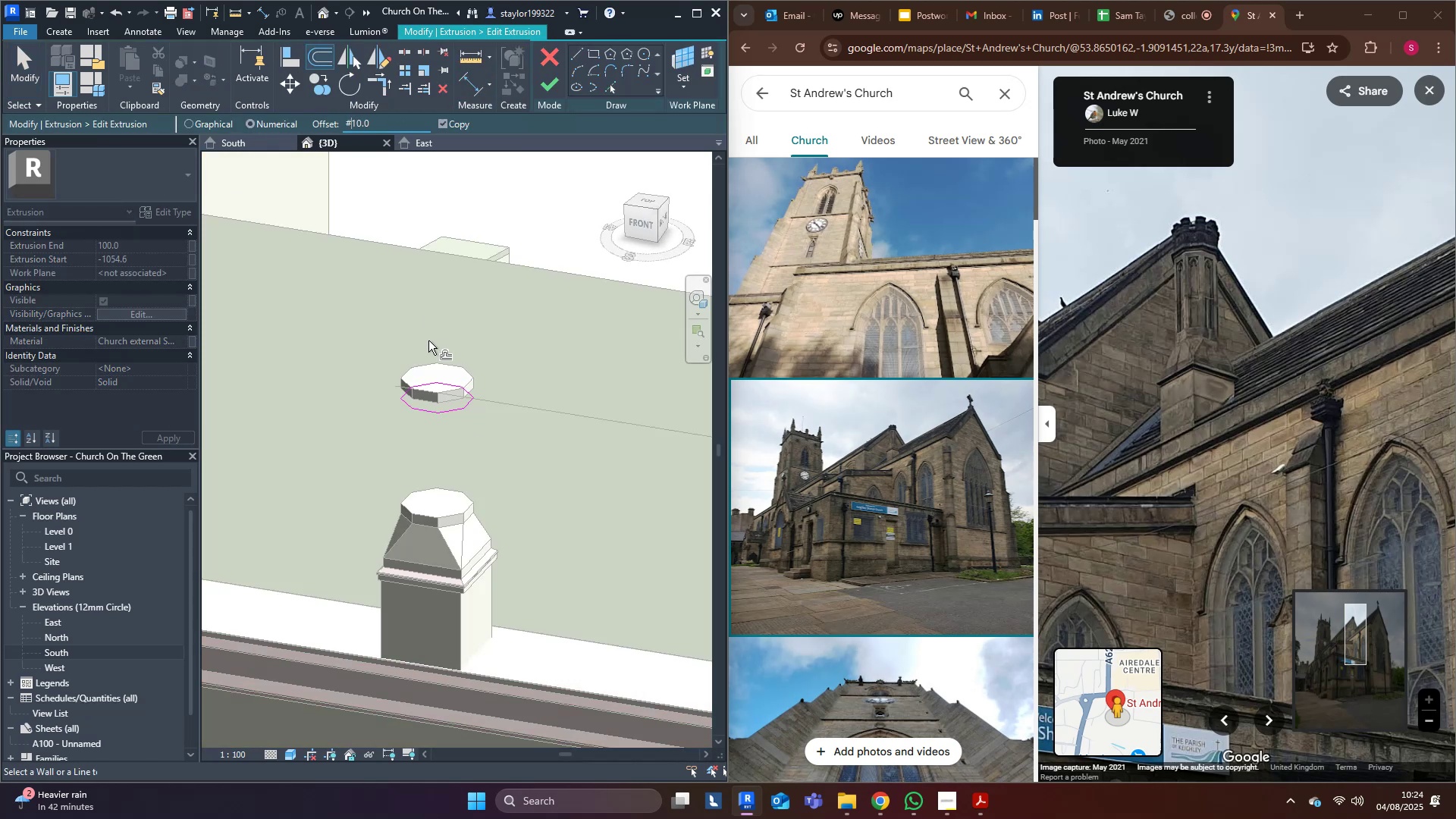 
left_click_drag(start_coordinate=[397, 128], to_coordinate=[229, 111])
 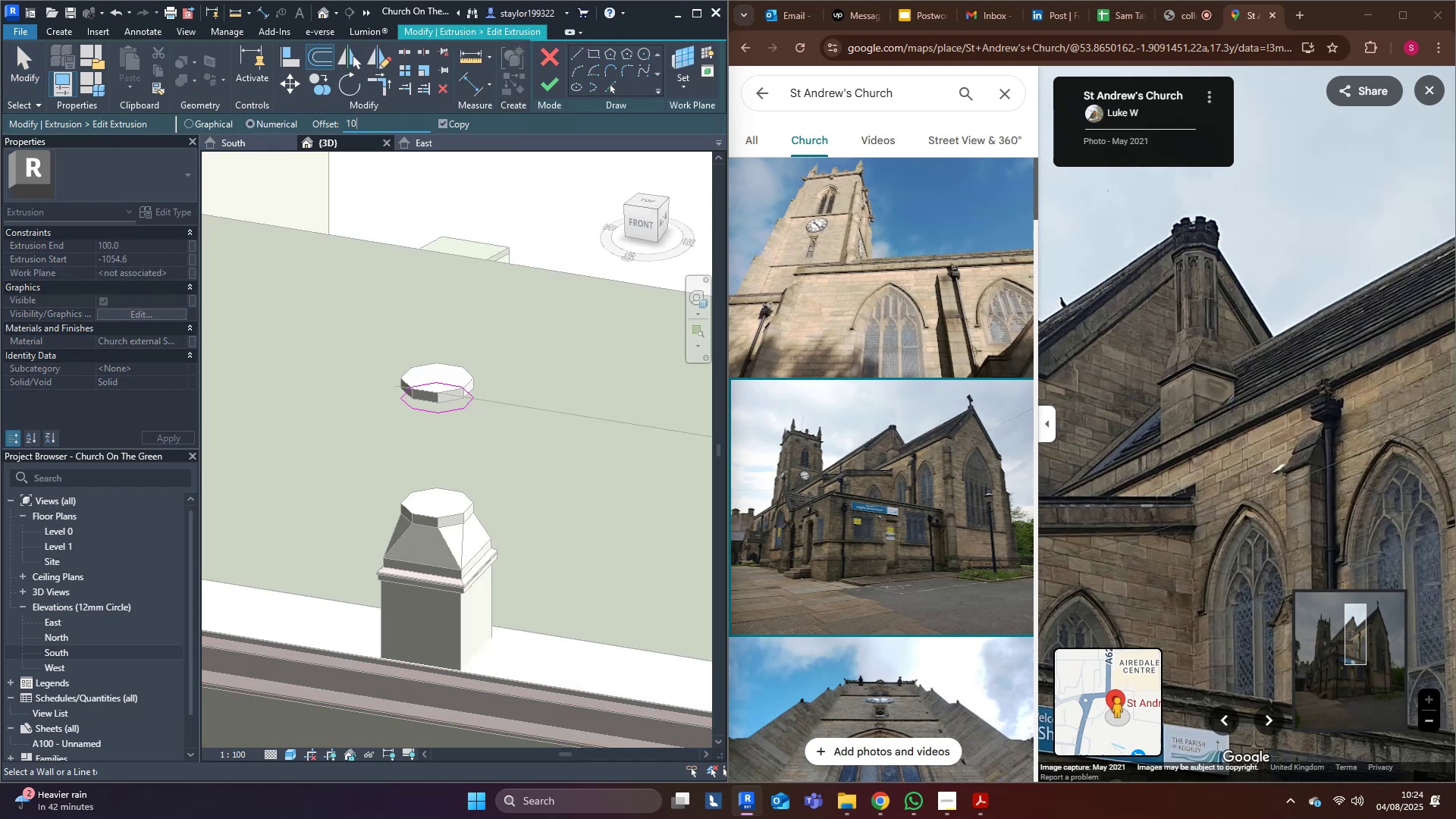 
key(Enter)
 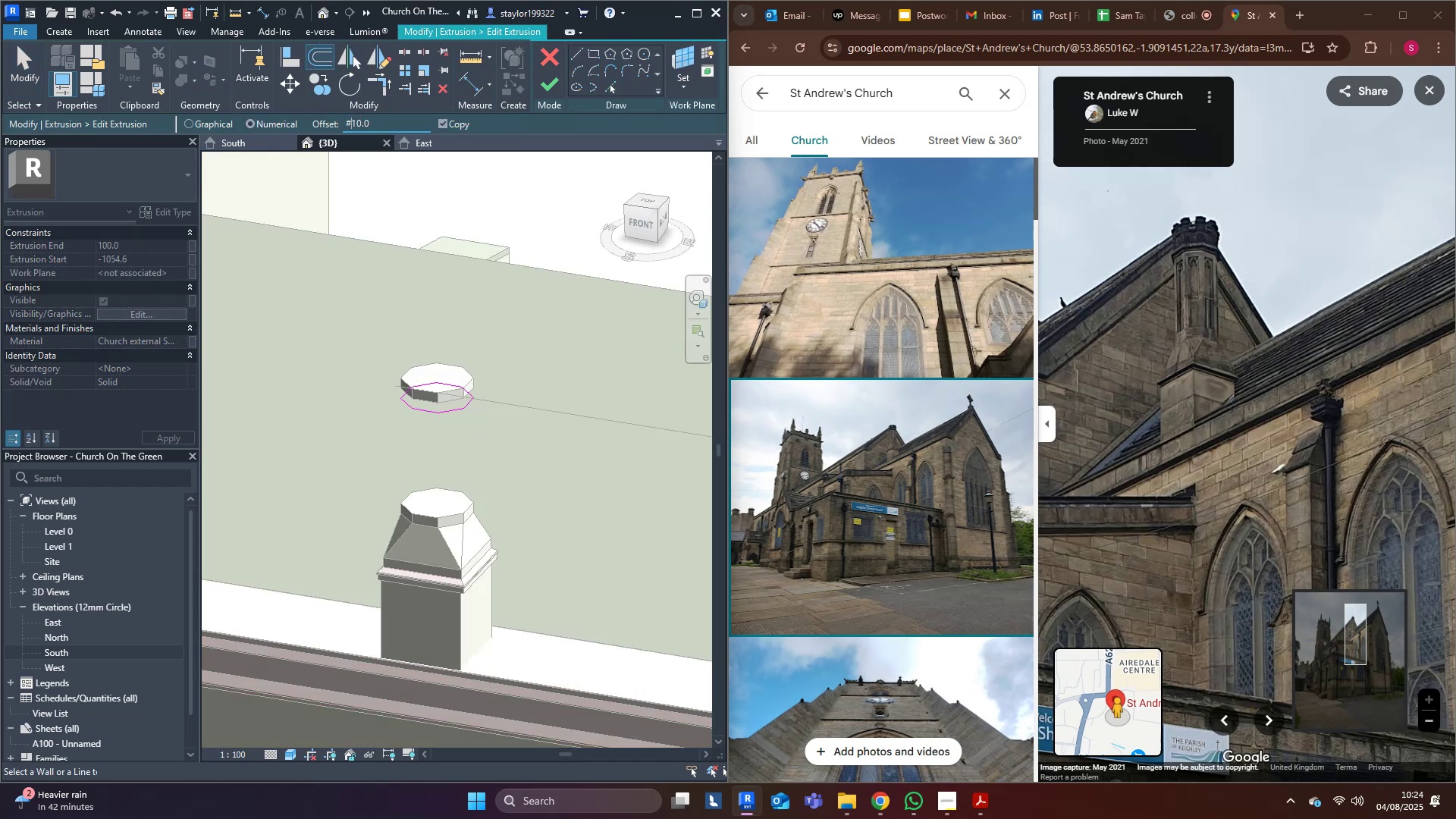 
key(Quote)
 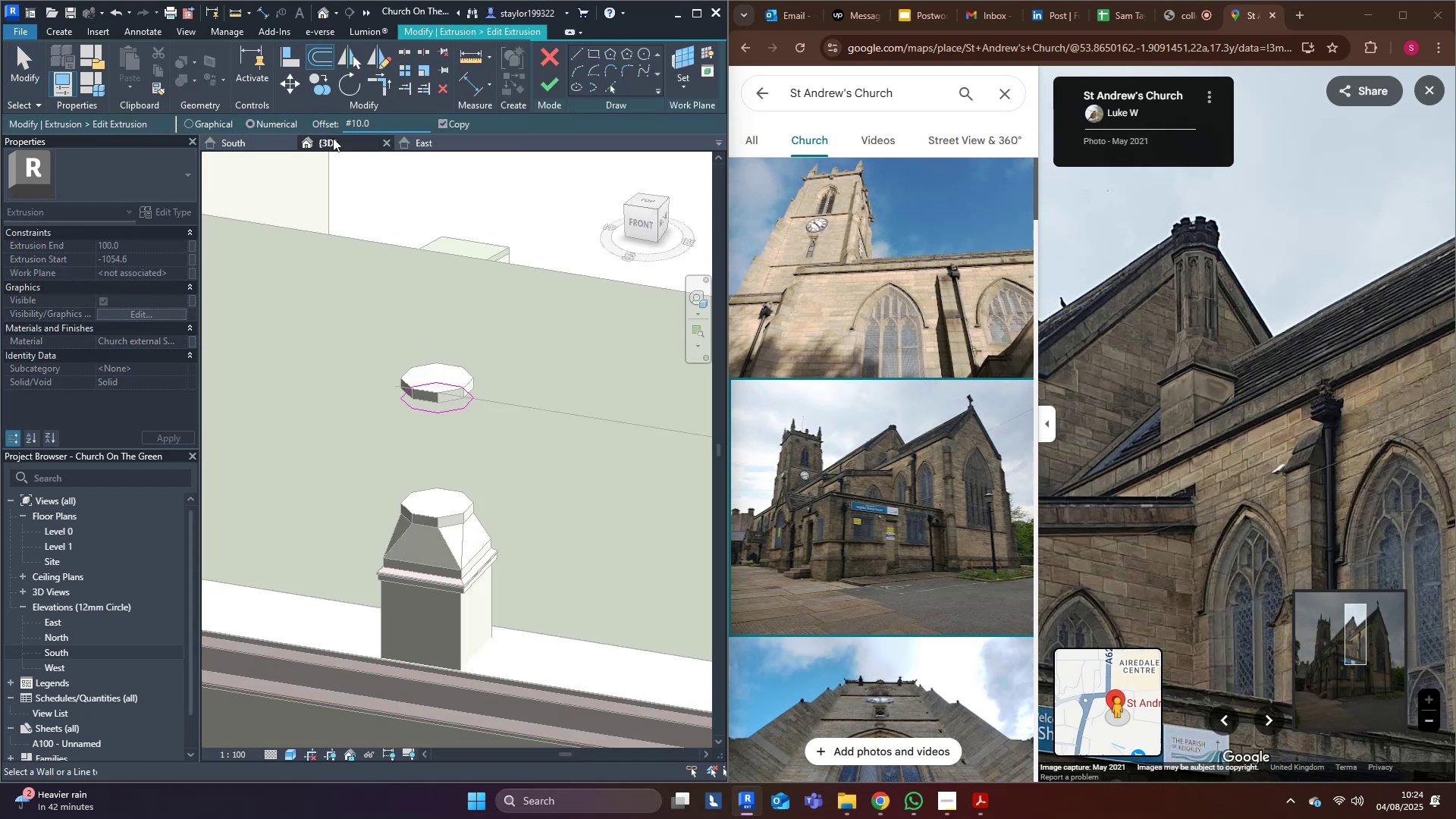 
key(Backspace)
 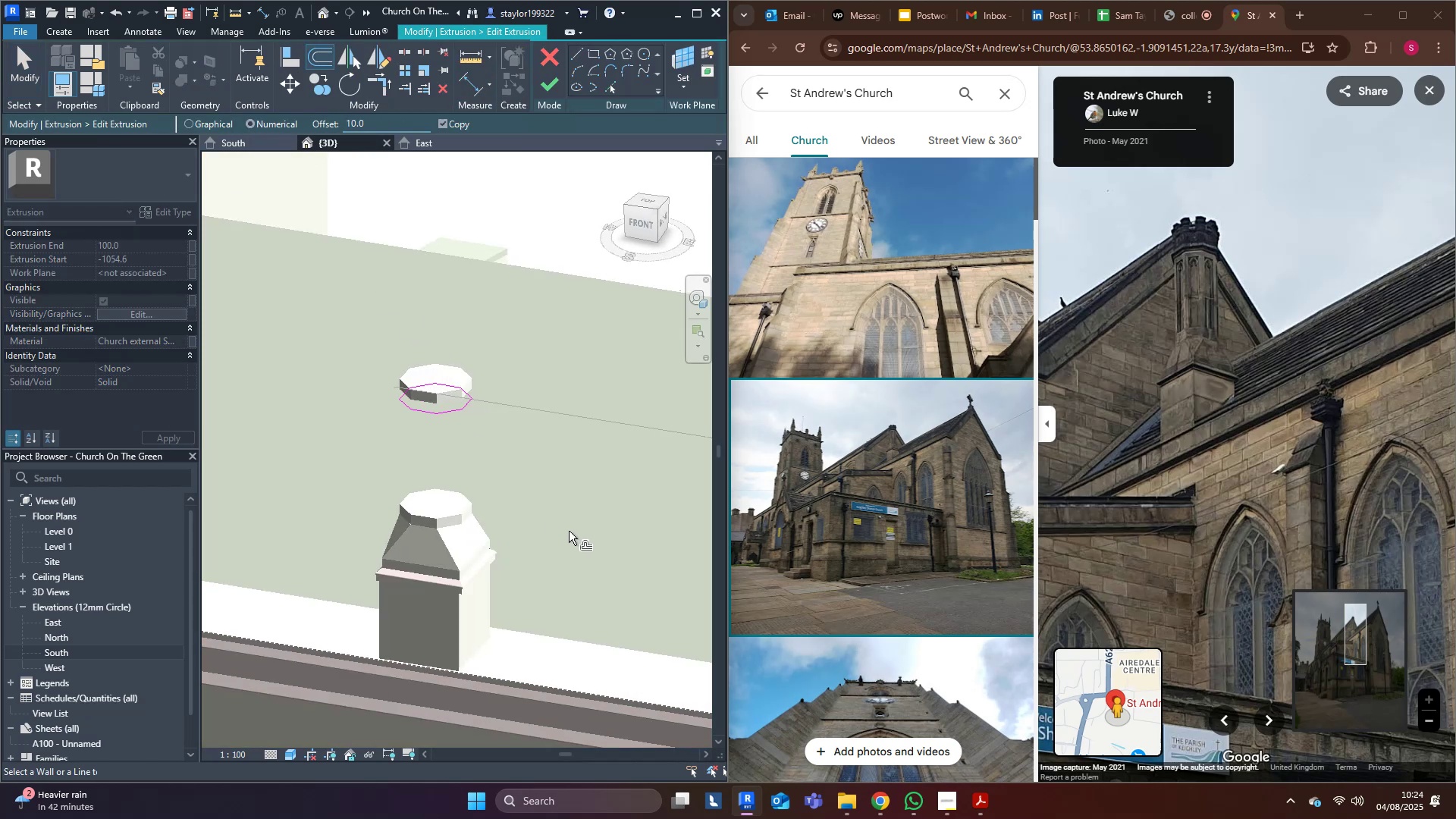 
scroll: coordinate [388, 517], scroll_direction: up, amount: 8.0
 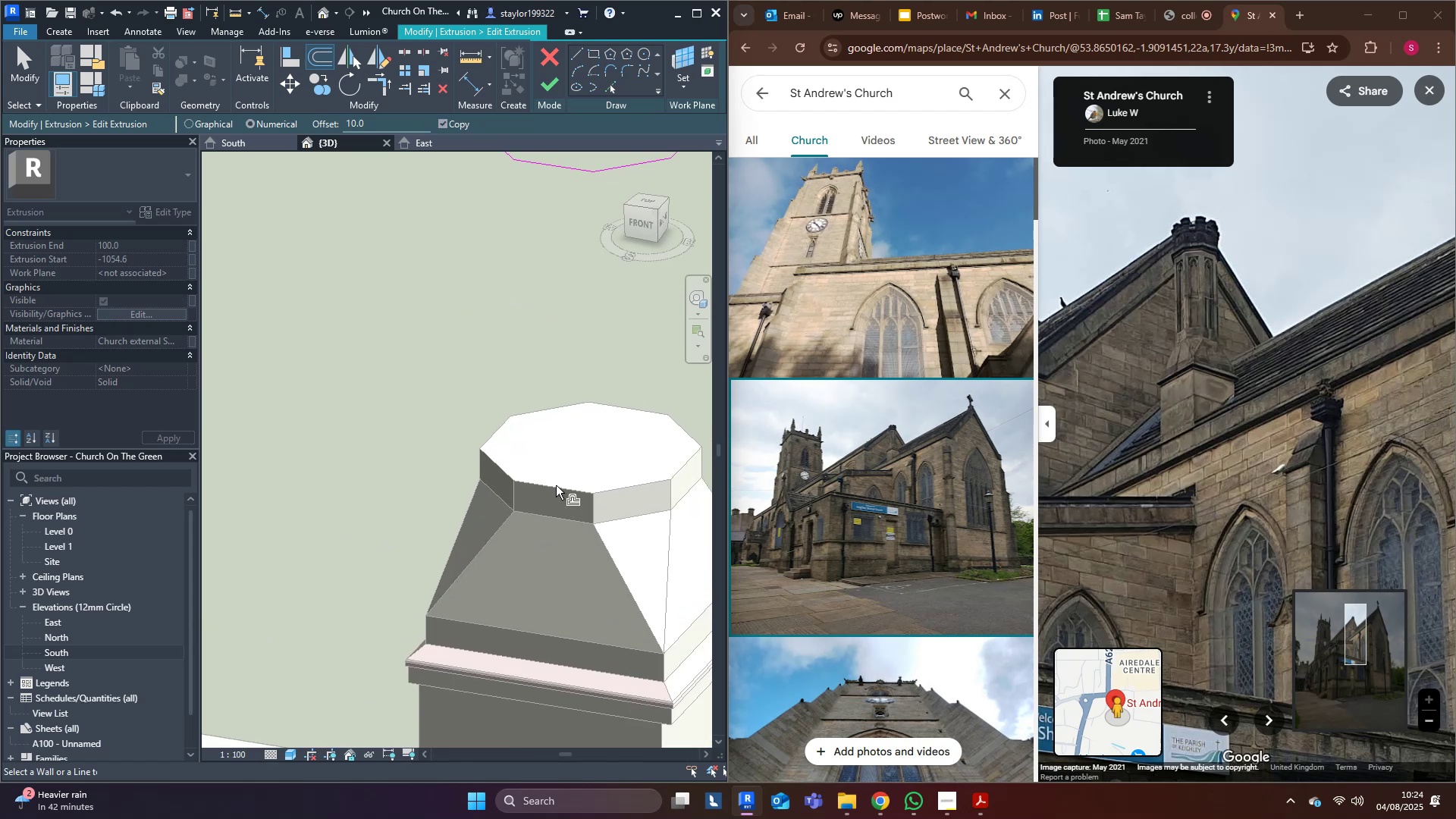 
scroll: coordinate [563, 322], scroll_direction: down, amount: 2.0
 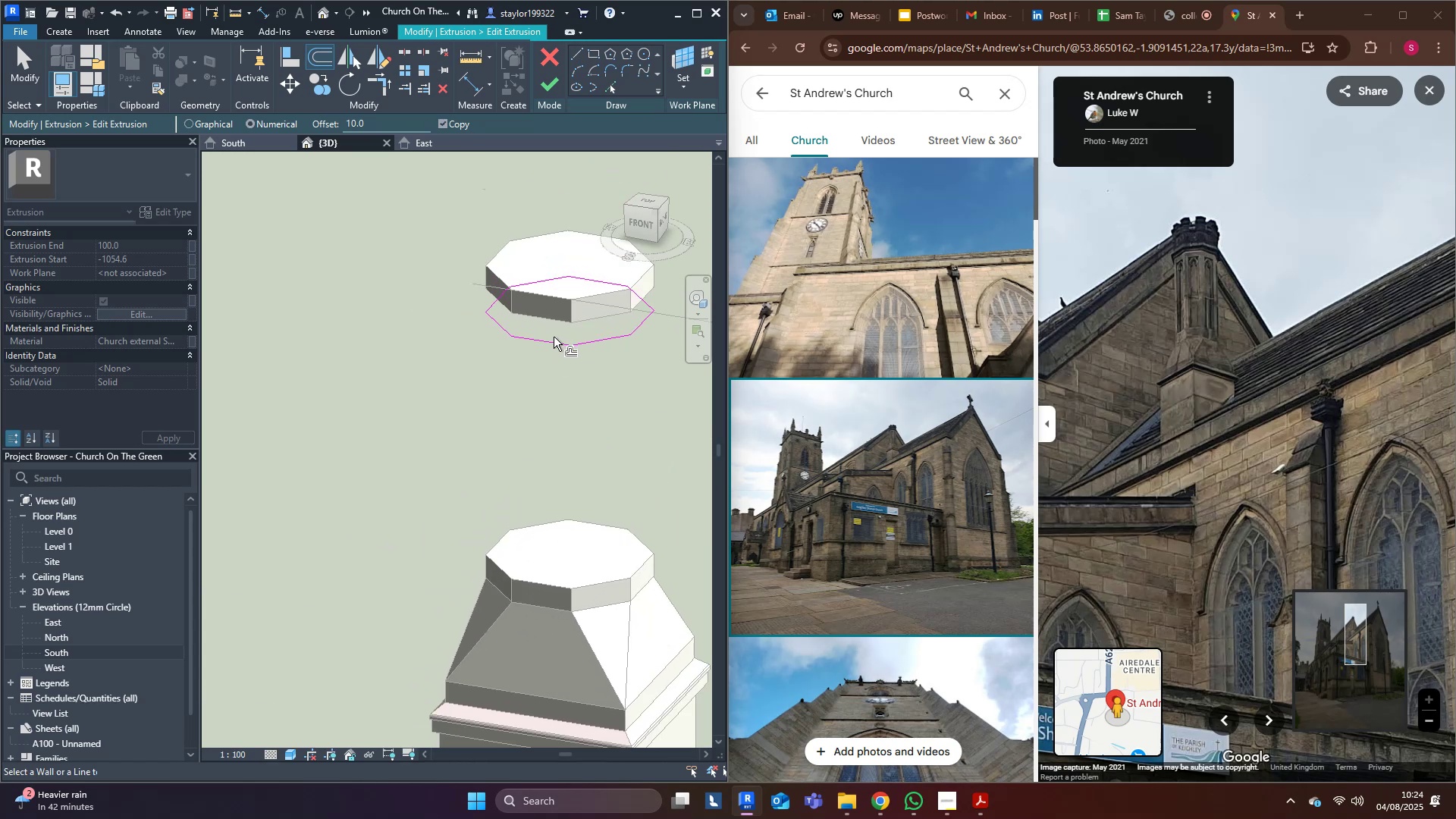 
scroll: coordinate [556, 337], scroll_direction: up, amount: 9.0
 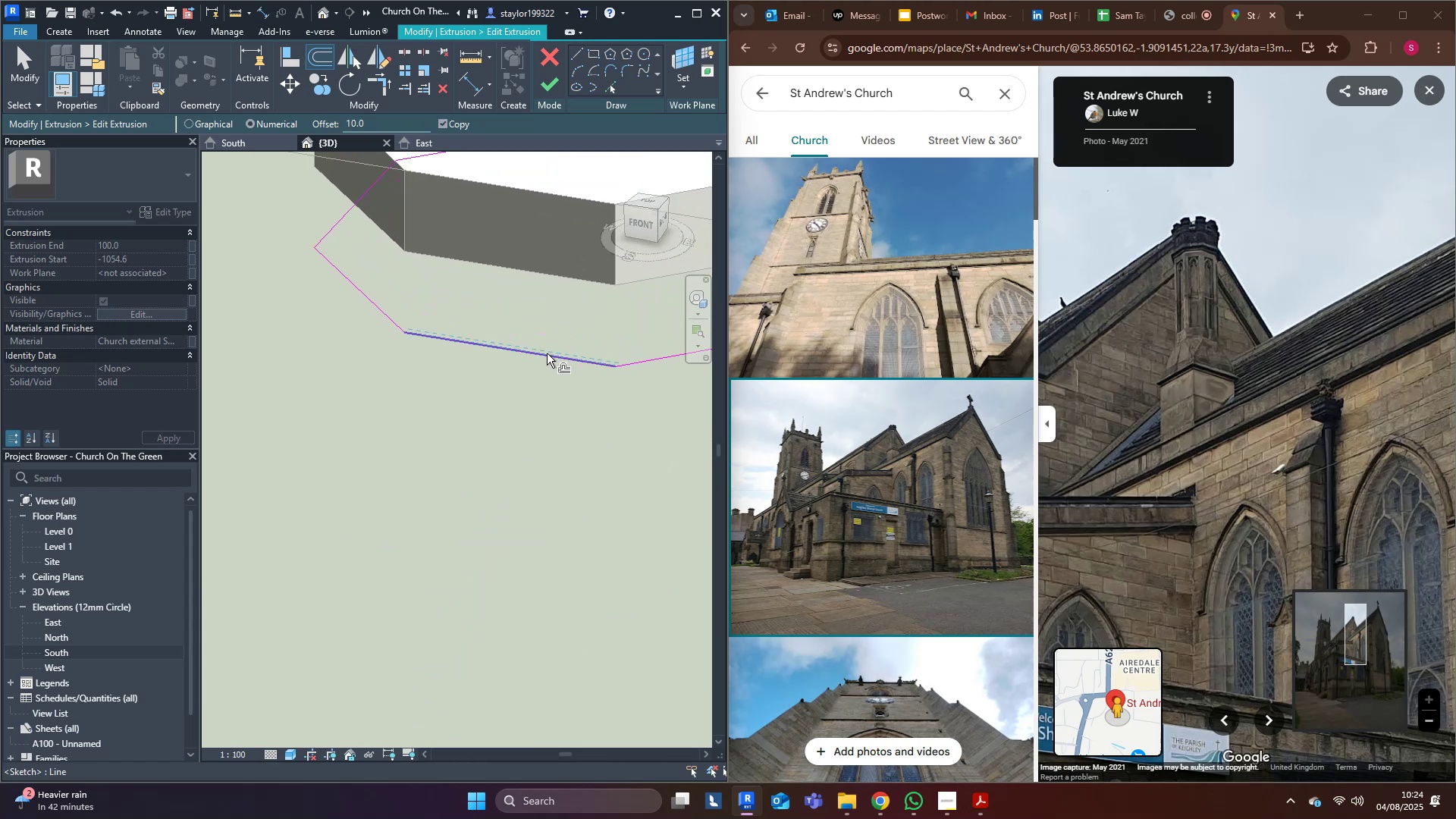 
key(Tab)
 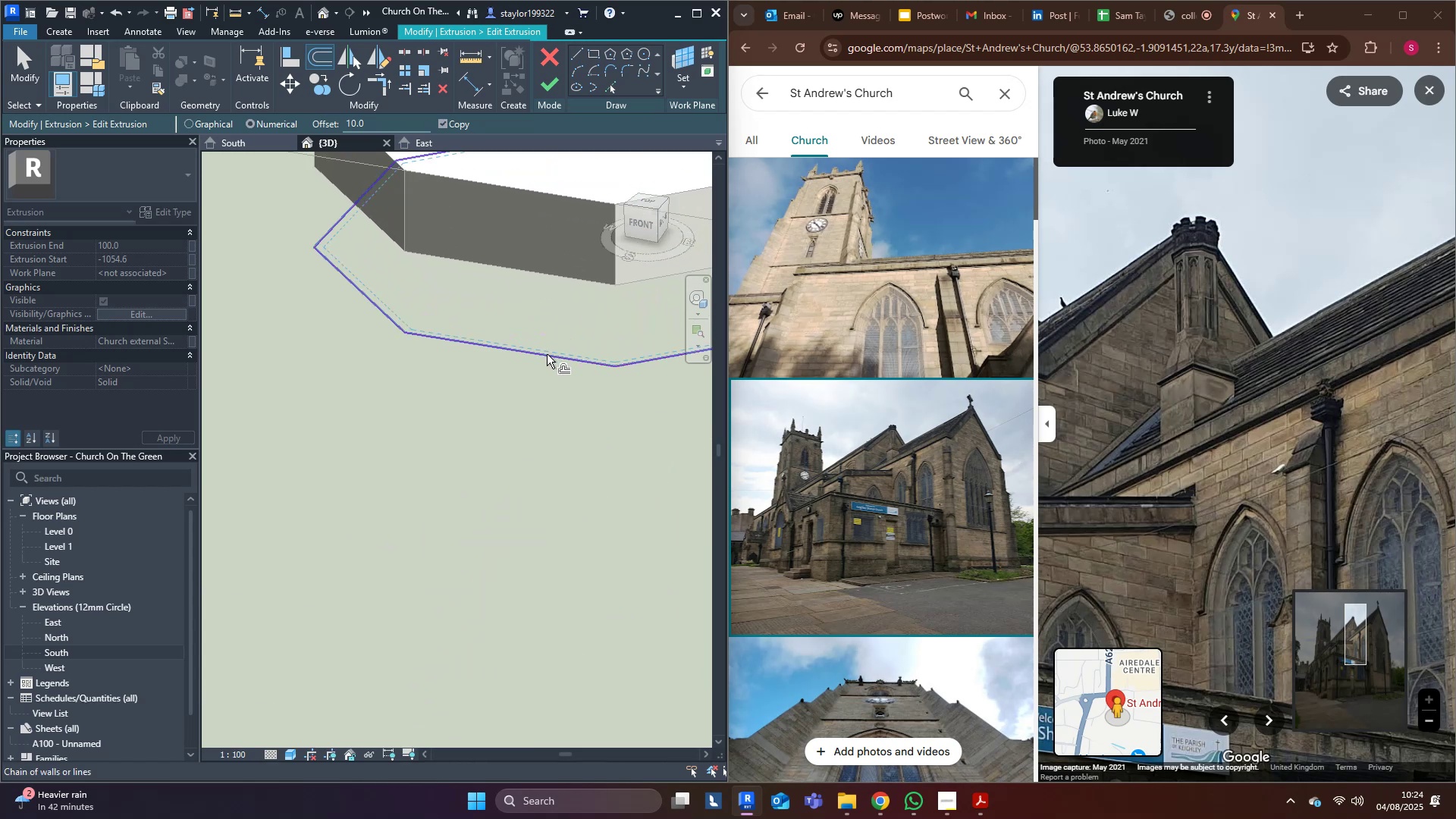 
hold_key(key=ControlLeft, duration=0.54)
left_click([547, 354])
 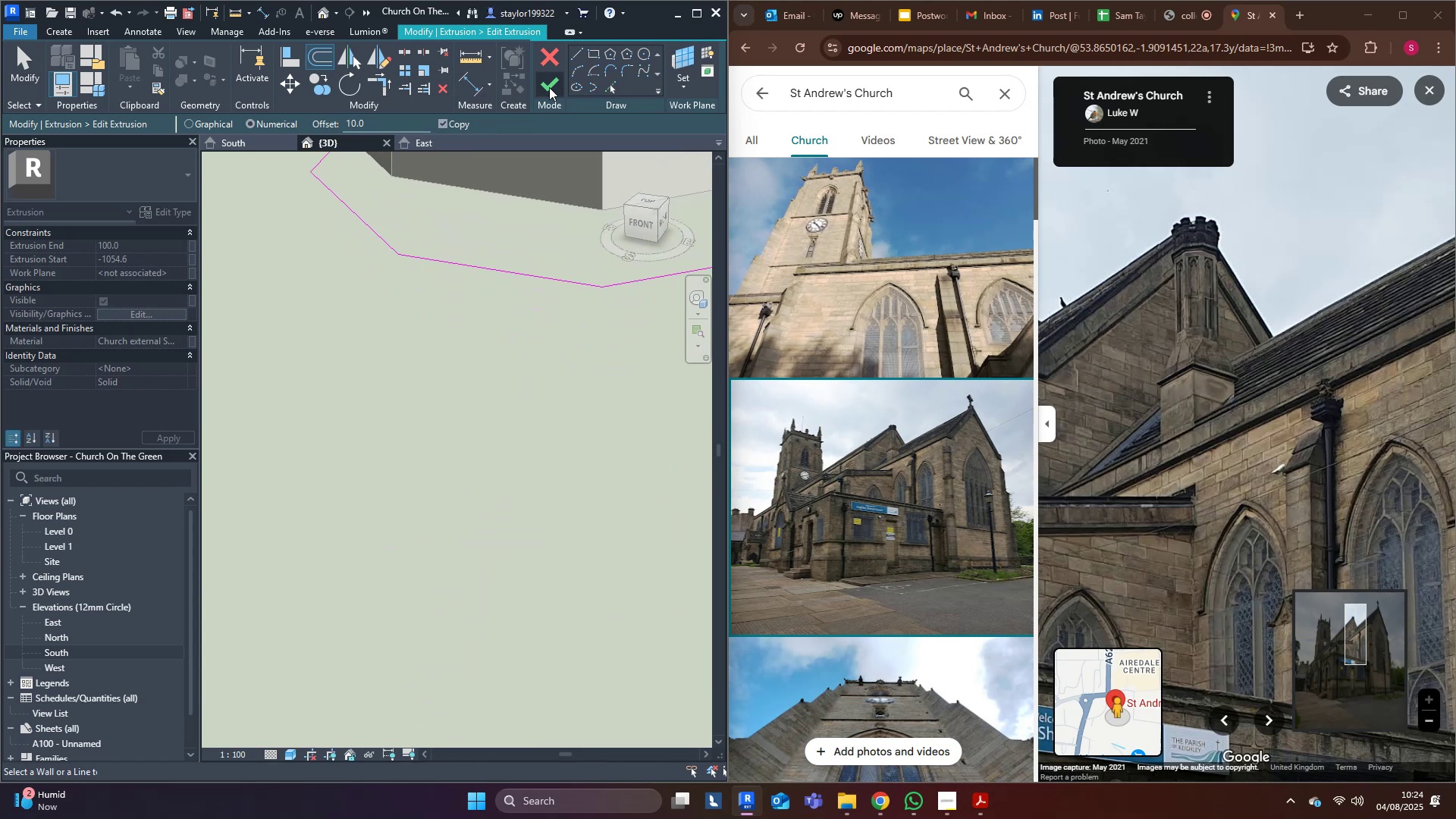 
scroll: coordinate [497, 550], scroll_direction: down, amount: 10.0
 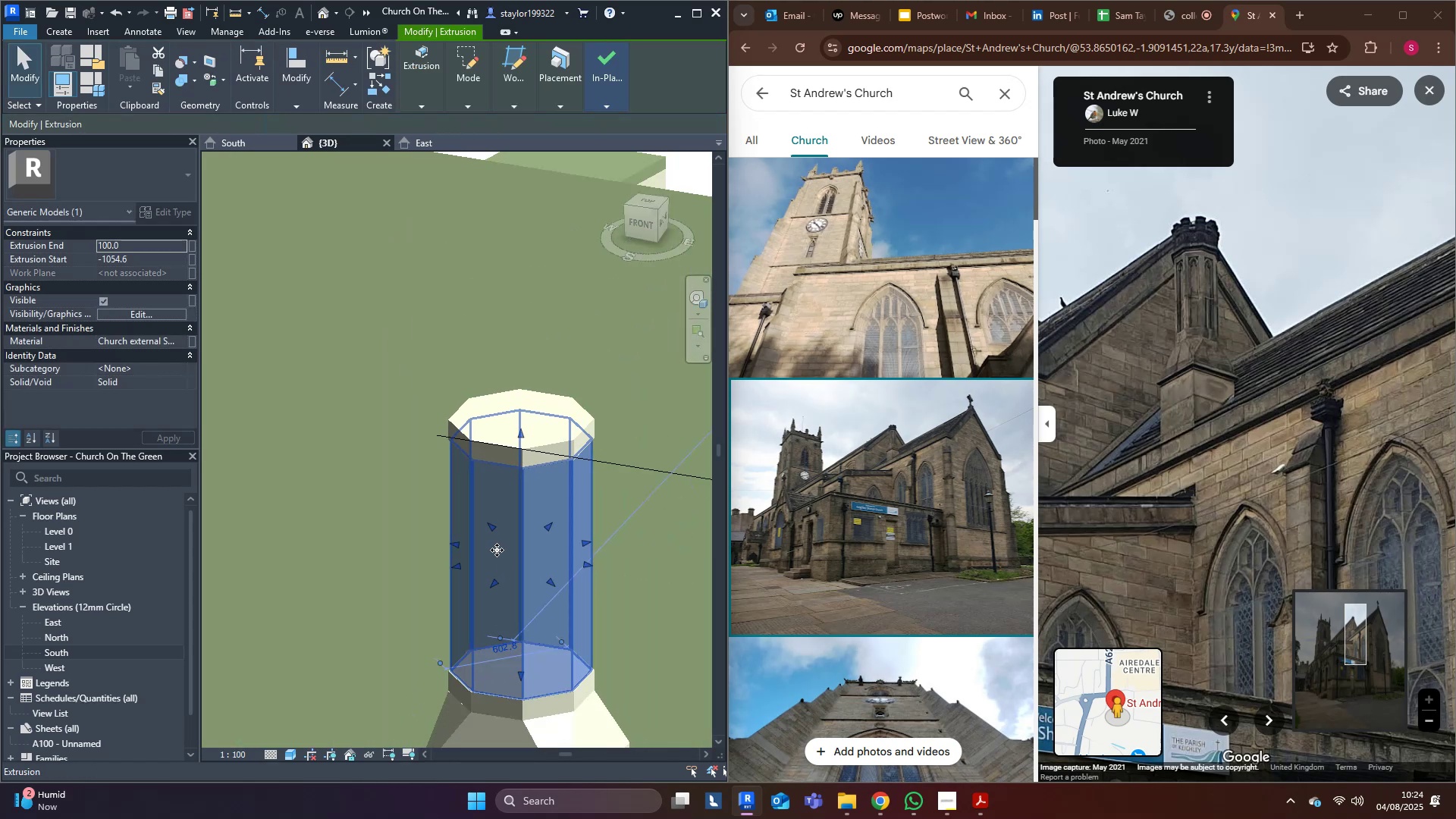 
key(Escape)
 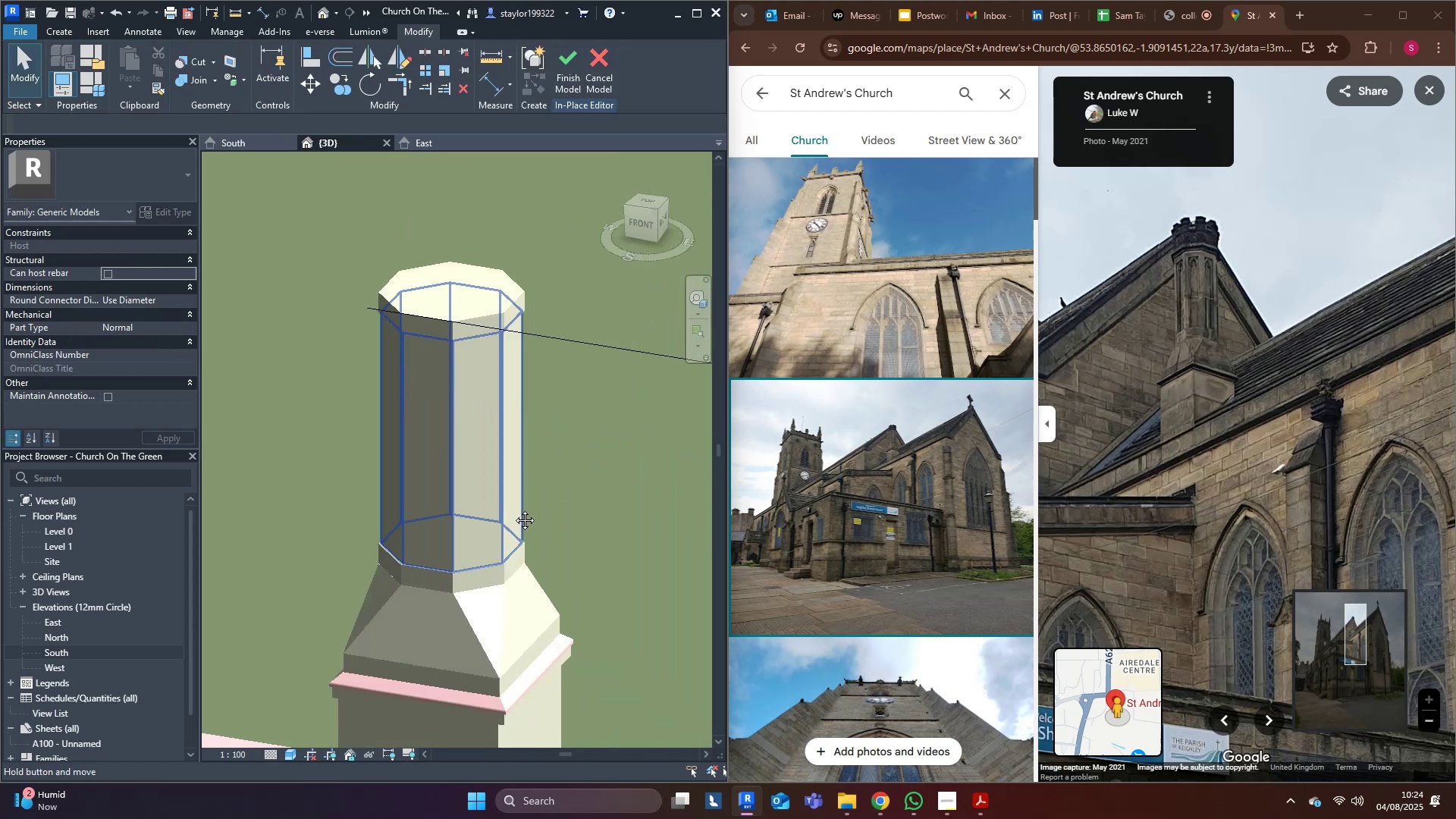 
scroll: coordinate [570, 558], scroll_direction: down, amount: 4.0
 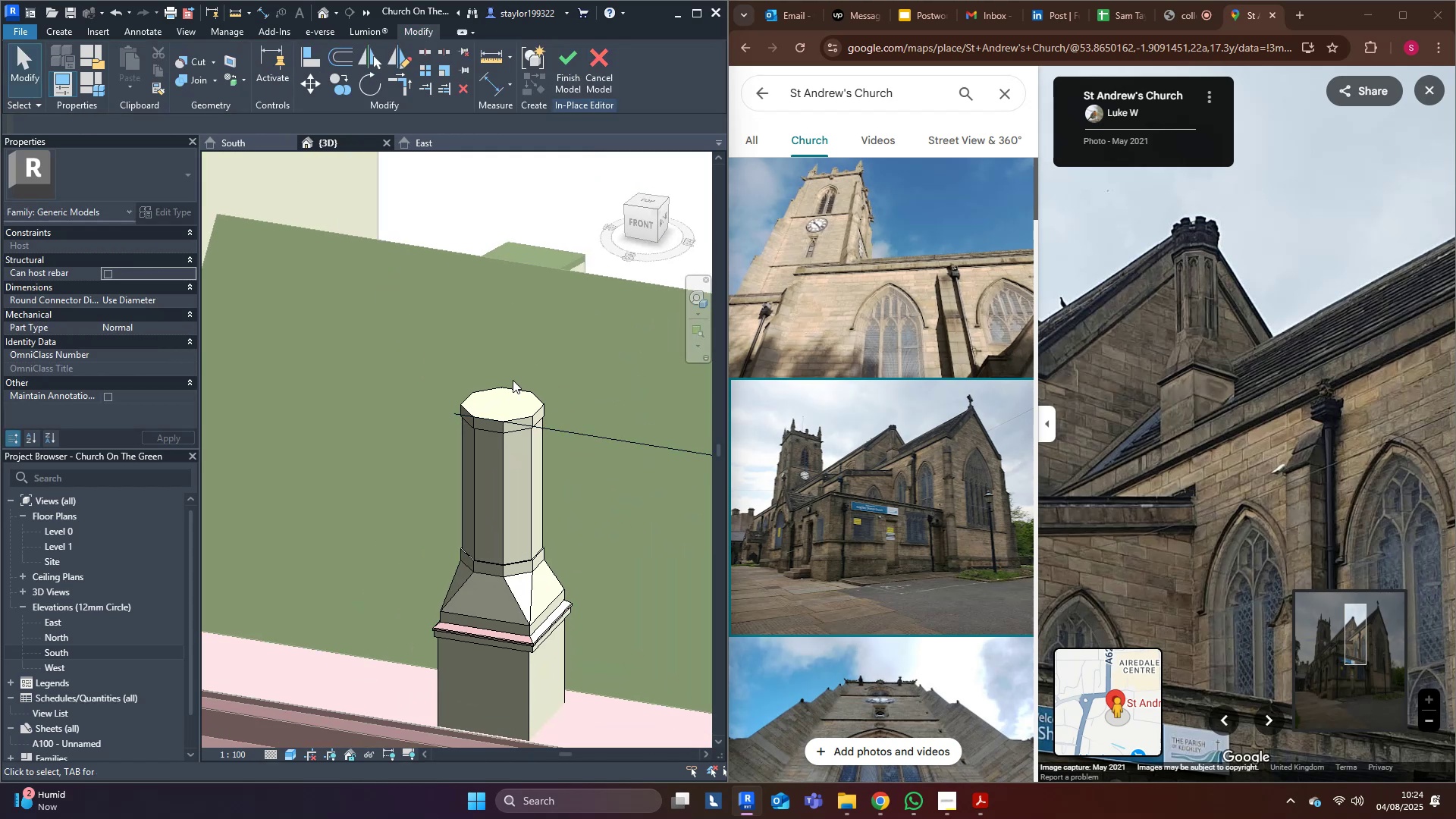 
hold_key(key=ShiftLeft, duration=1.31)
 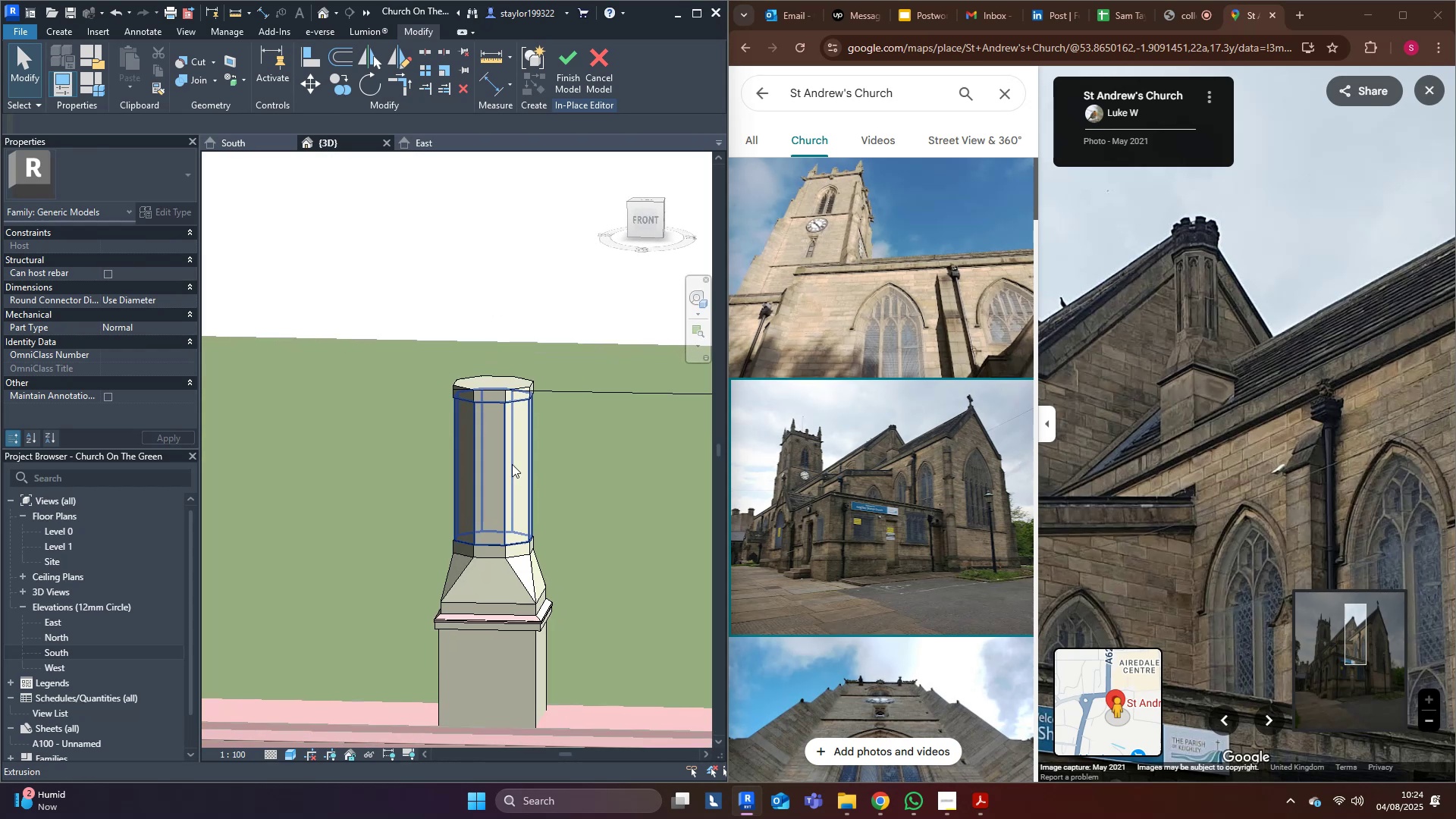 
scroll: coordinate [425, 530], scroll_direction: up, amount: 4.0
 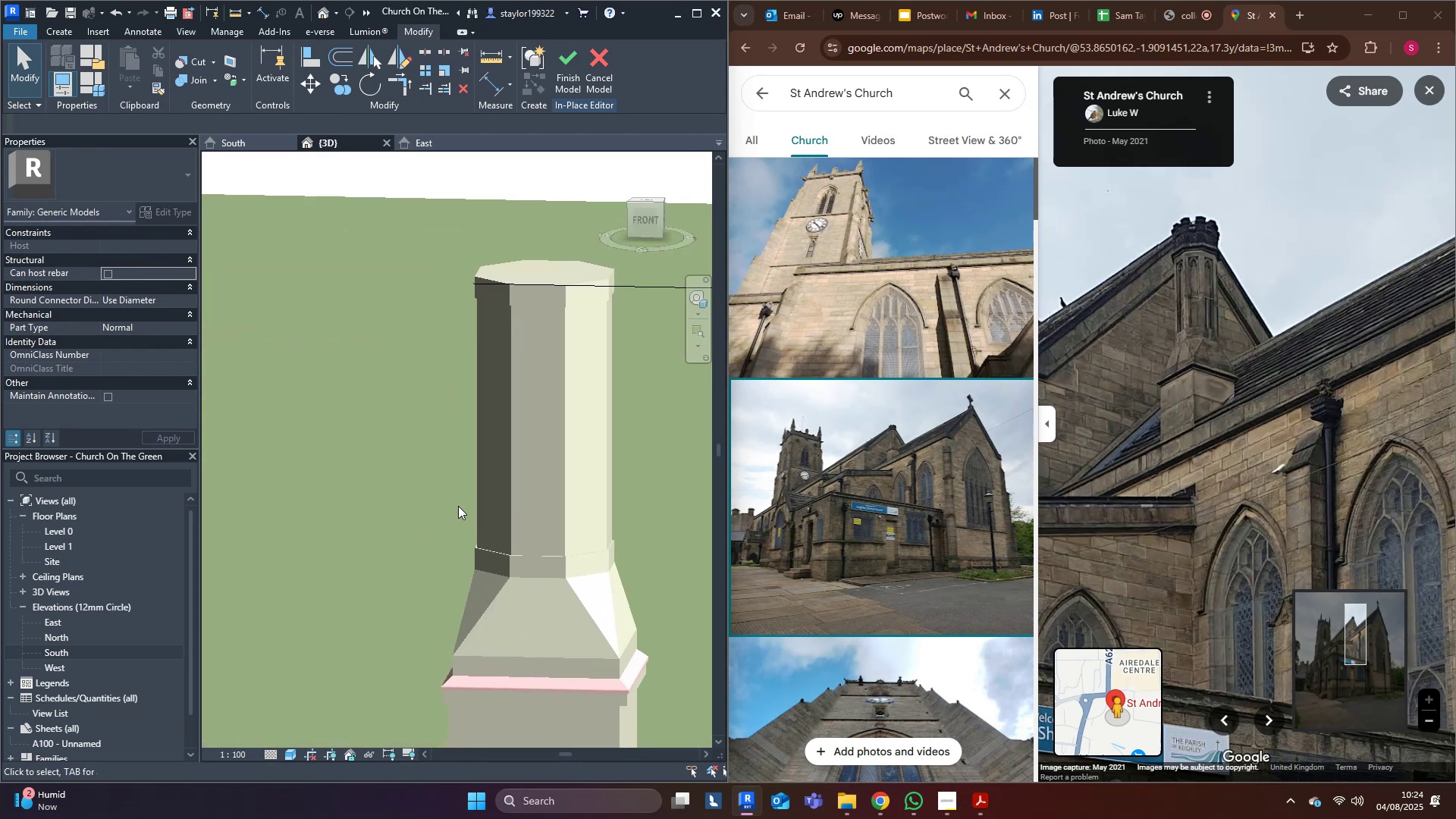 
hold_key(key=ShiftLeft, duration=0.34)
 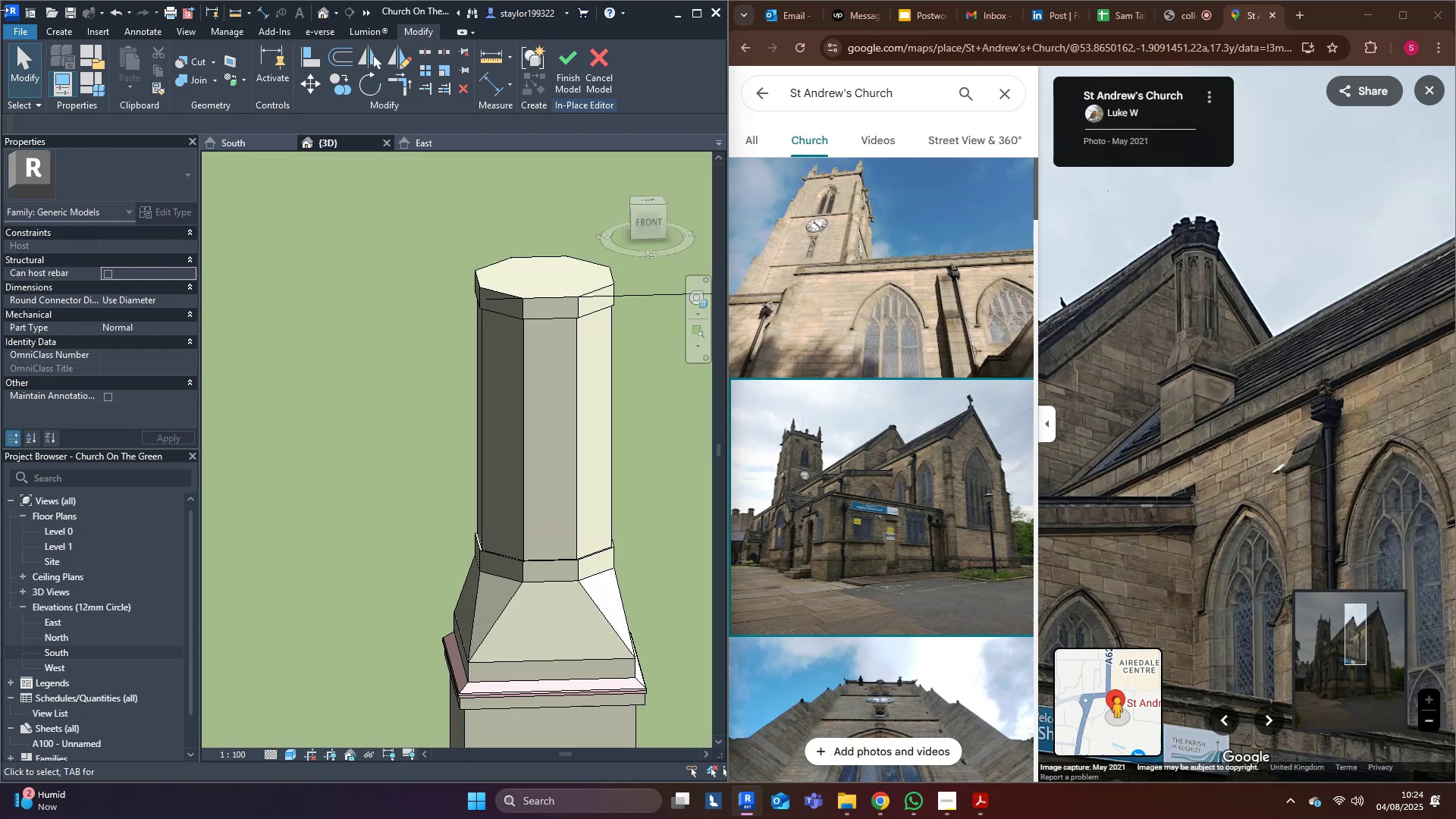 
left_click([62, 26])
 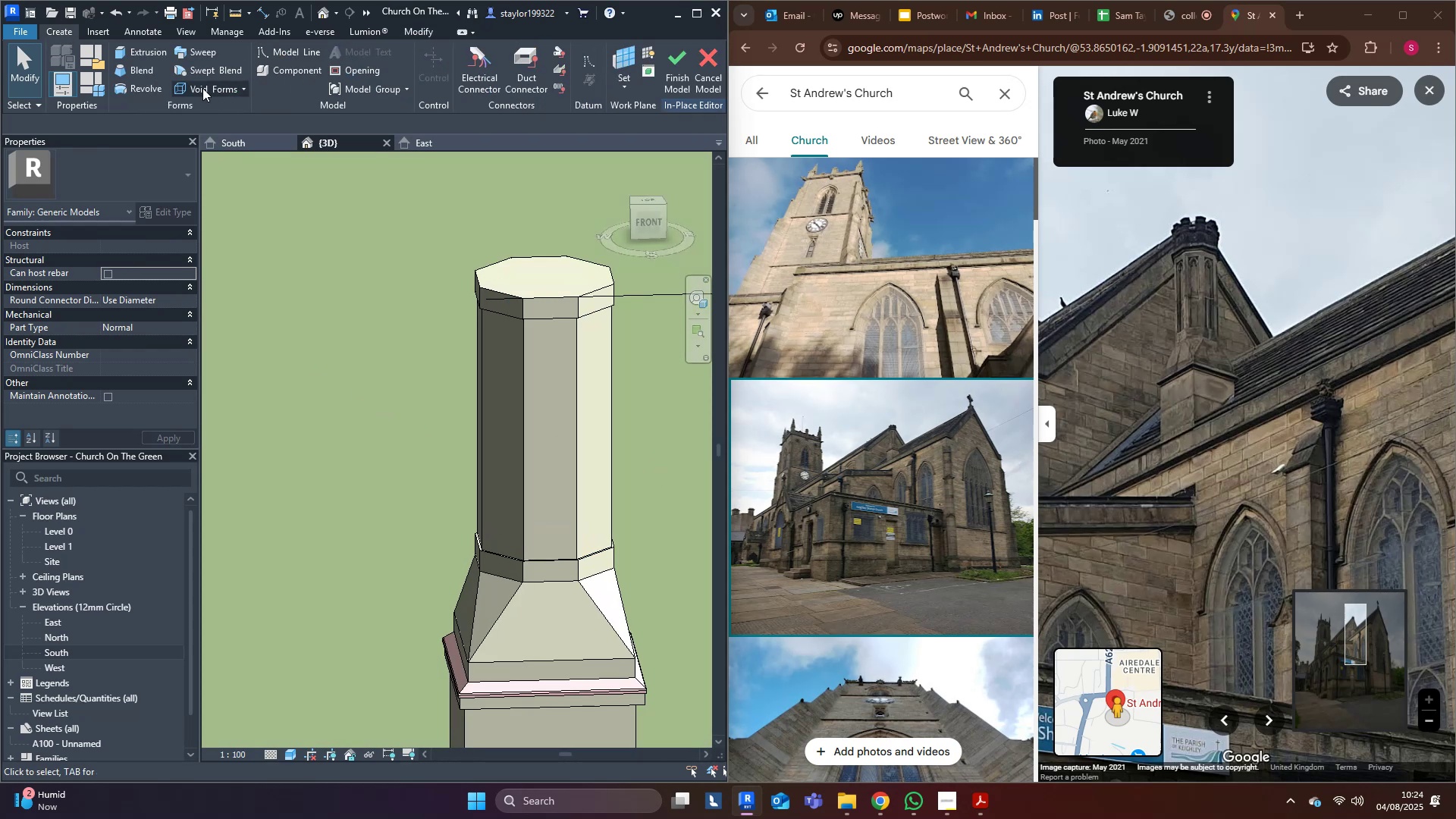 
left_click([201, 89])
 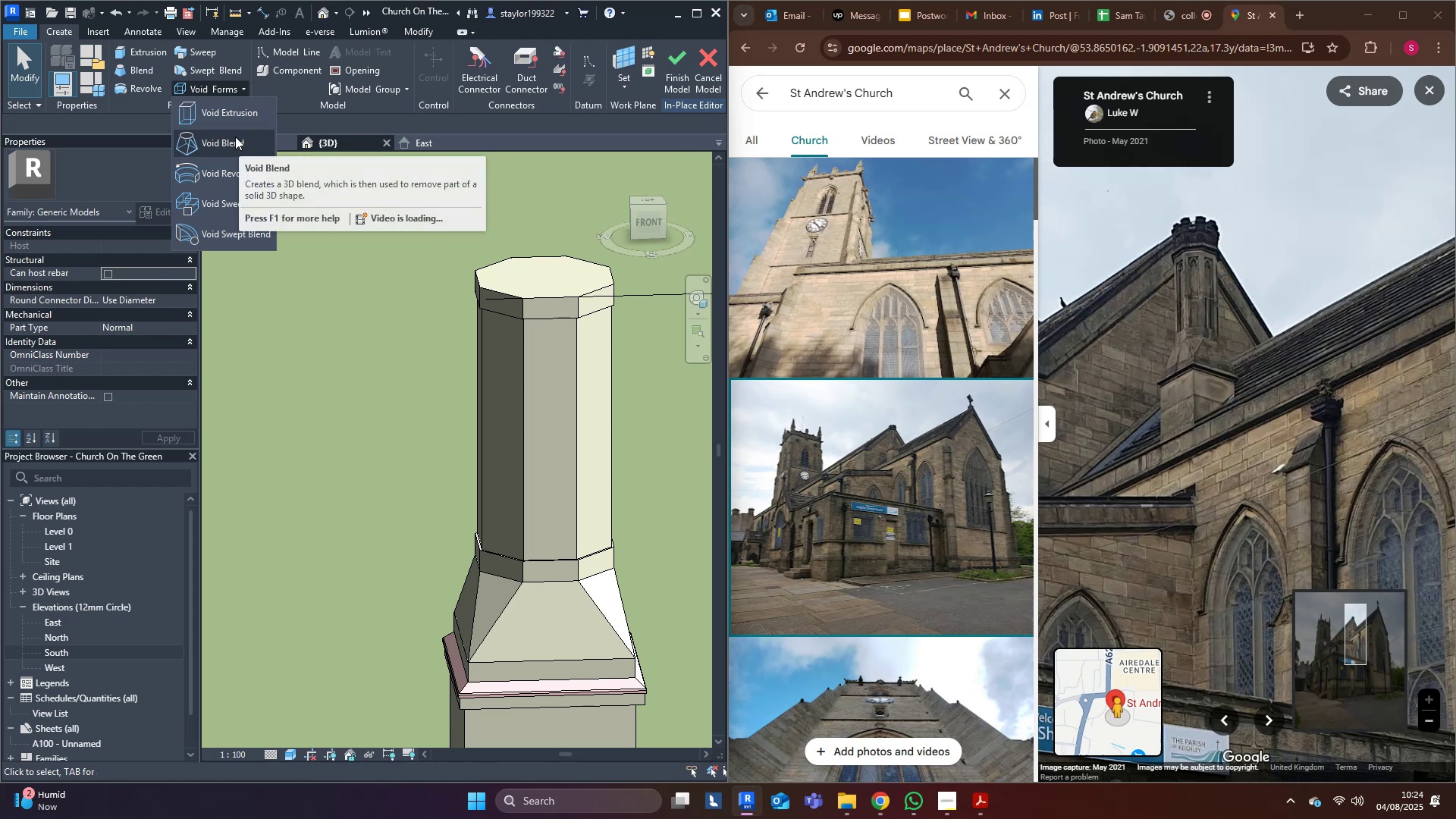 
left_click([235, 136])
 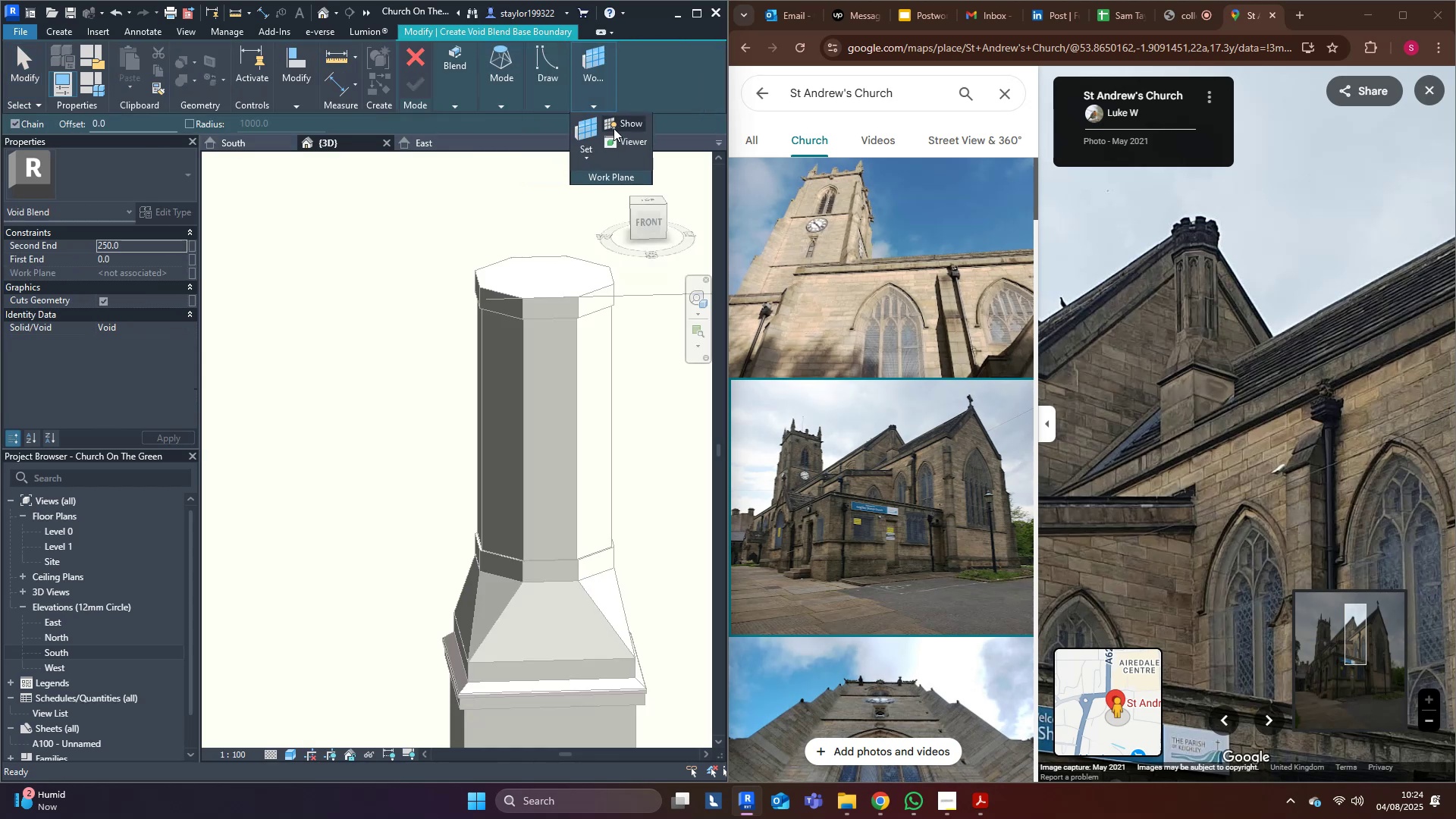 
left_click([592, 158])
 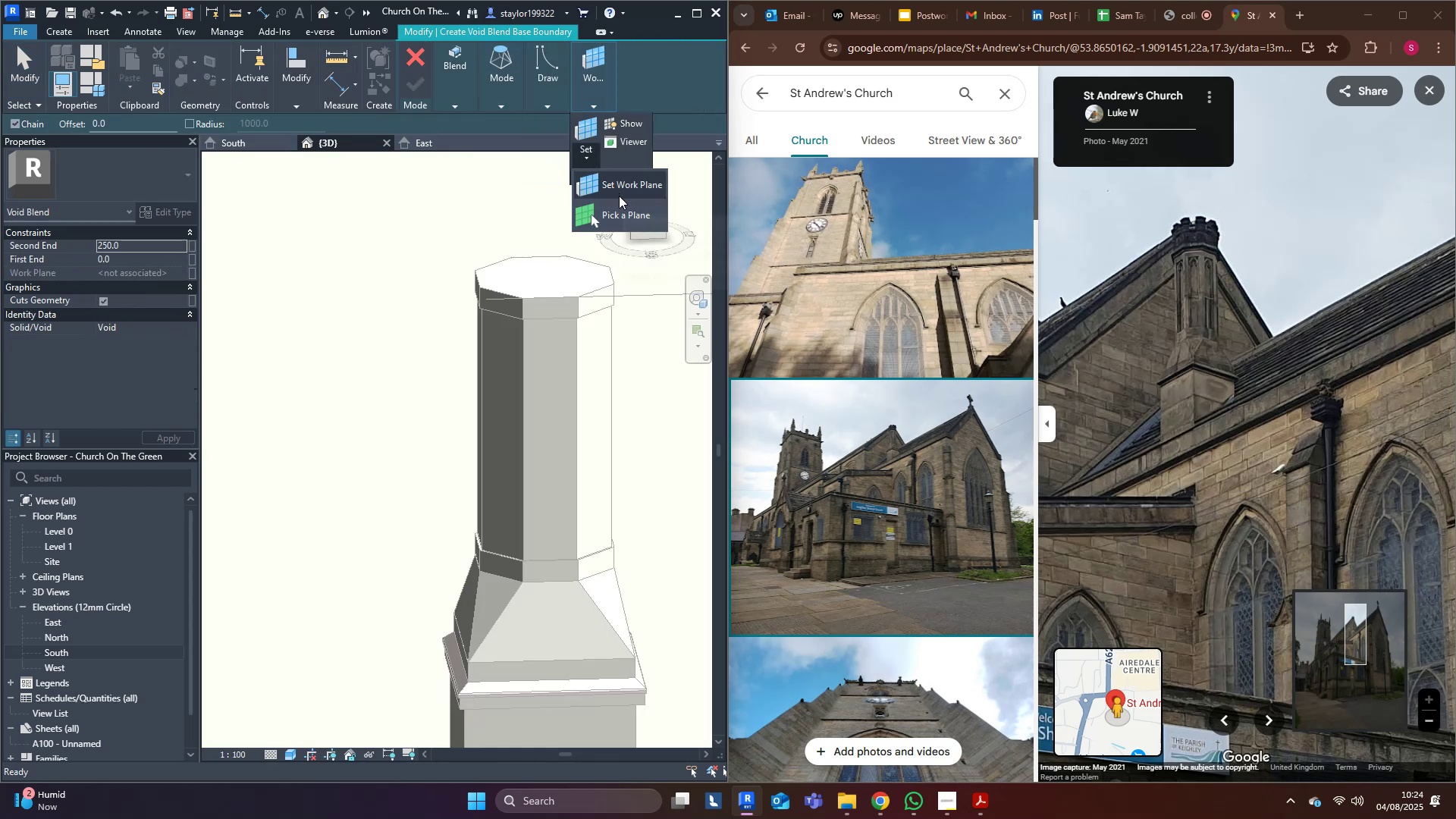 
left_click([619, 196])
 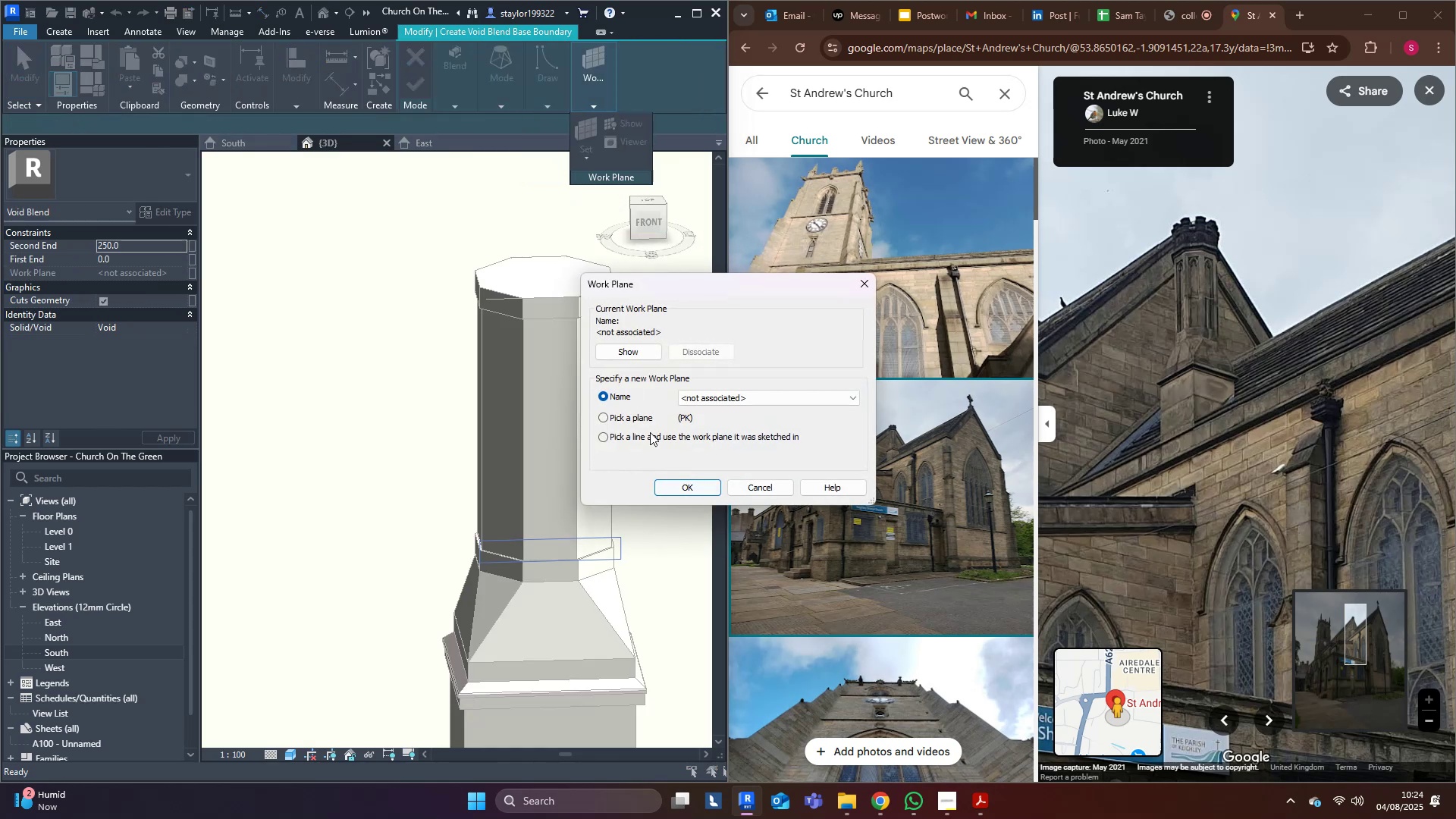 
left_click([627, 415])
 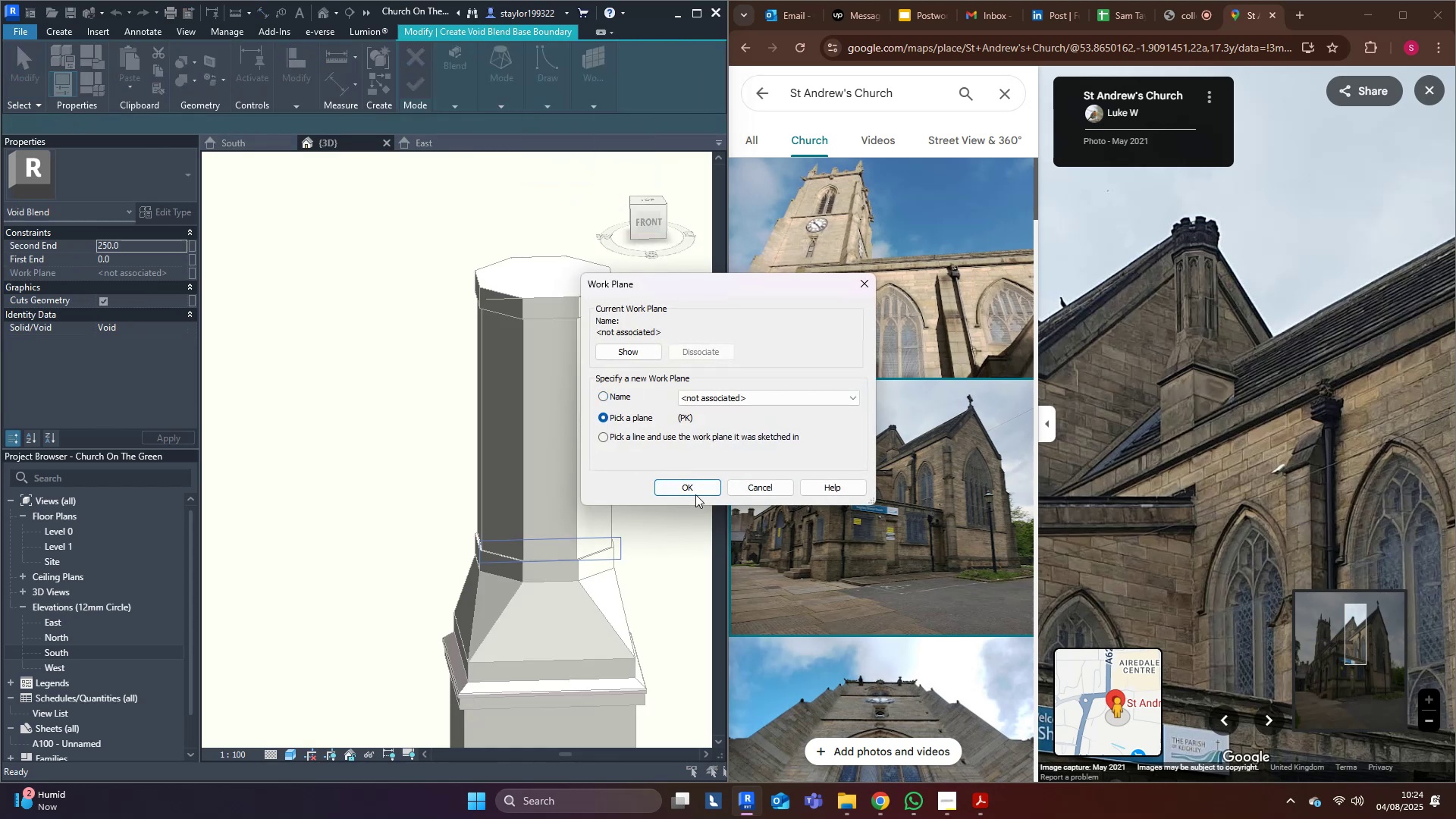 
left_click([695, 486])
 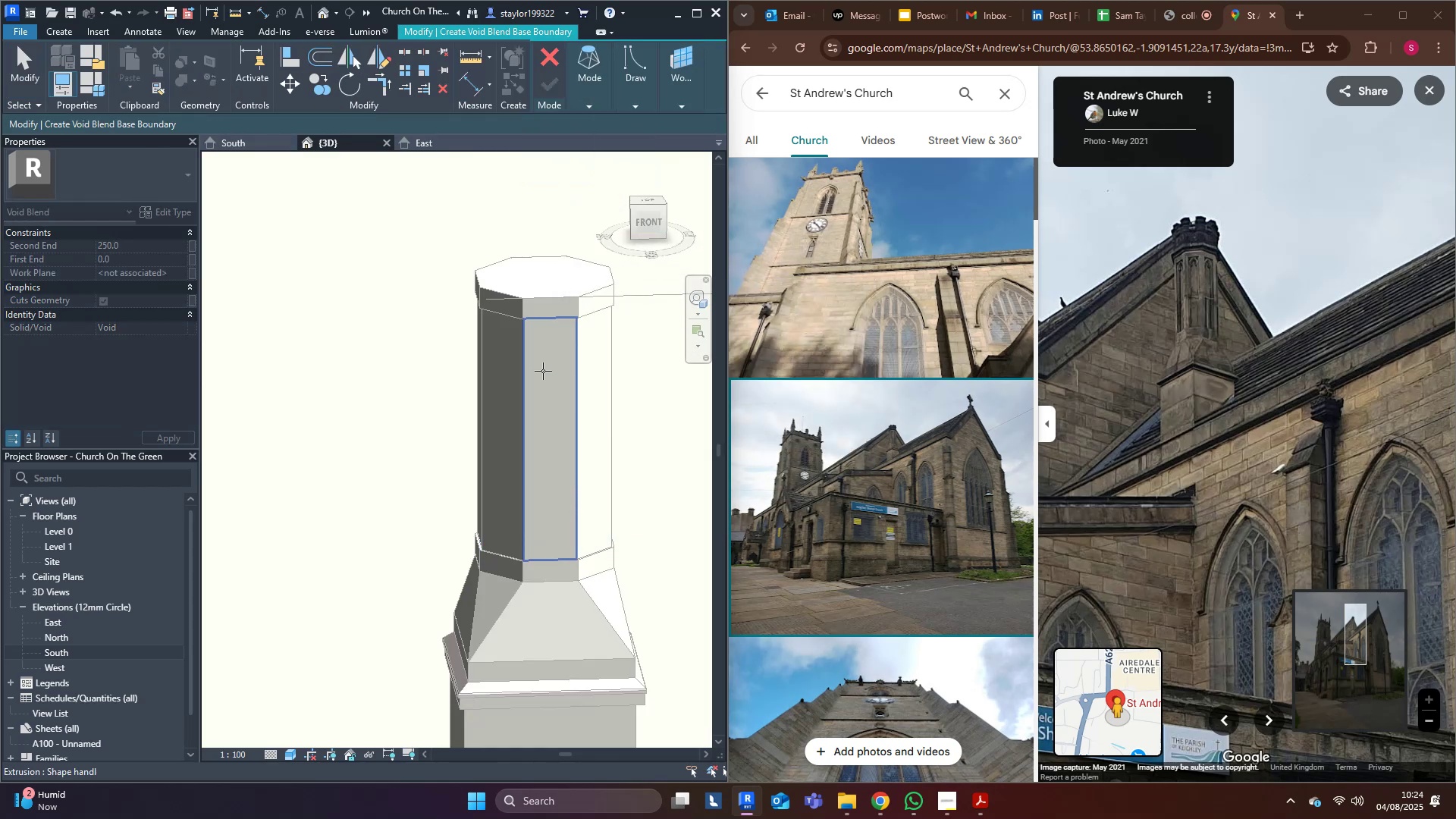 
left_click([542, 371])
 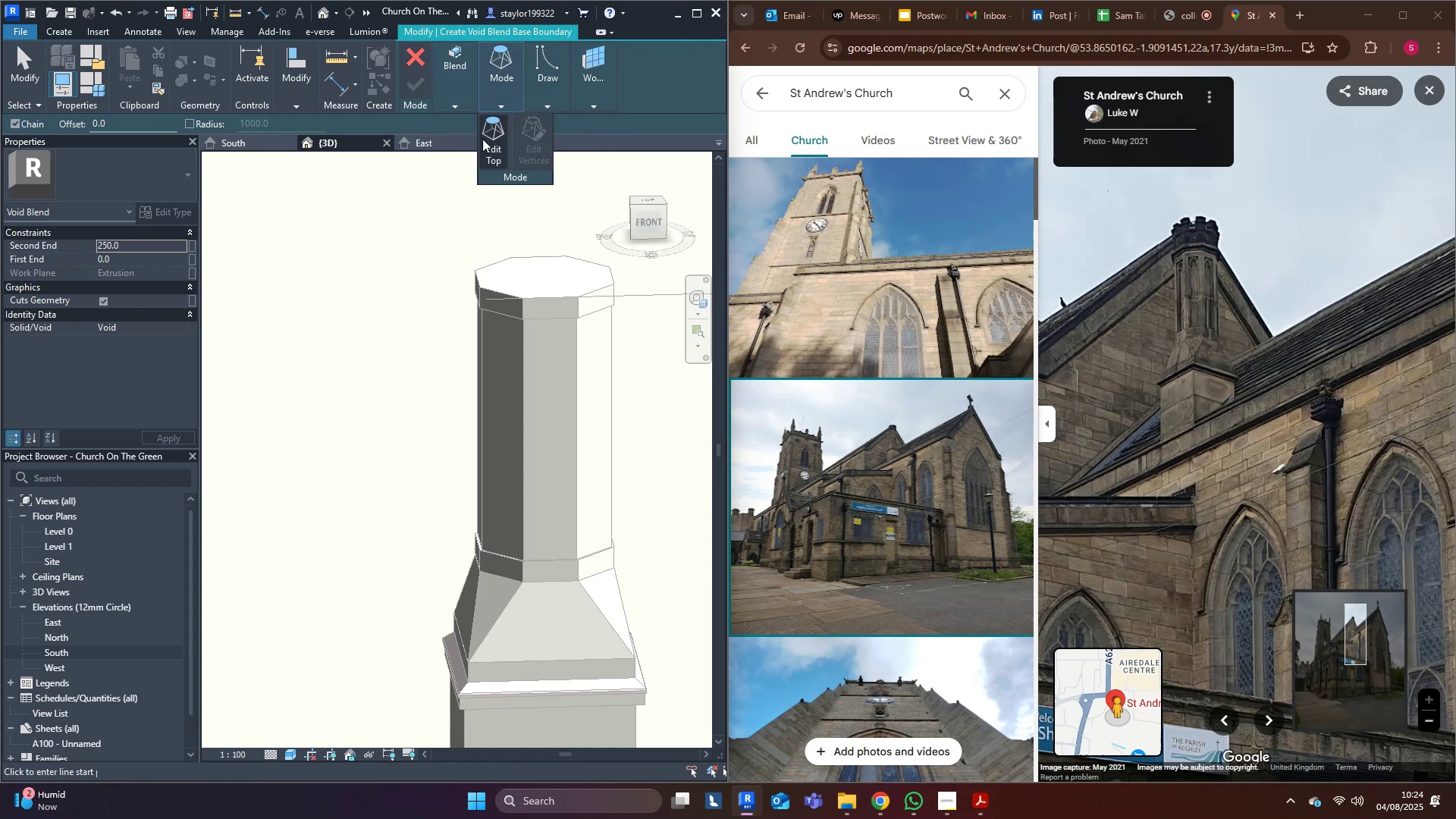 
left_click([699, 12])
 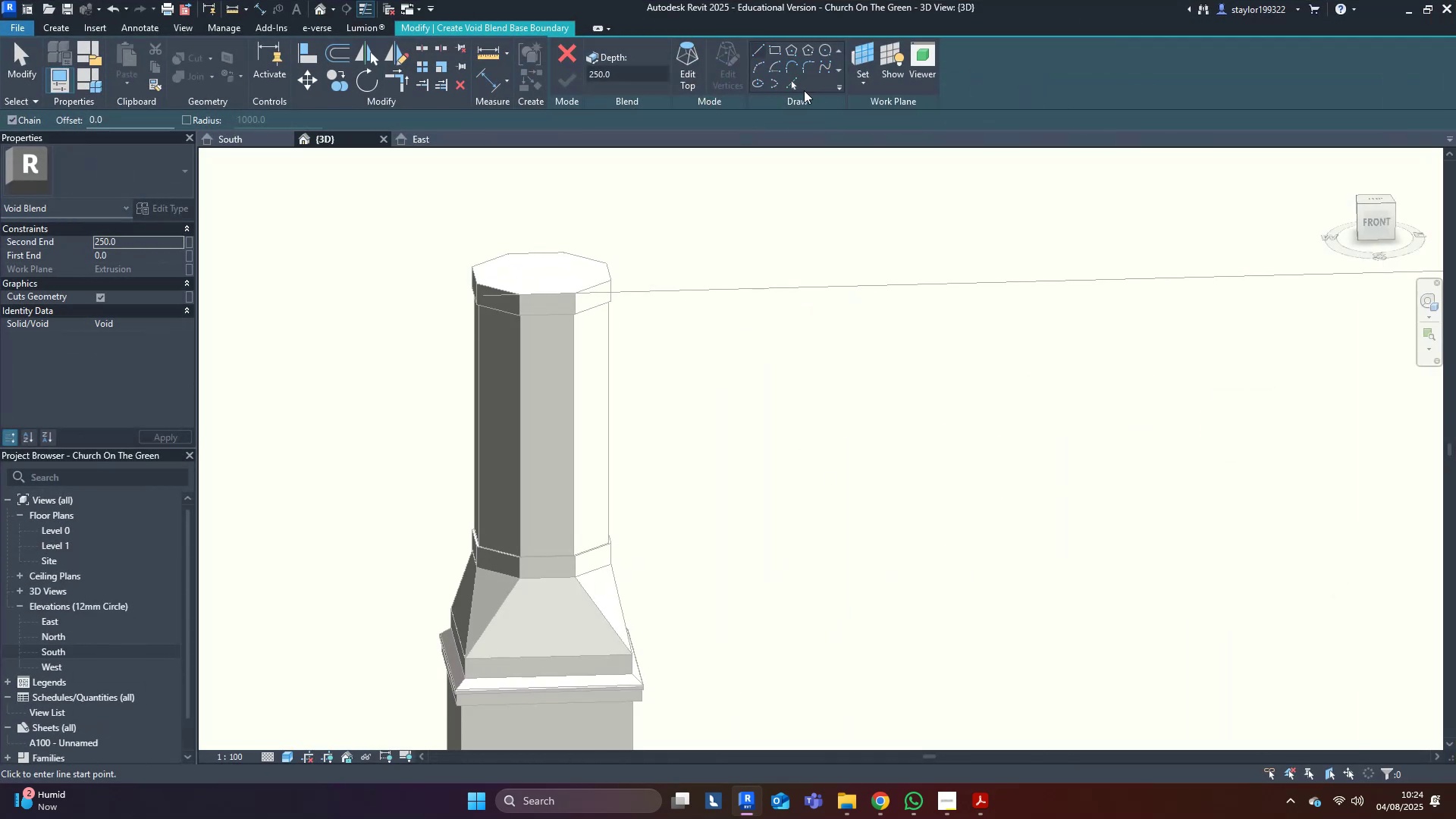 
left_click([796, 88])
 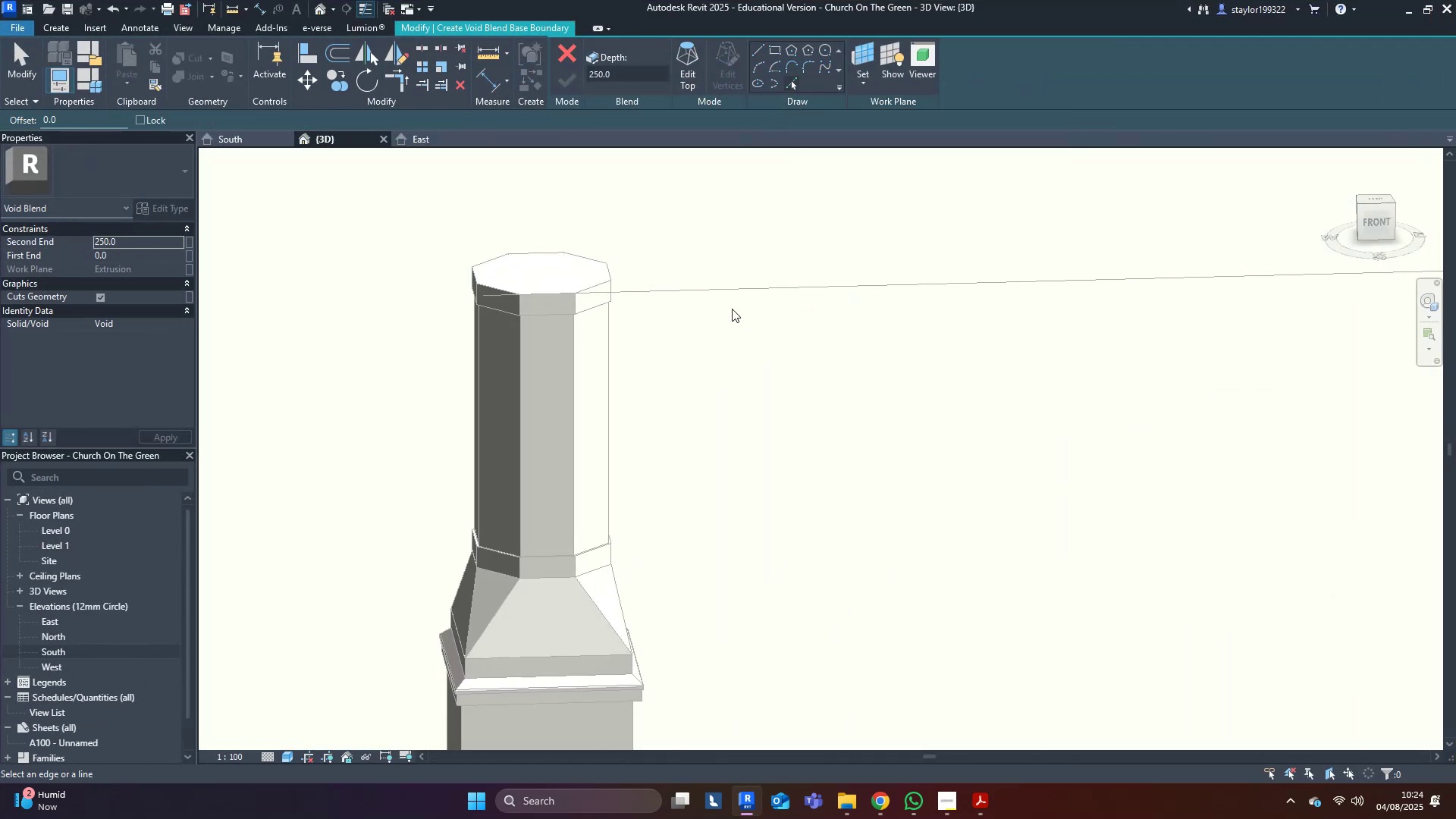 
key(CapsLock)
 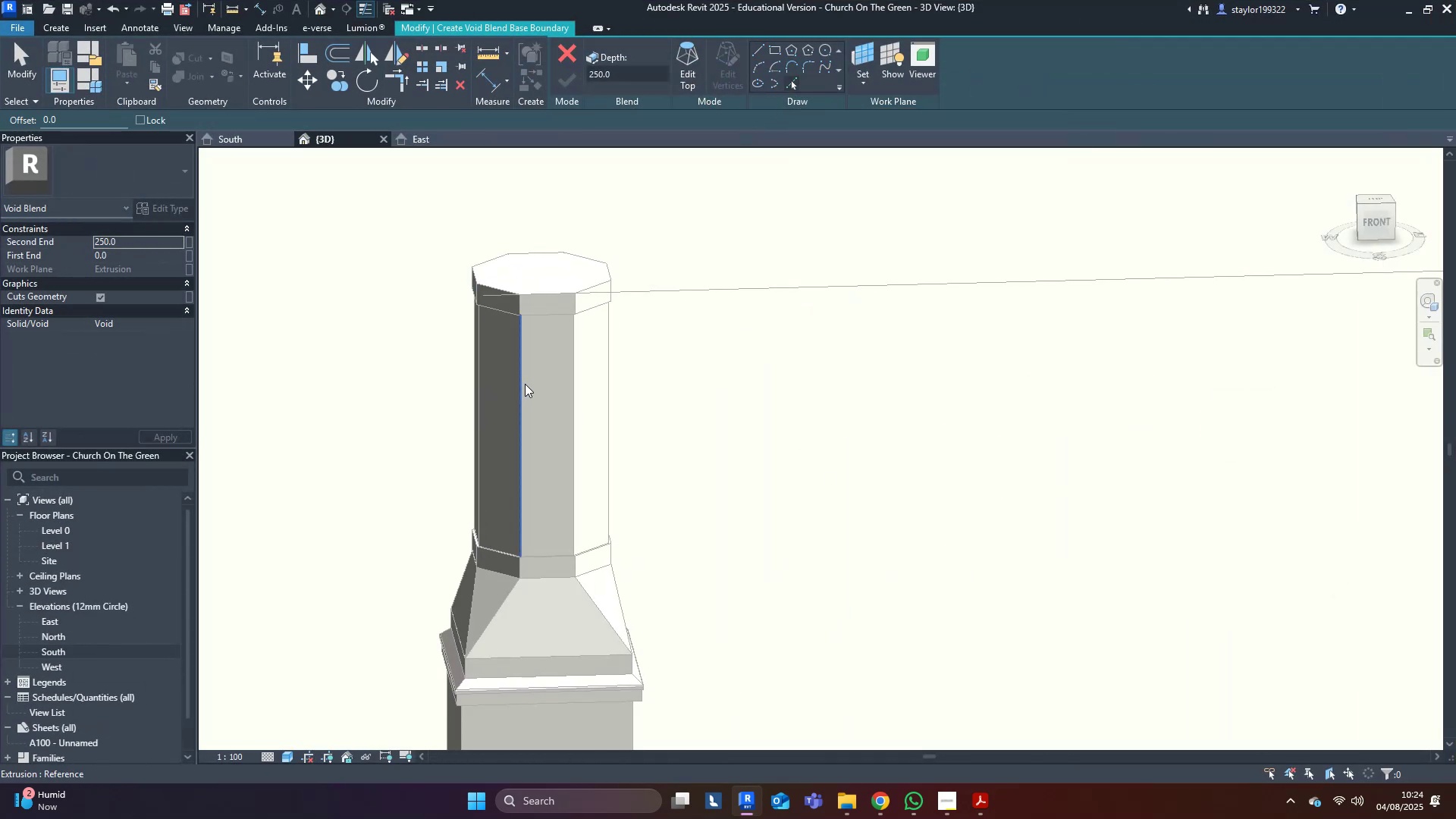 
key(CapsLock)
 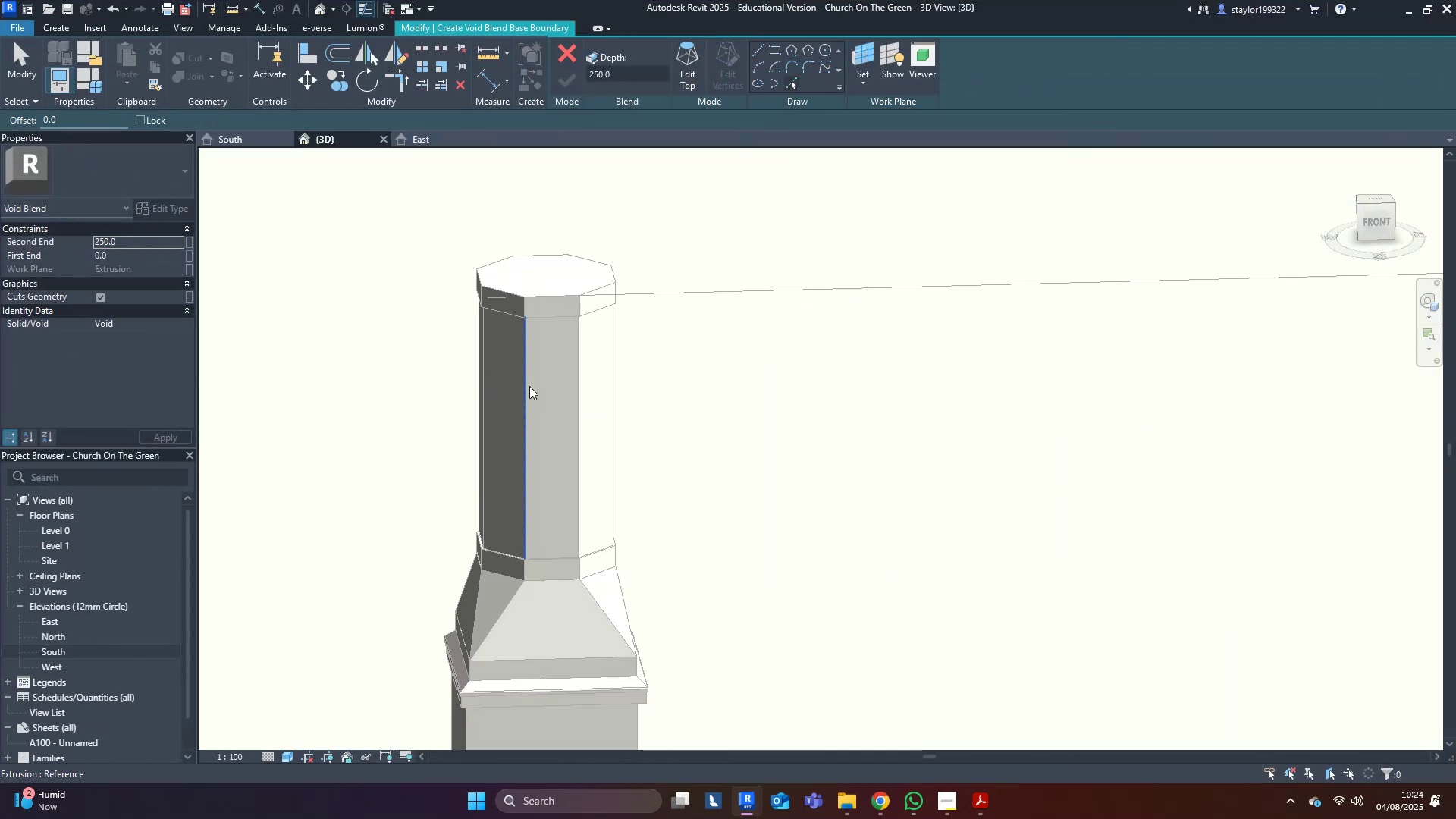 
key(Tab)
 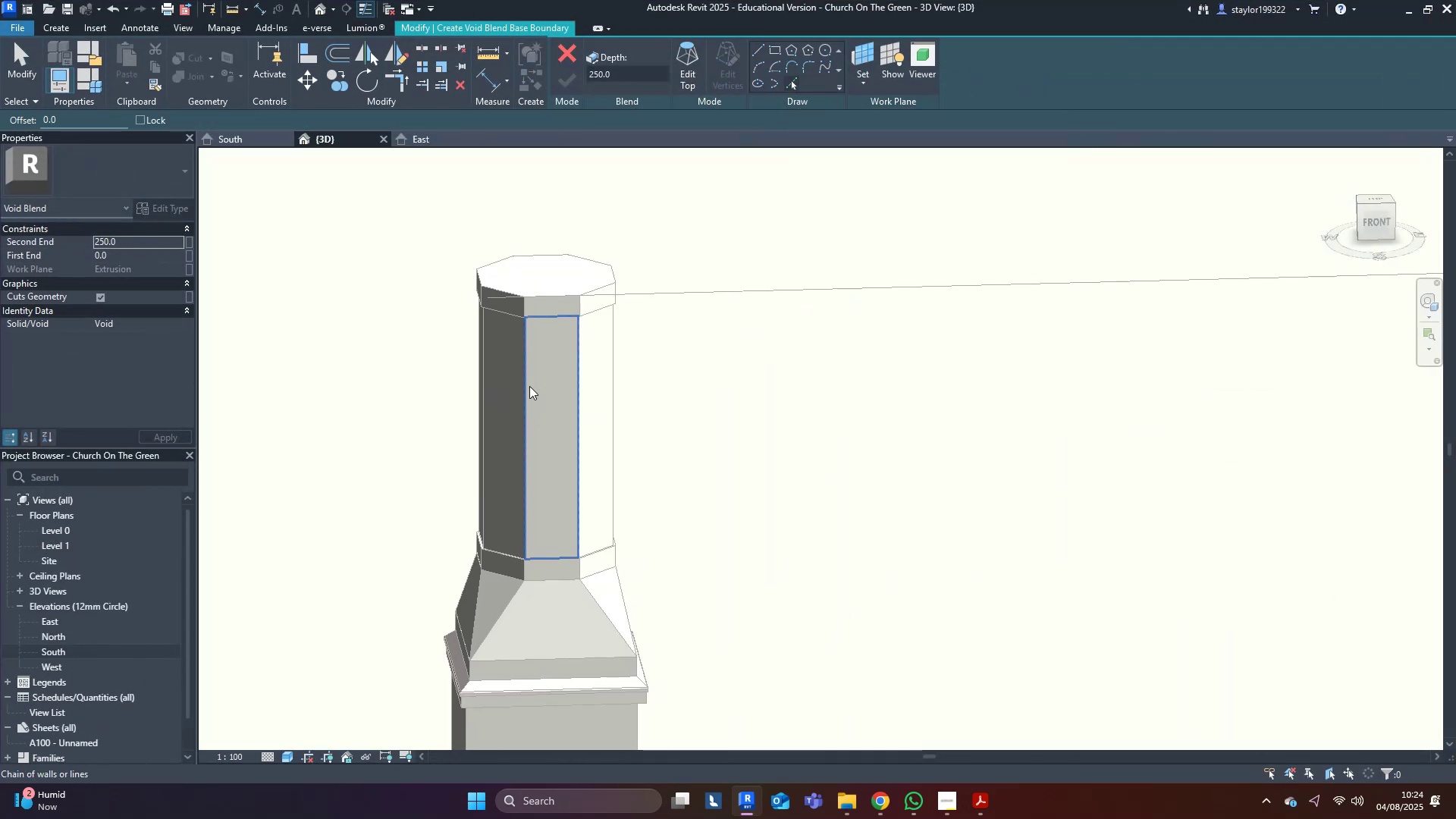 
left_click([529, 386])
 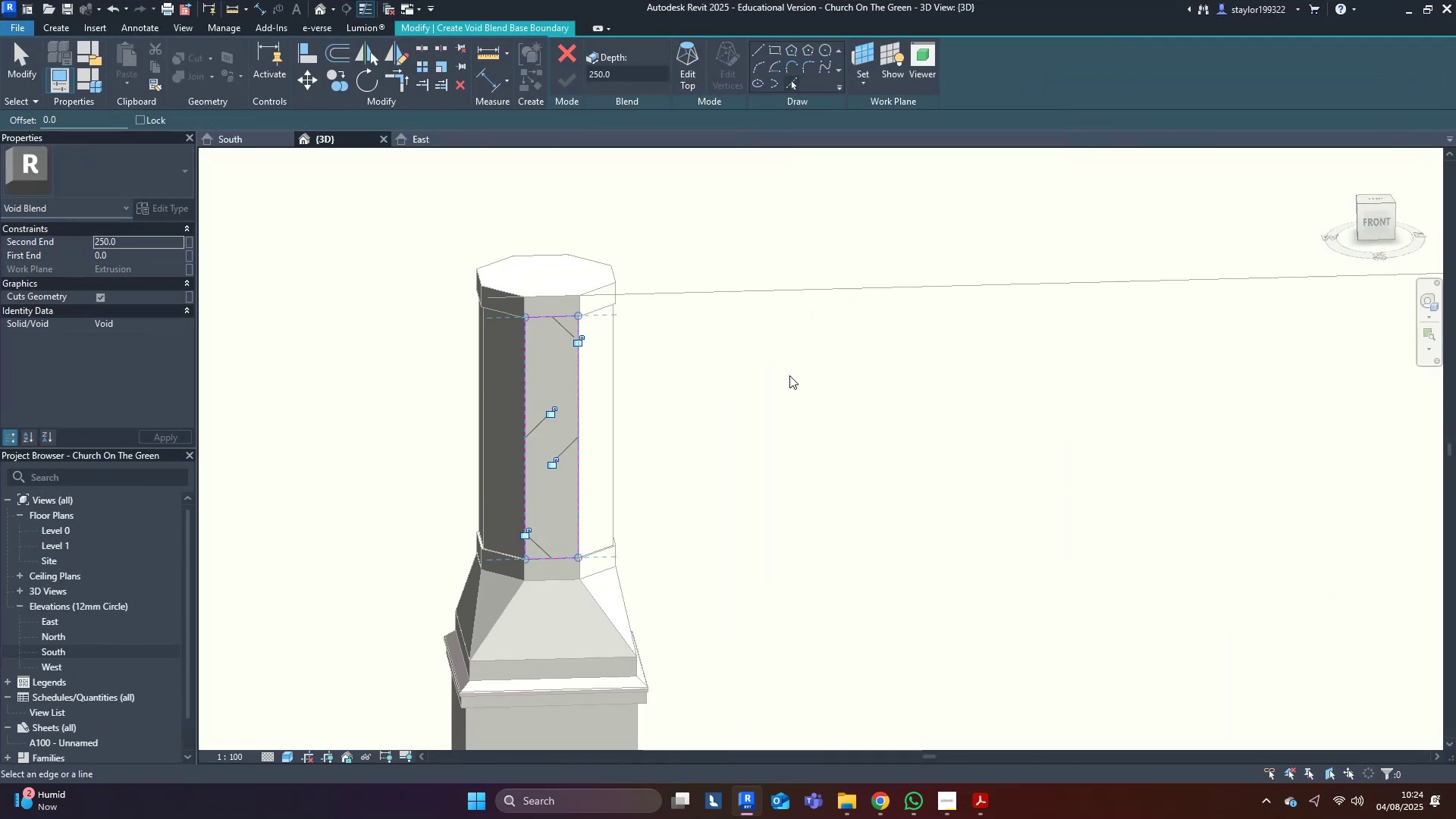 
middle_click([808, 376])
 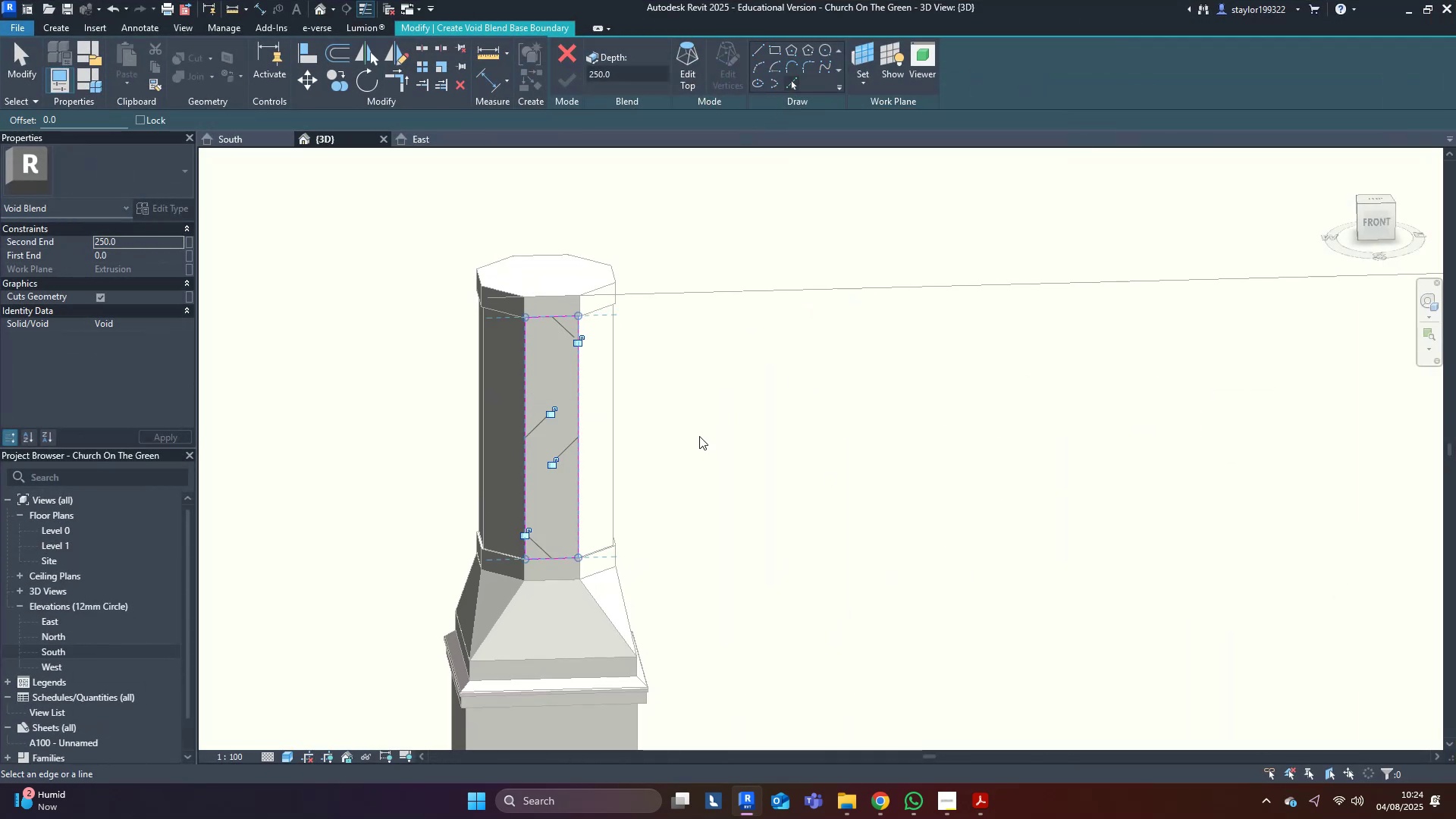 
key(Shift+ShiftLeft)
 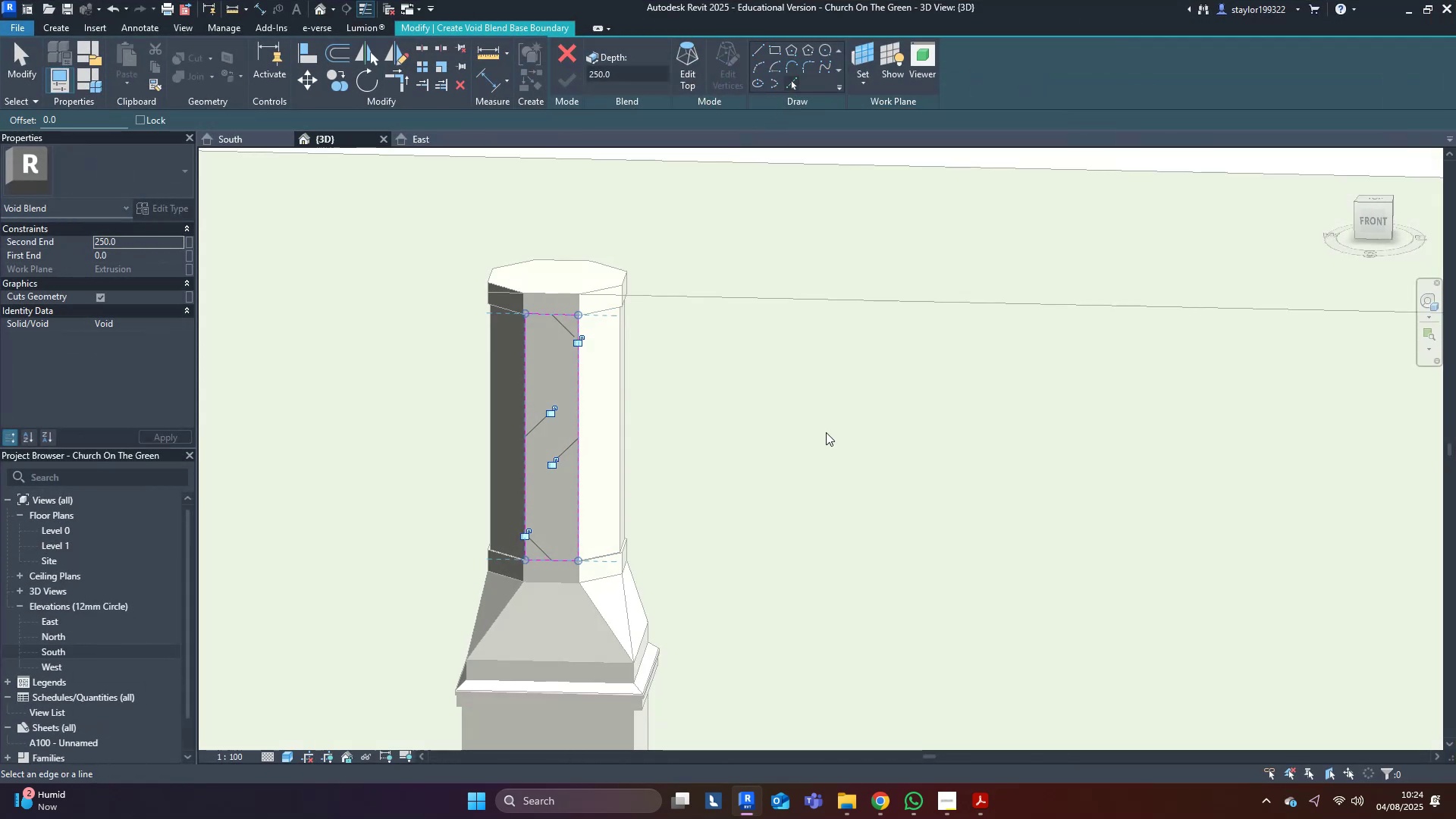 
key(Escape)
 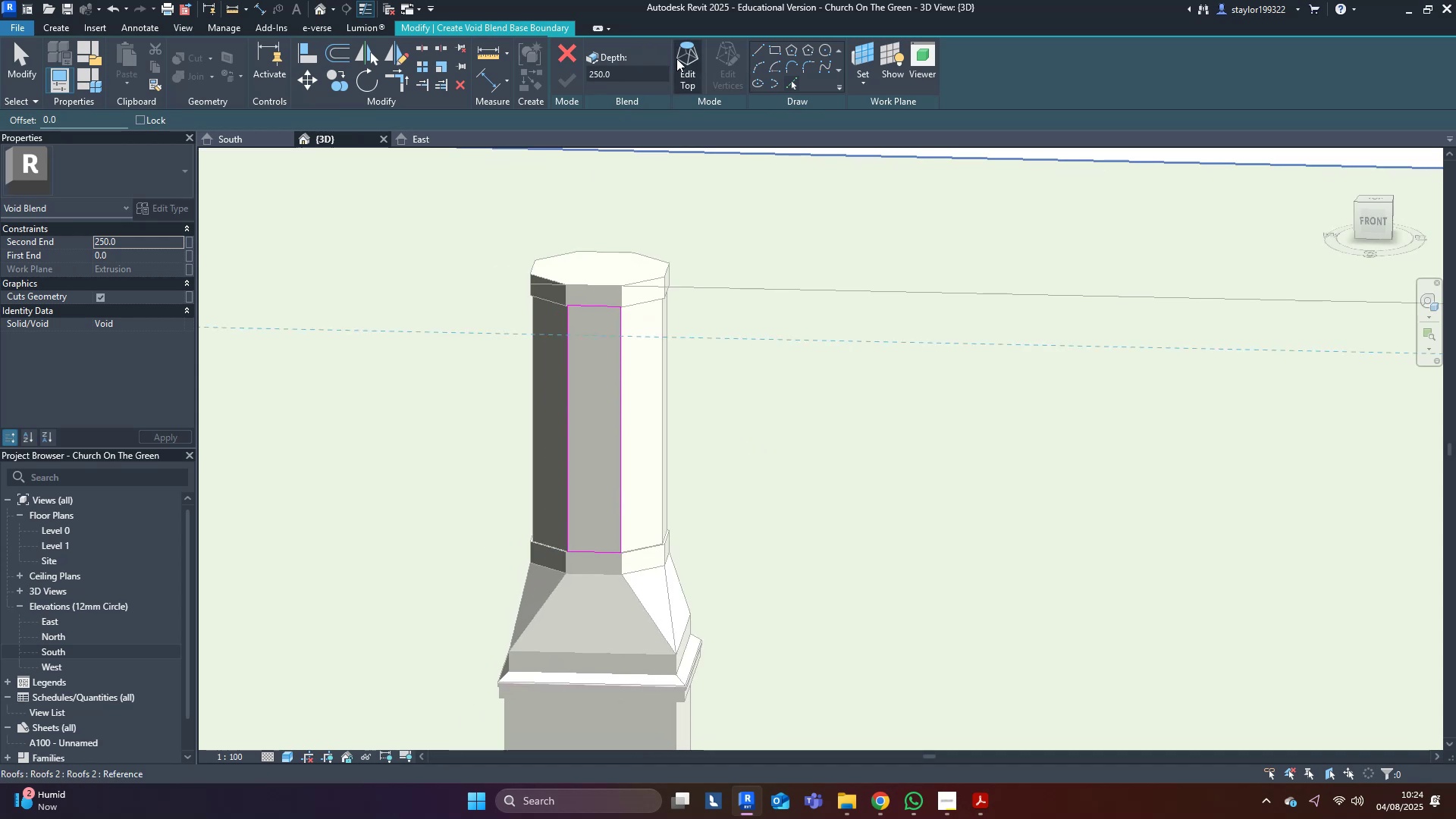 
left_click([681, 61])
 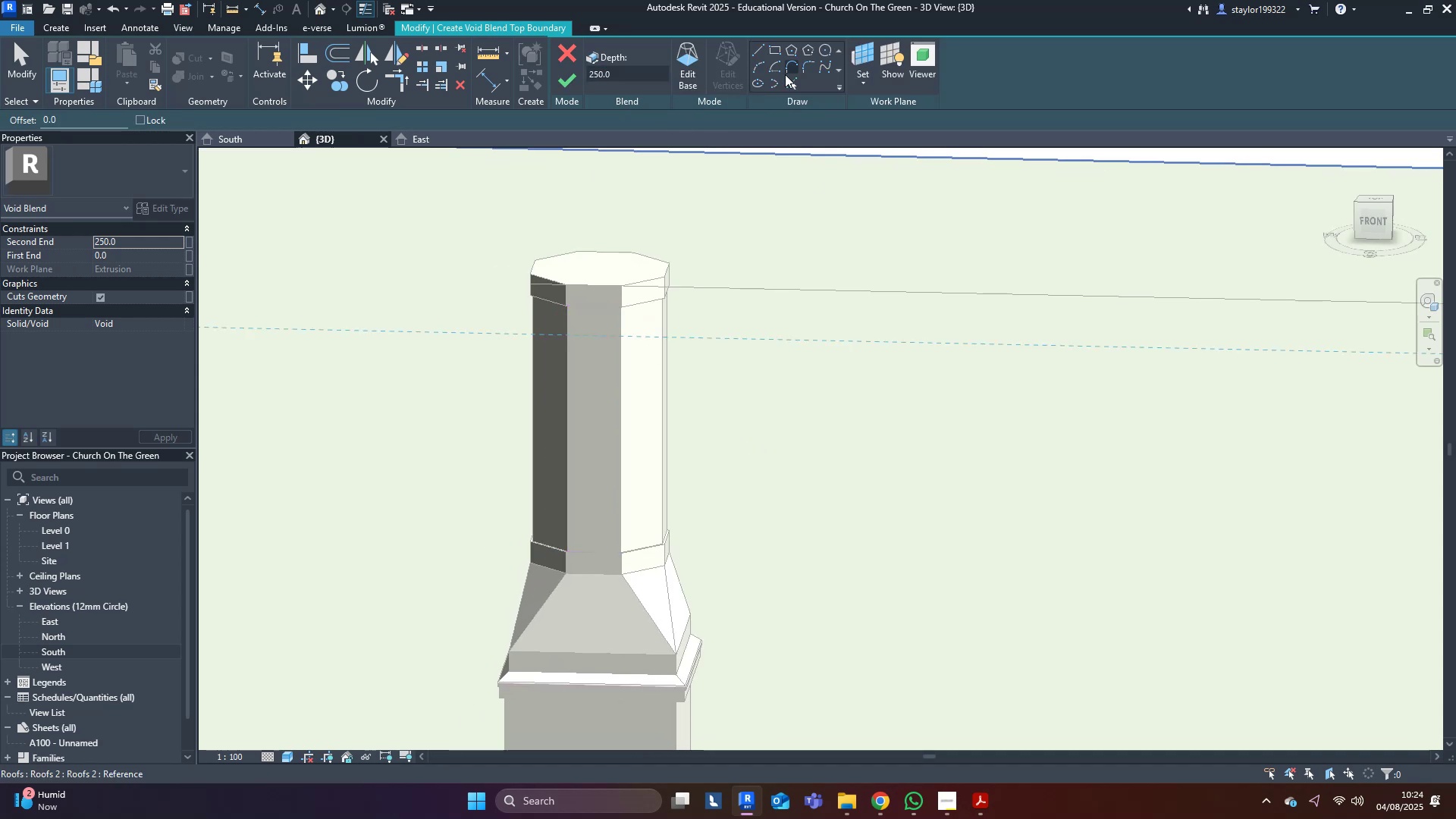 
left_click([795, 81])
 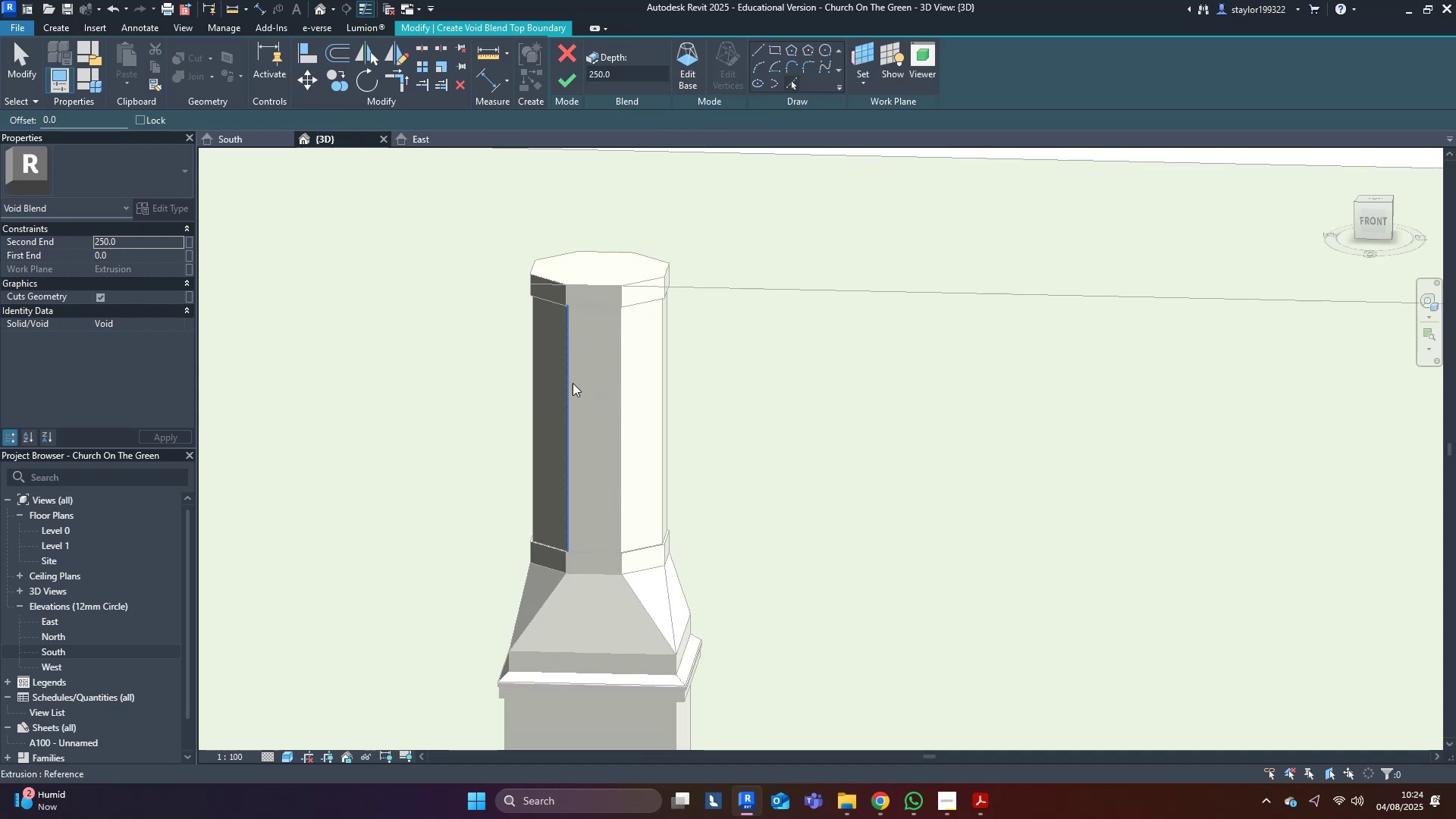 
key(Tab)
 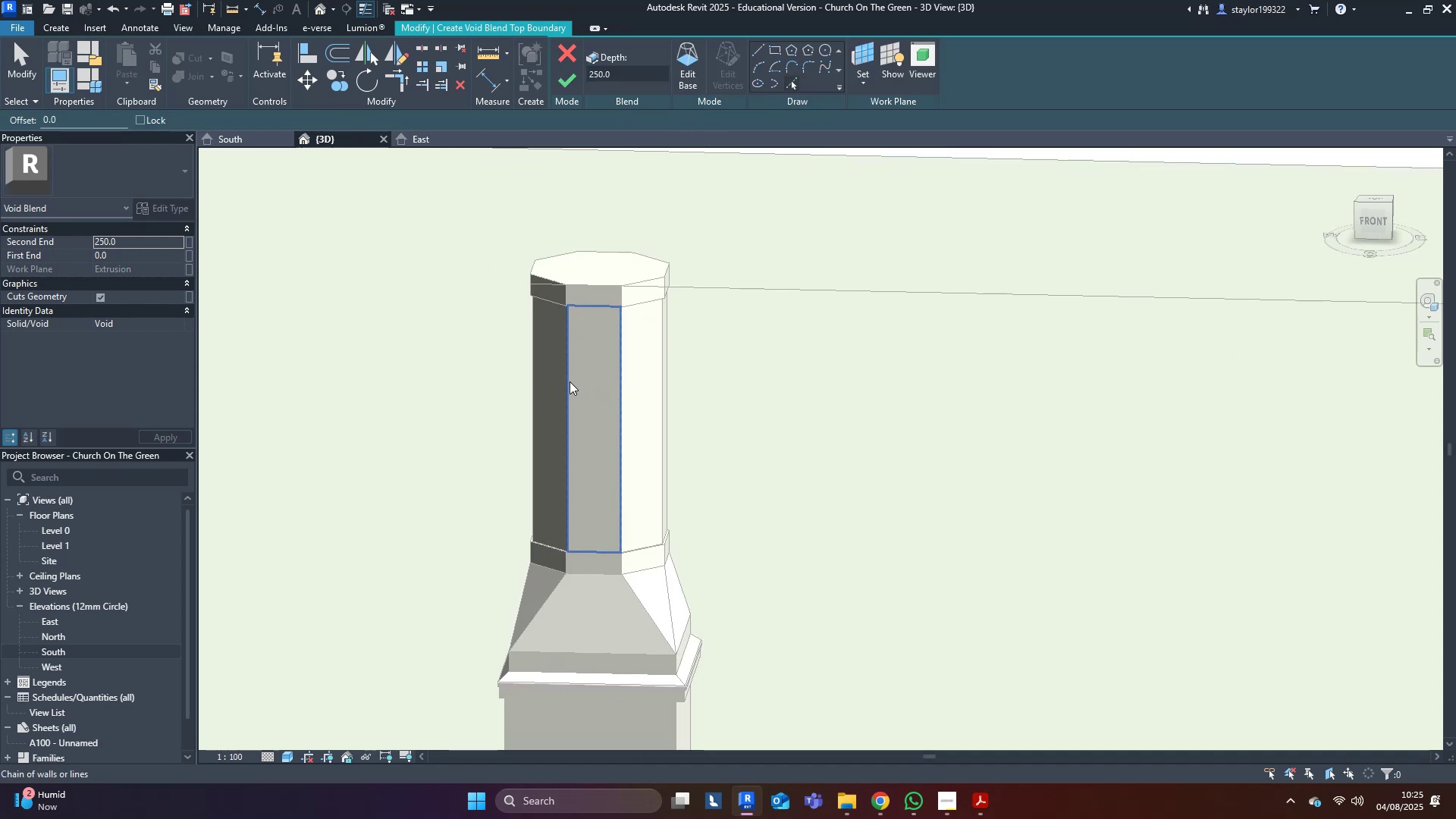 
left_click([570, 381])
 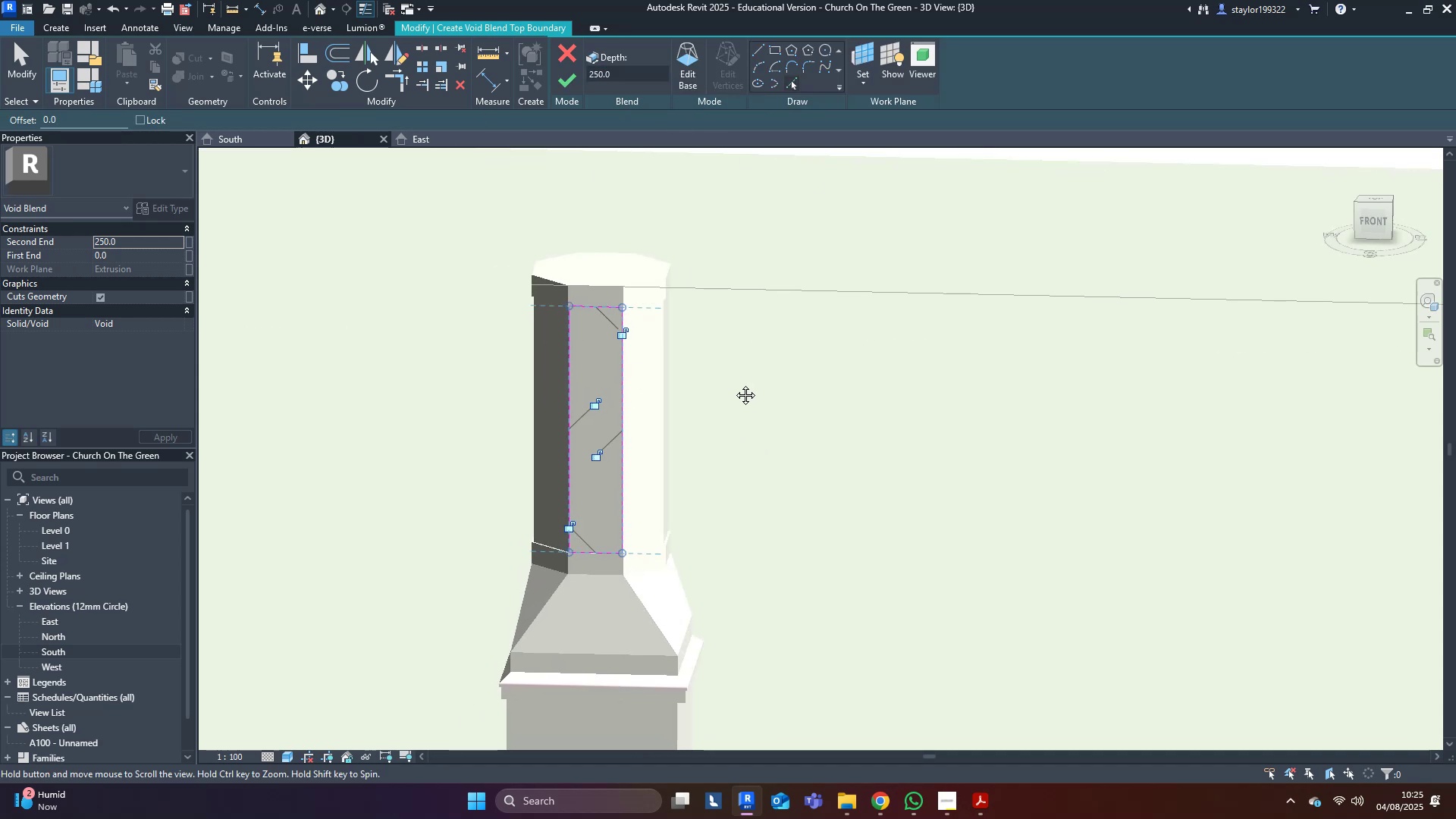 
key(Escape)
type(of)
 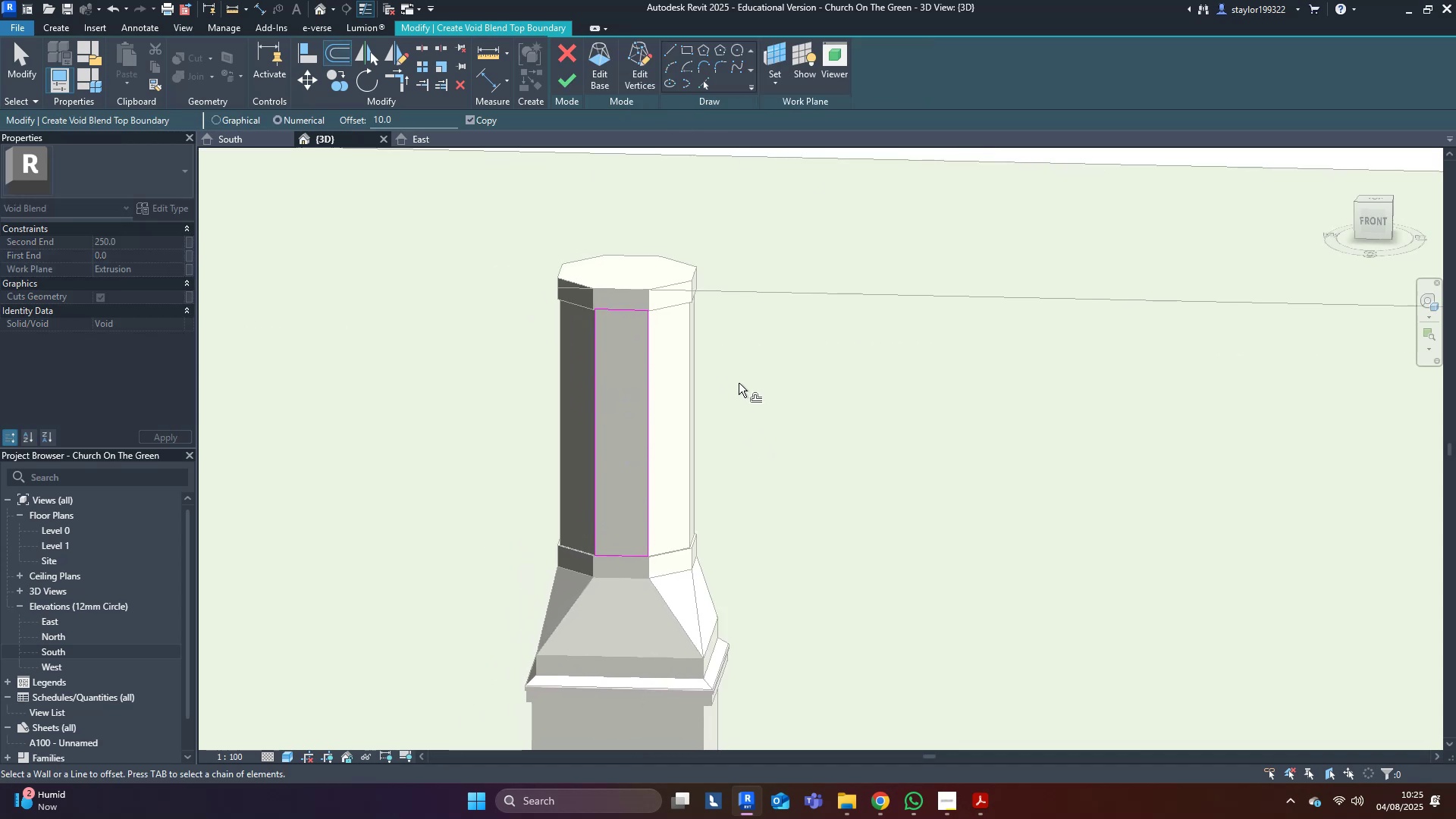 
scroll: coordinate [532, 373], scroll_direction: up, amount: 3.0
 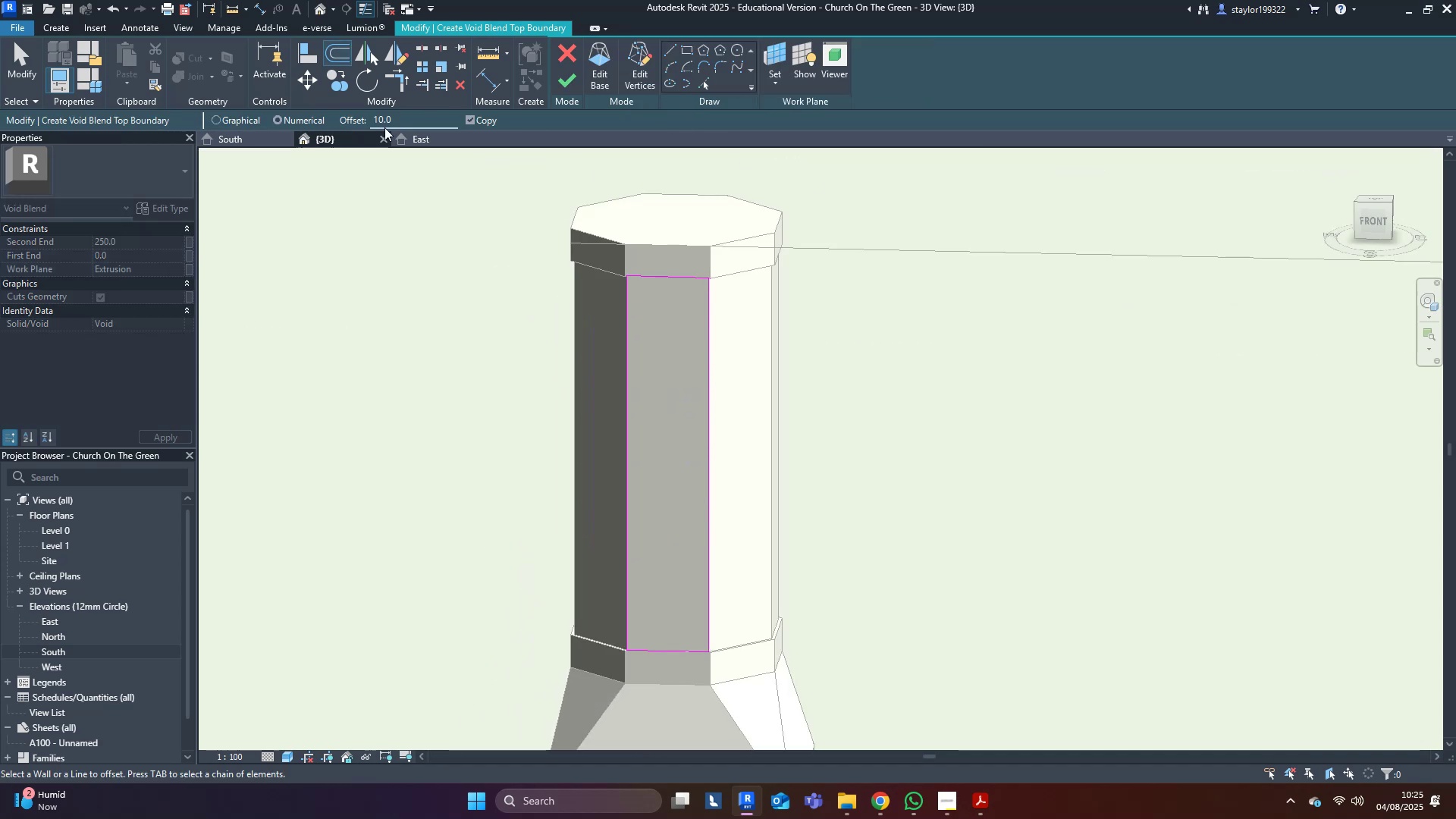 
left_click_drag(start_coordinate=[408, 117], to_coordinate=[321, 104])
 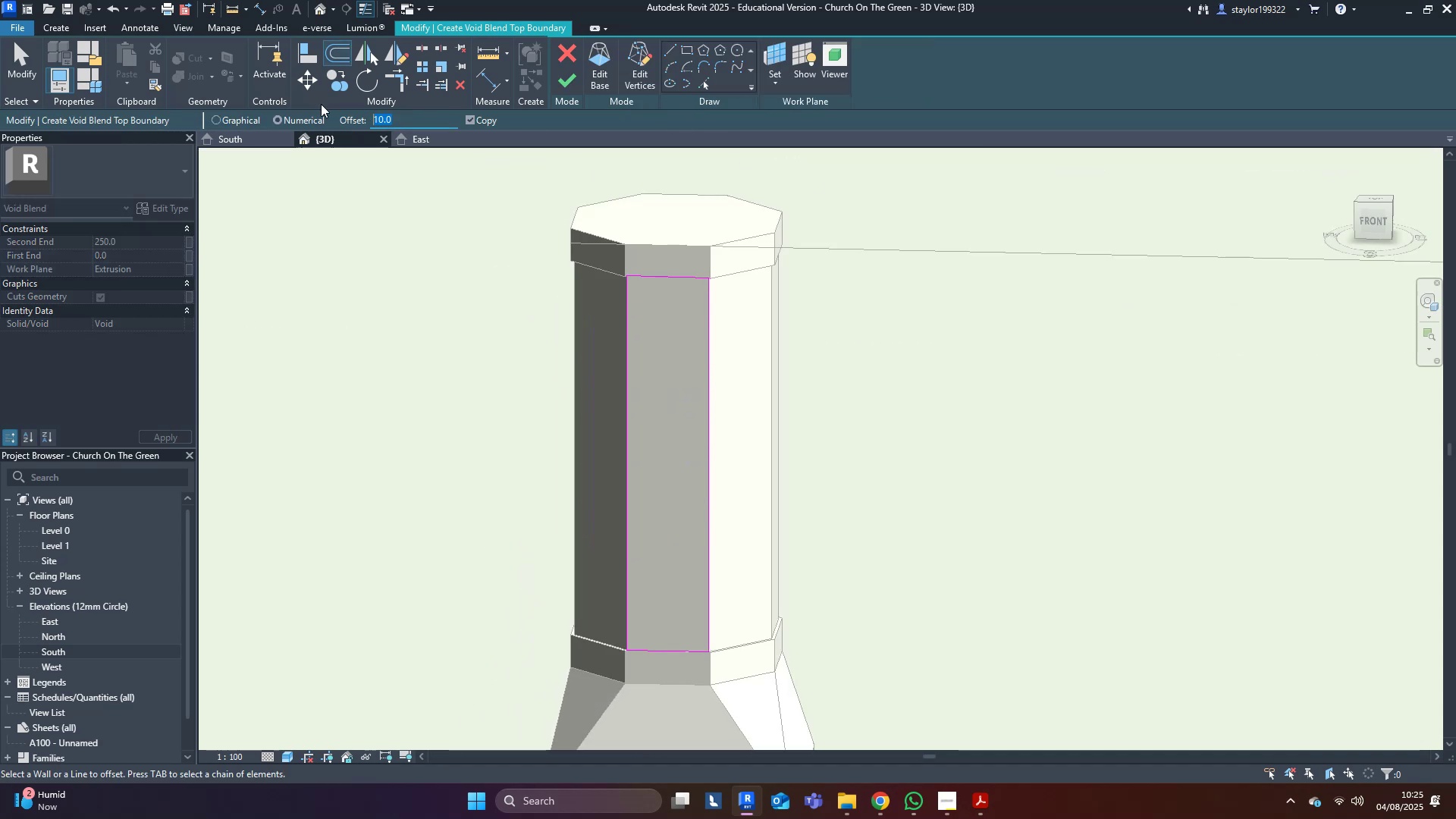 
type(30)
 